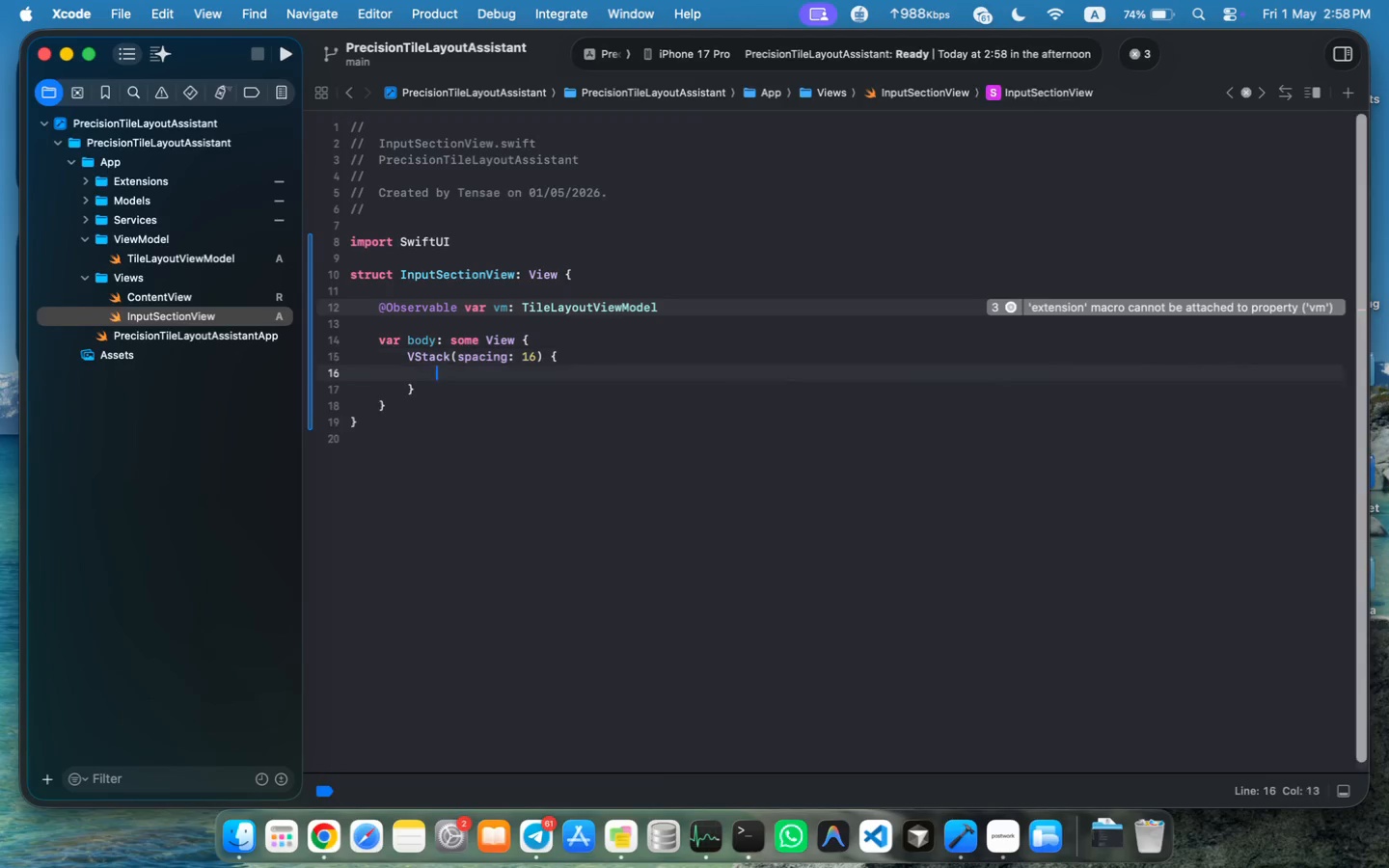 
type(TextF)
 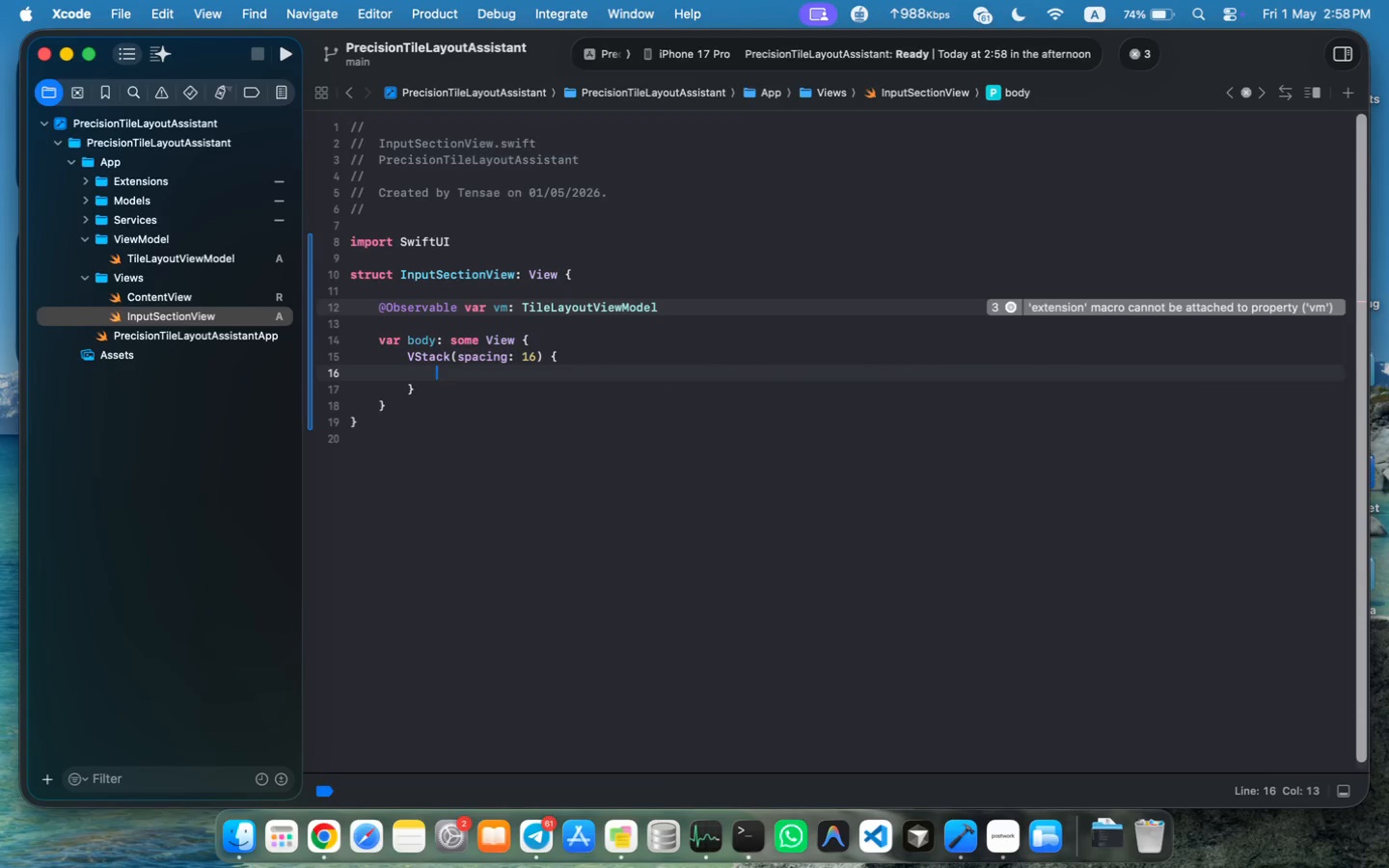 
key(ArrowDown)
 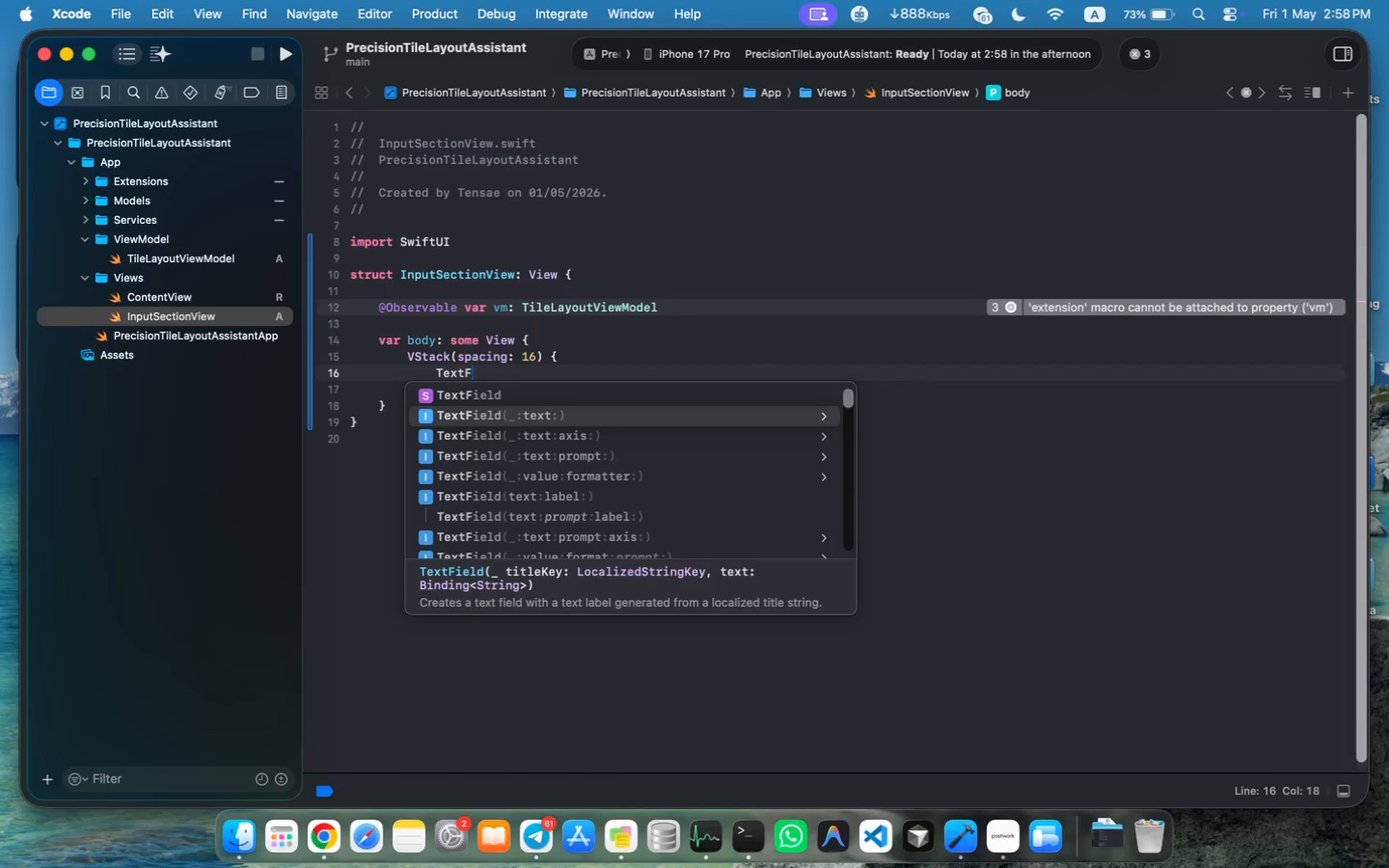 
key(Enter)
 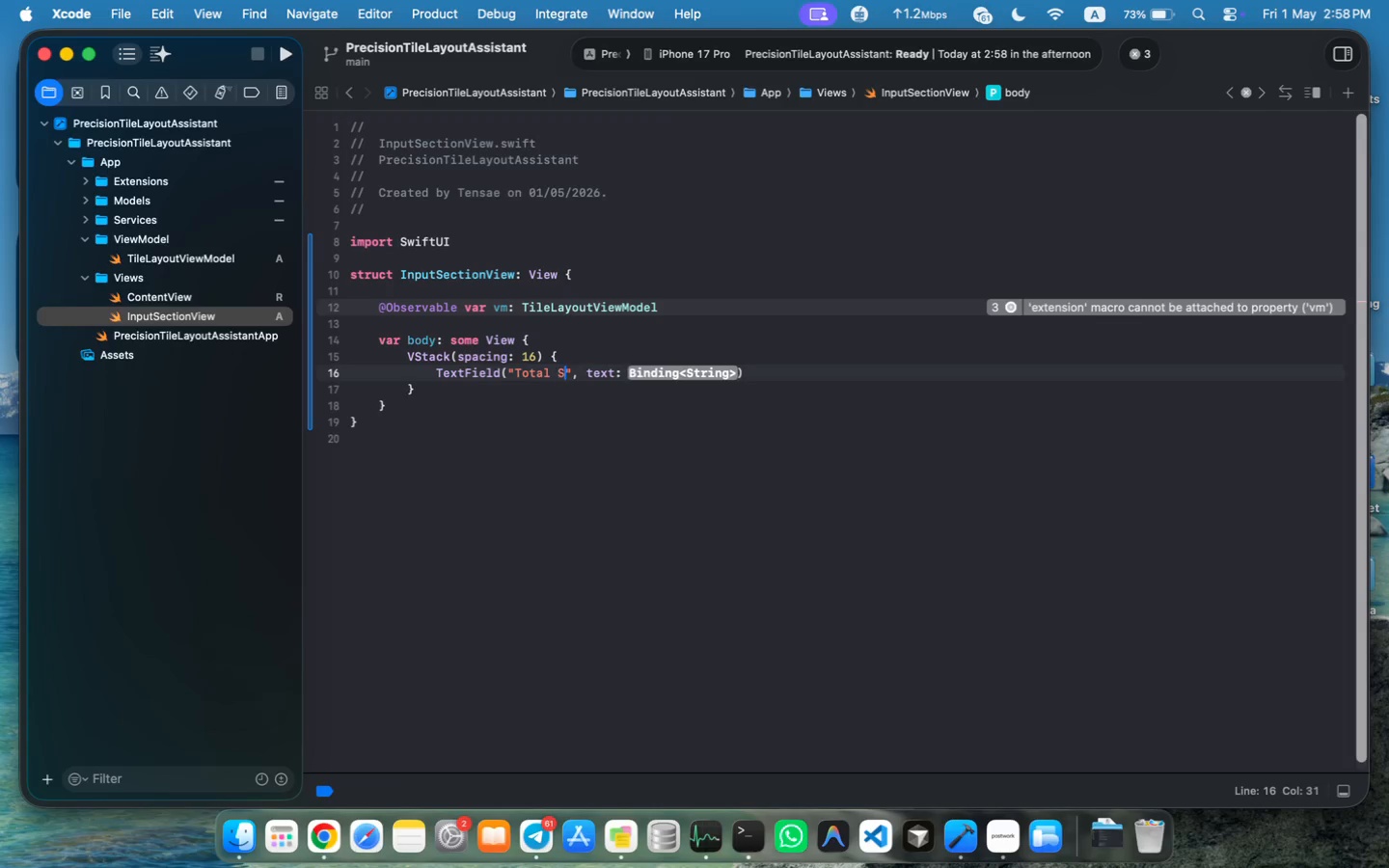 
type("Total Span)
 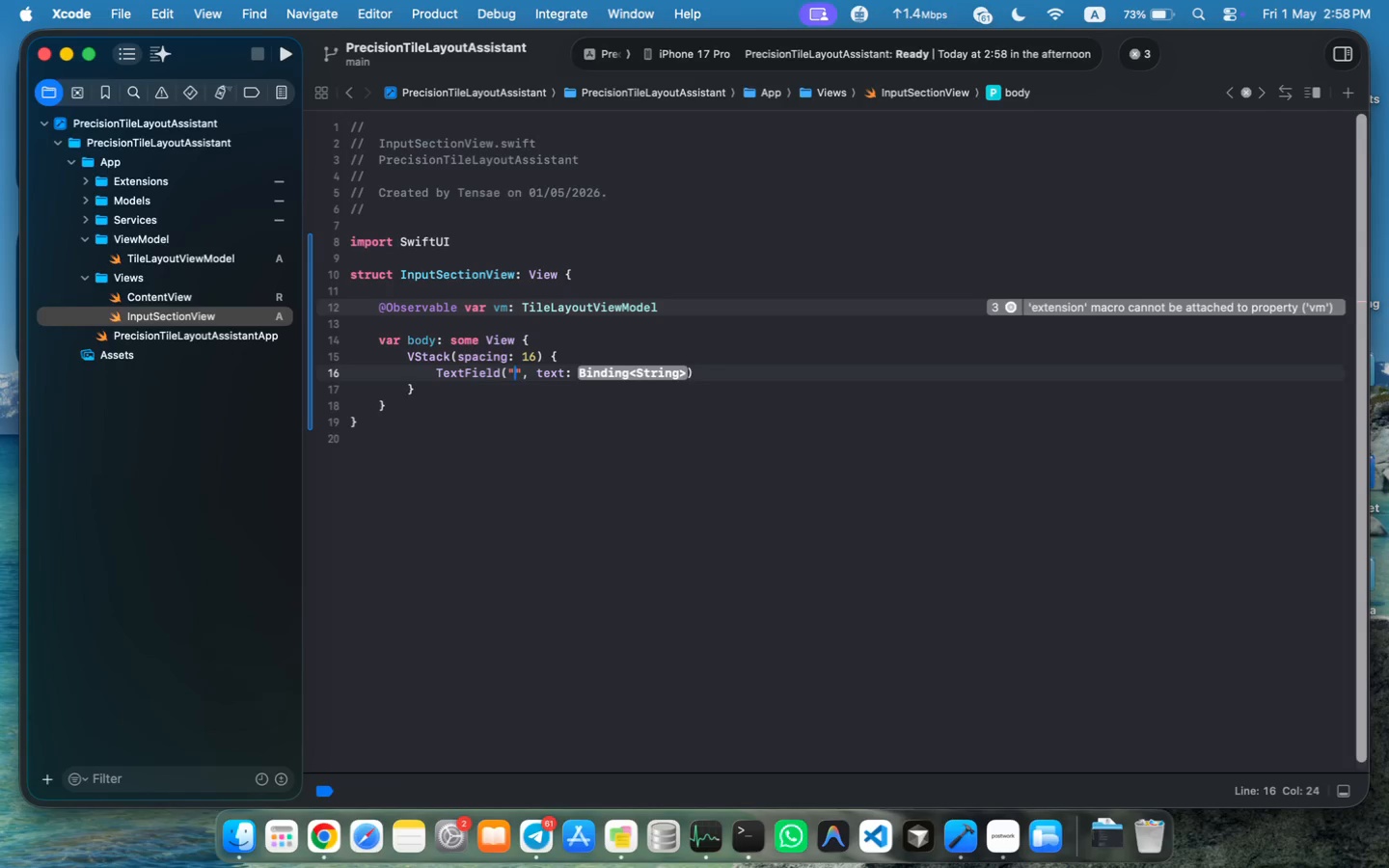 
key(ArrowRight)
 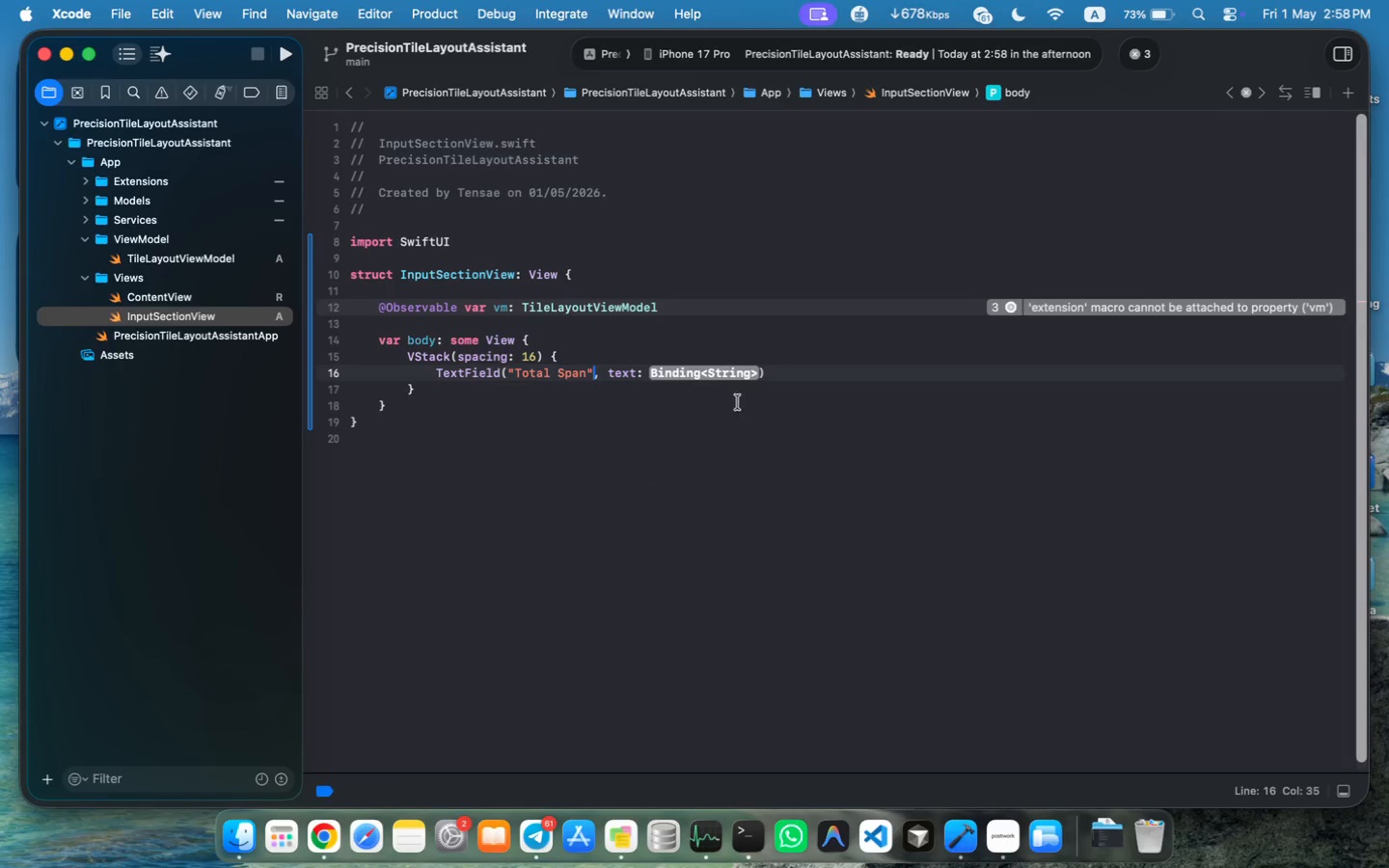 
left_click([696, 370])
 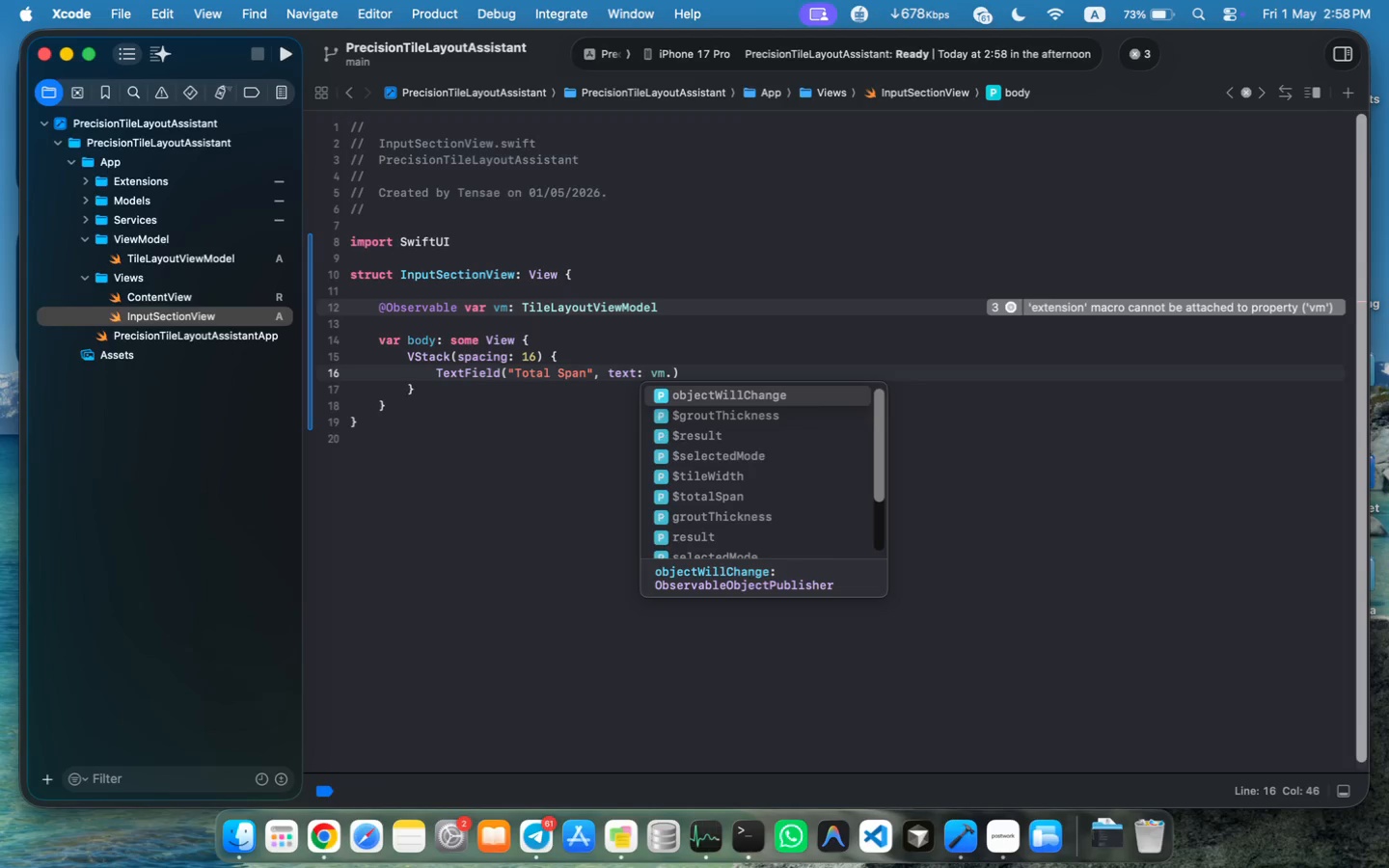 
type(vm.to)
 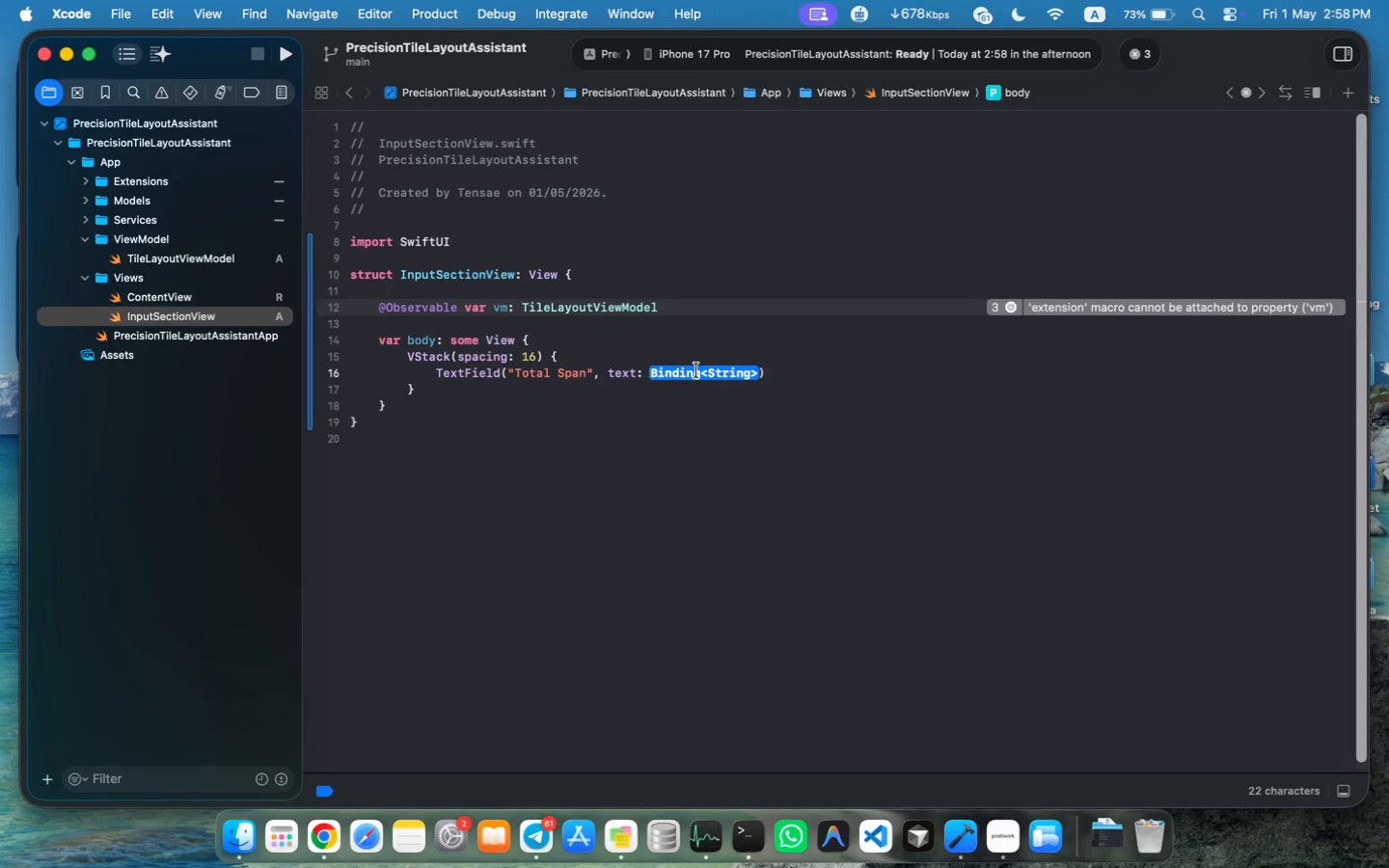 
key(Enter)
 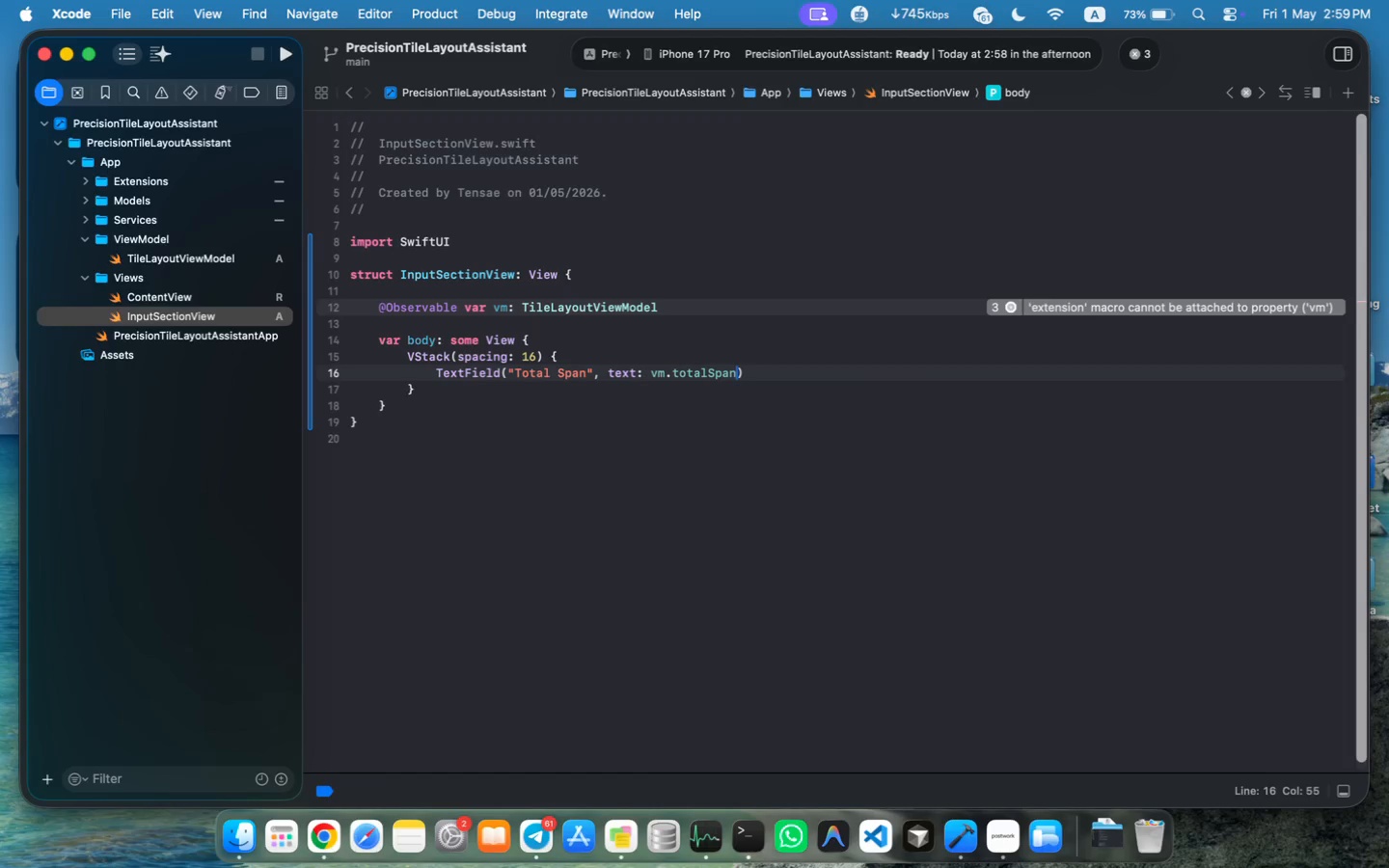 
key(ArrowRight)
 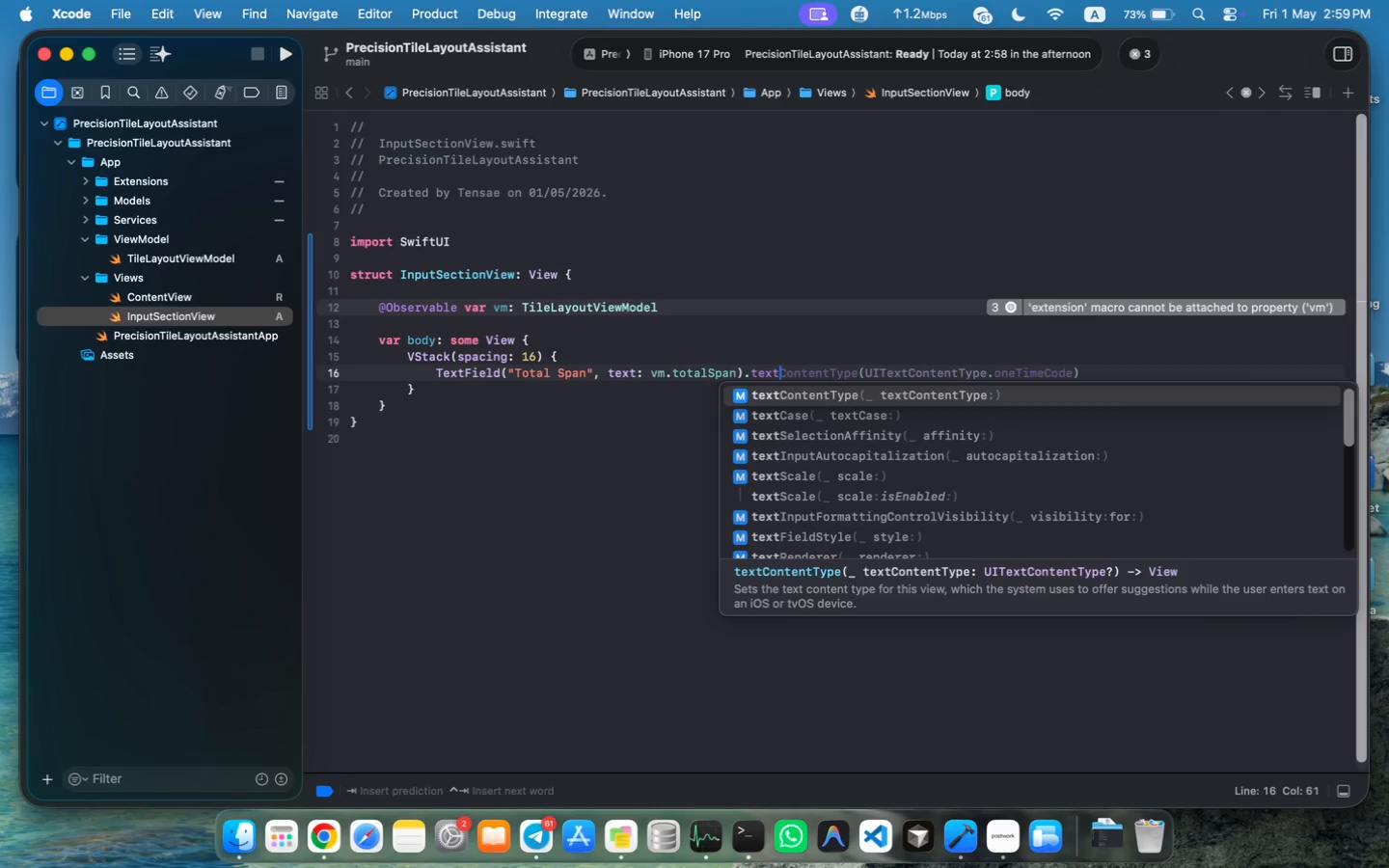 
type(.textfiel)
 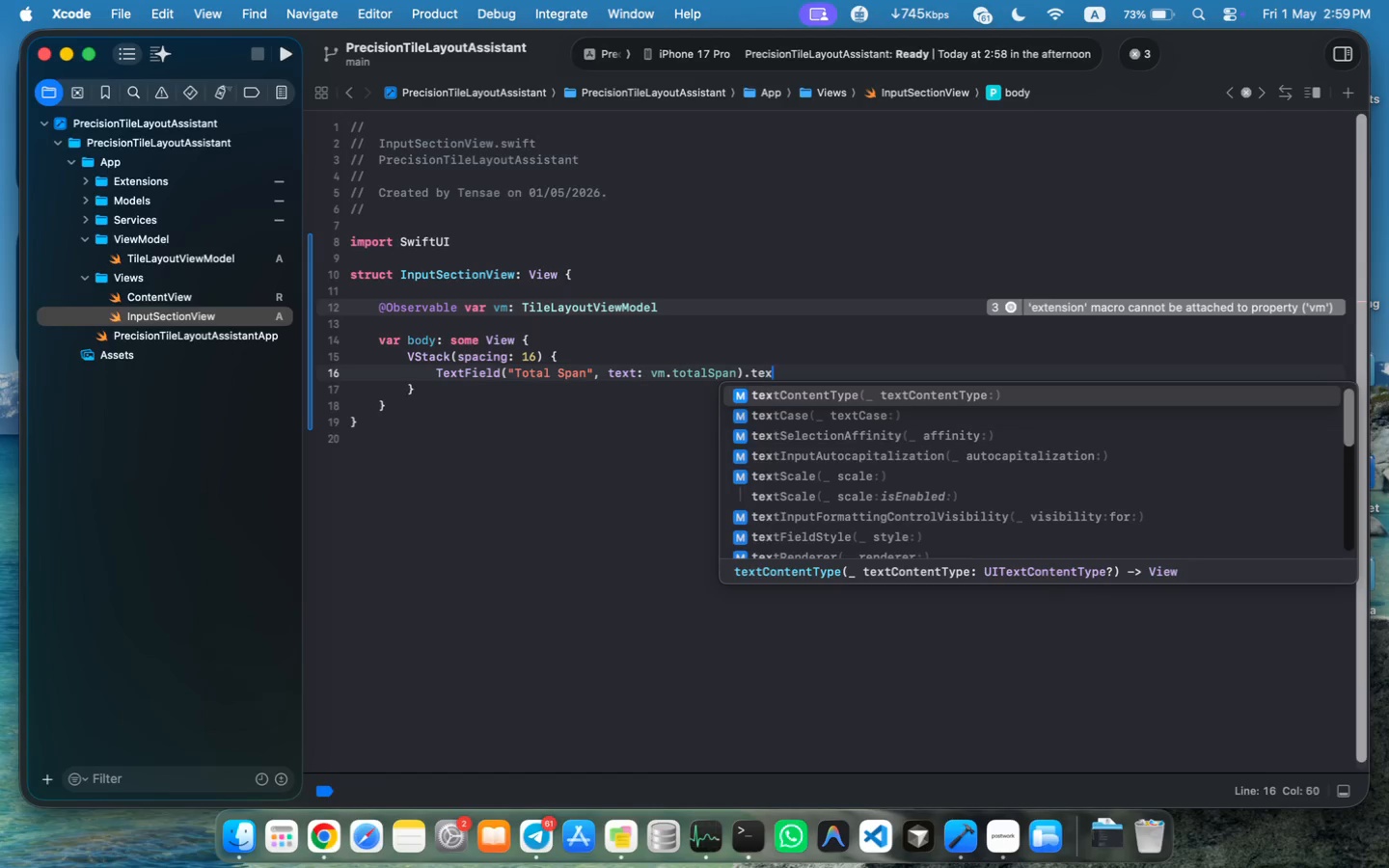 
key(Enter)
 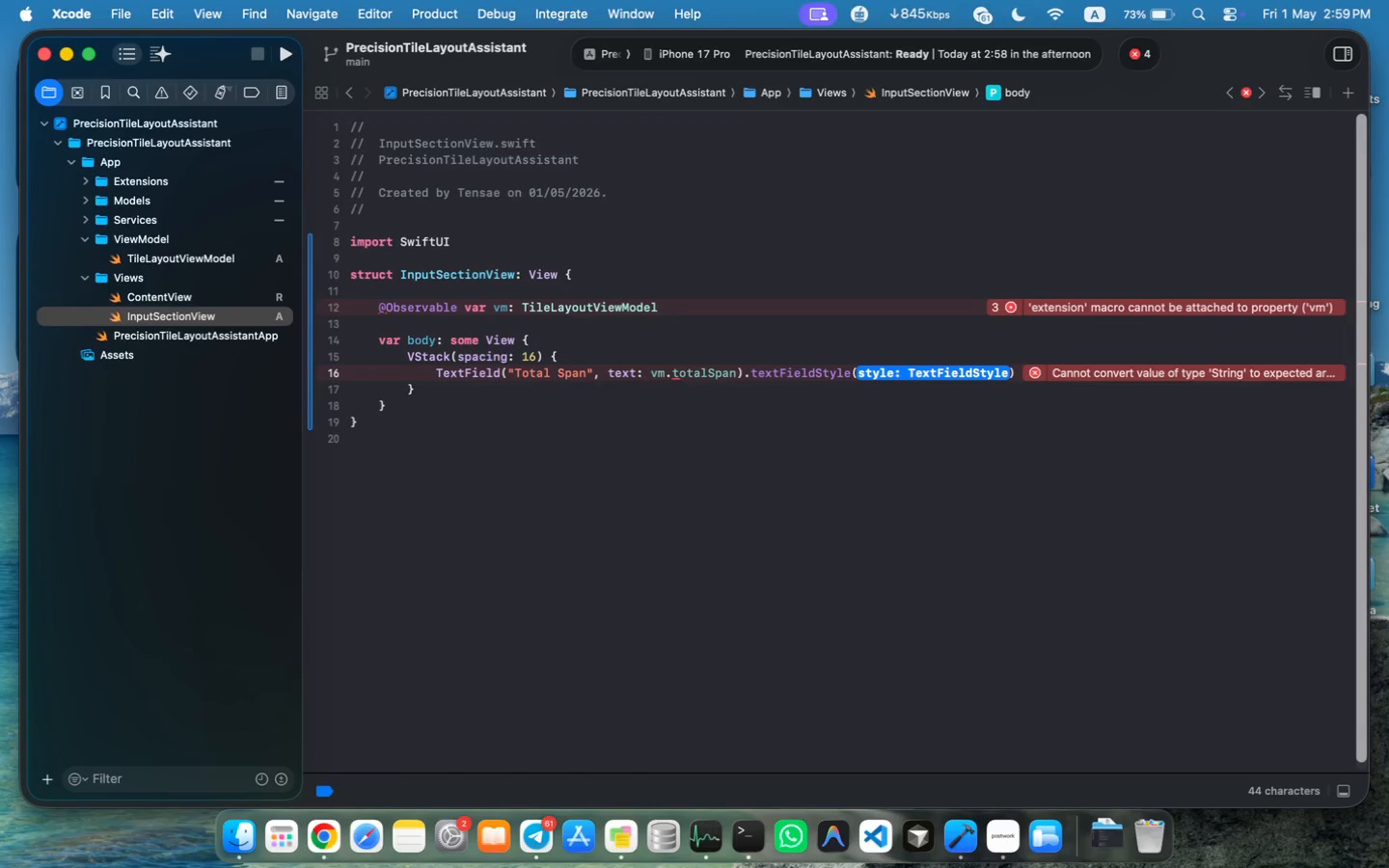 
key(Period)
 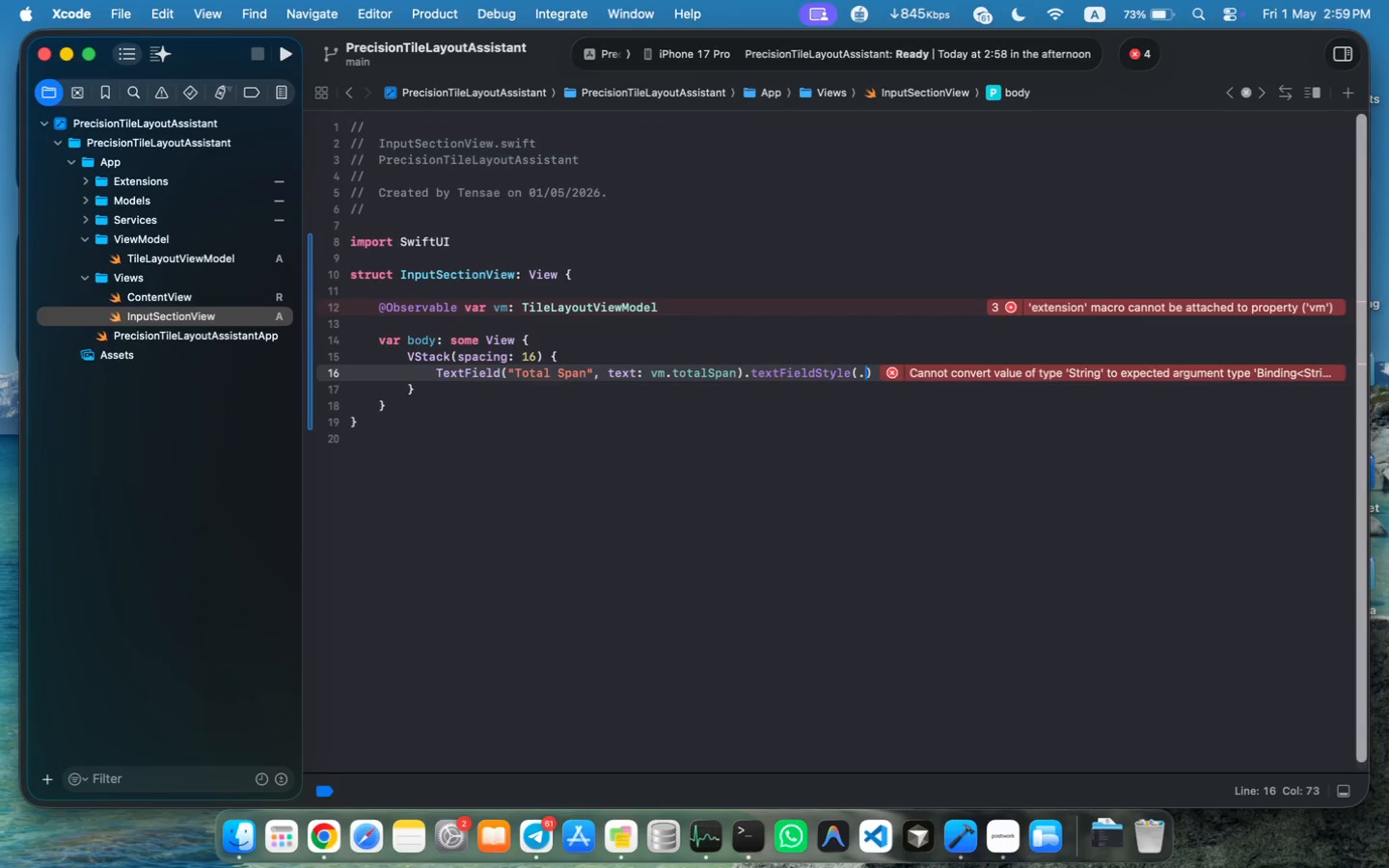 
key(R)
 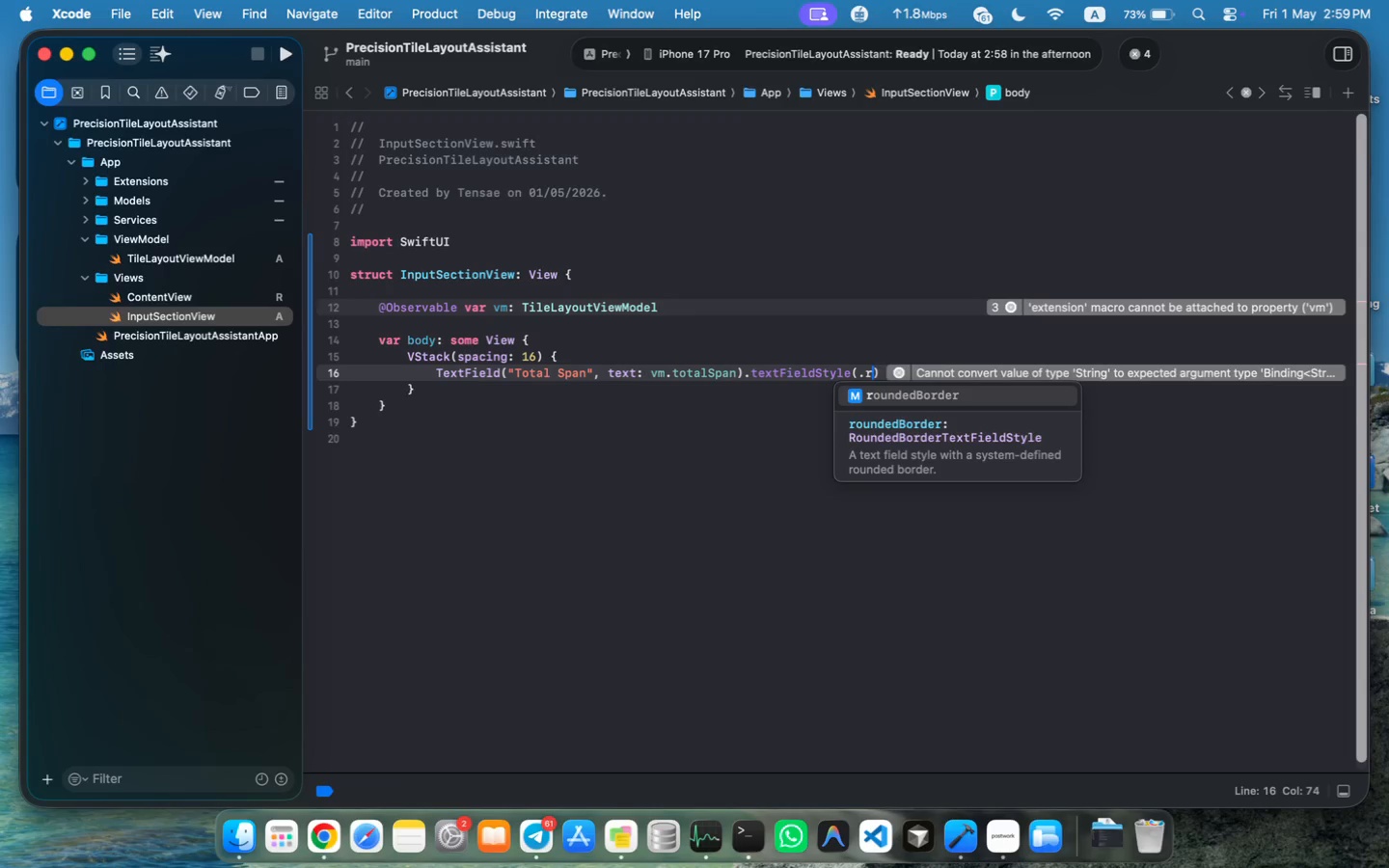 
key(Enter)
 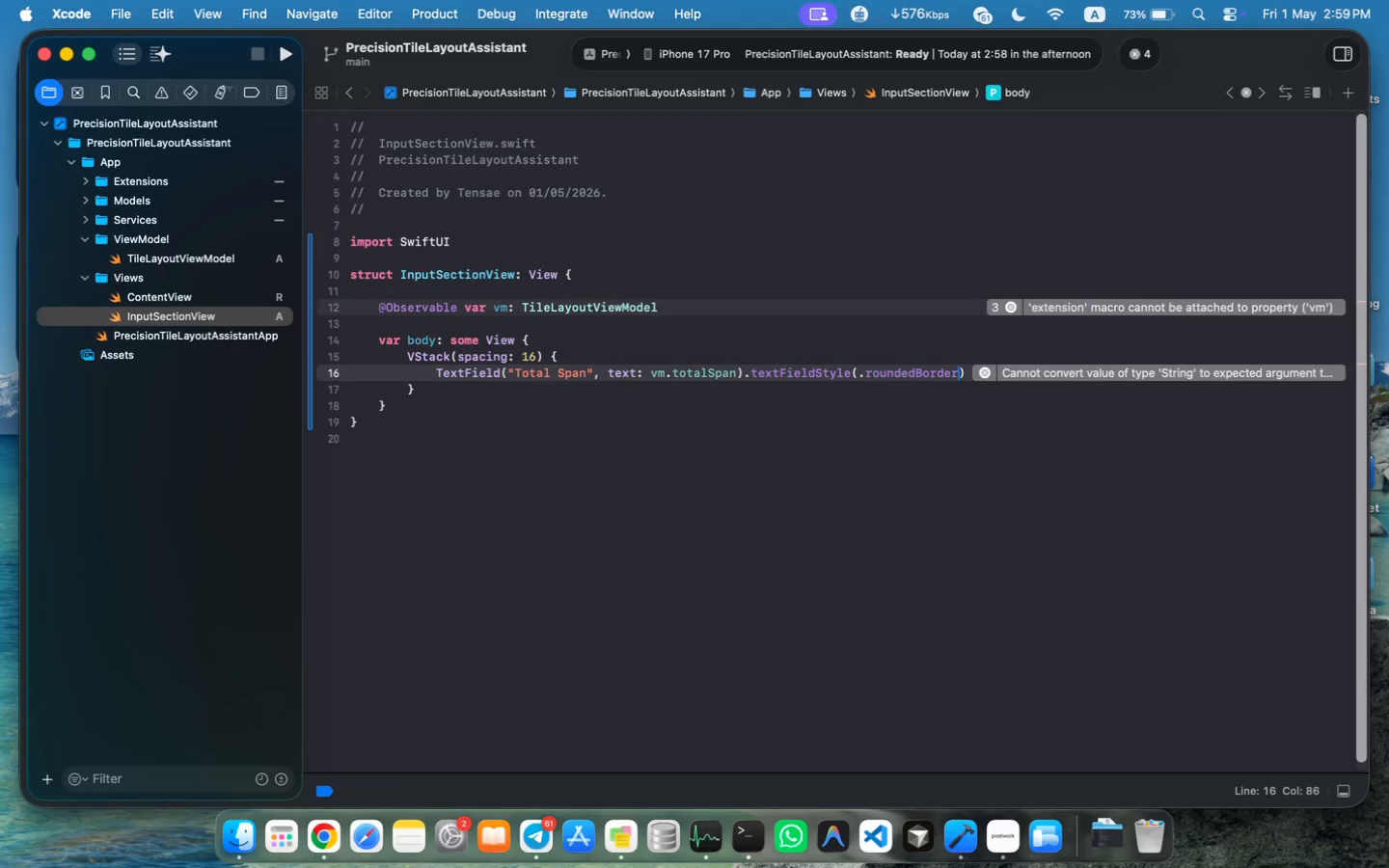 
key(Meta+ArrowRight)
 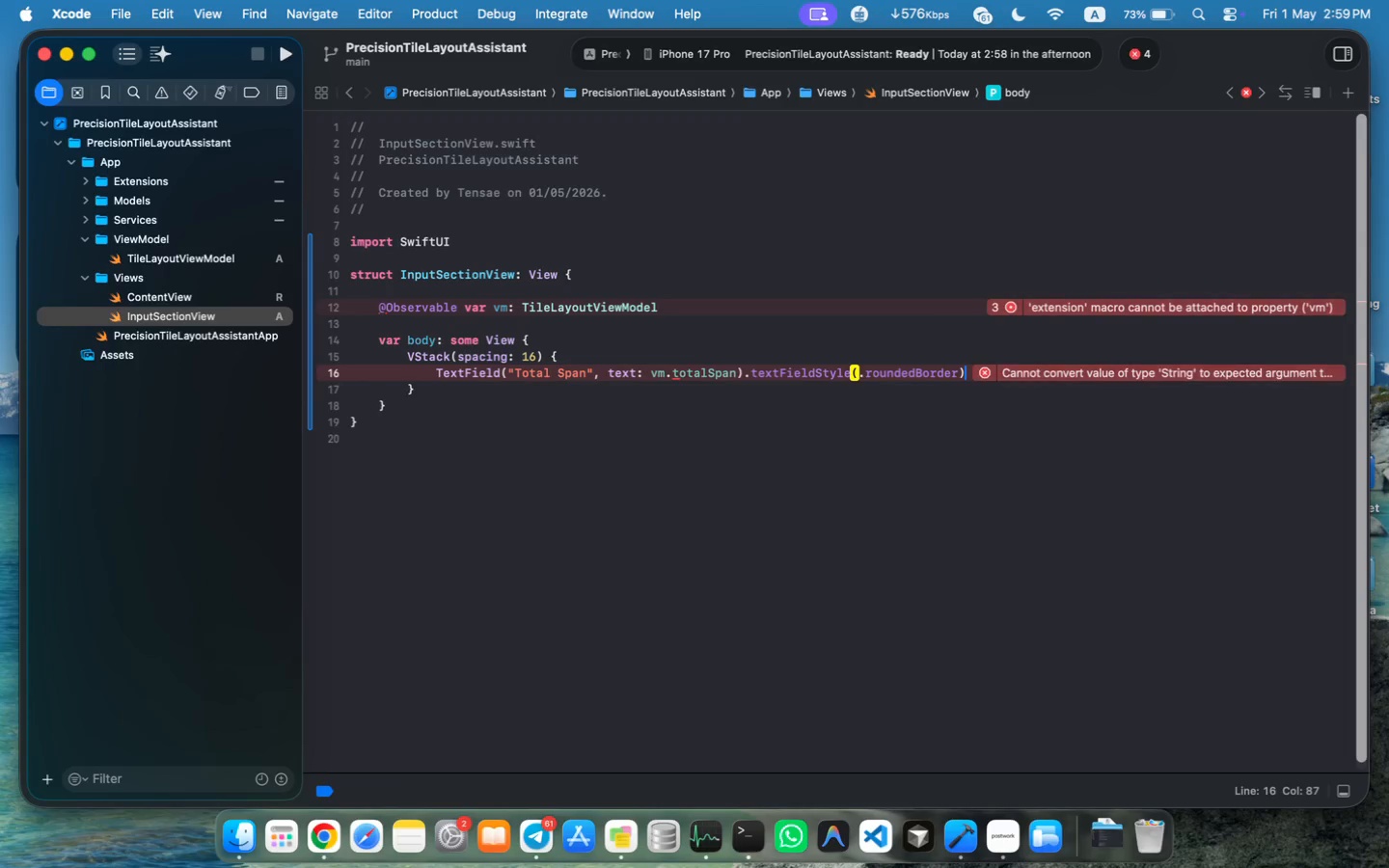 
key(Enter)
 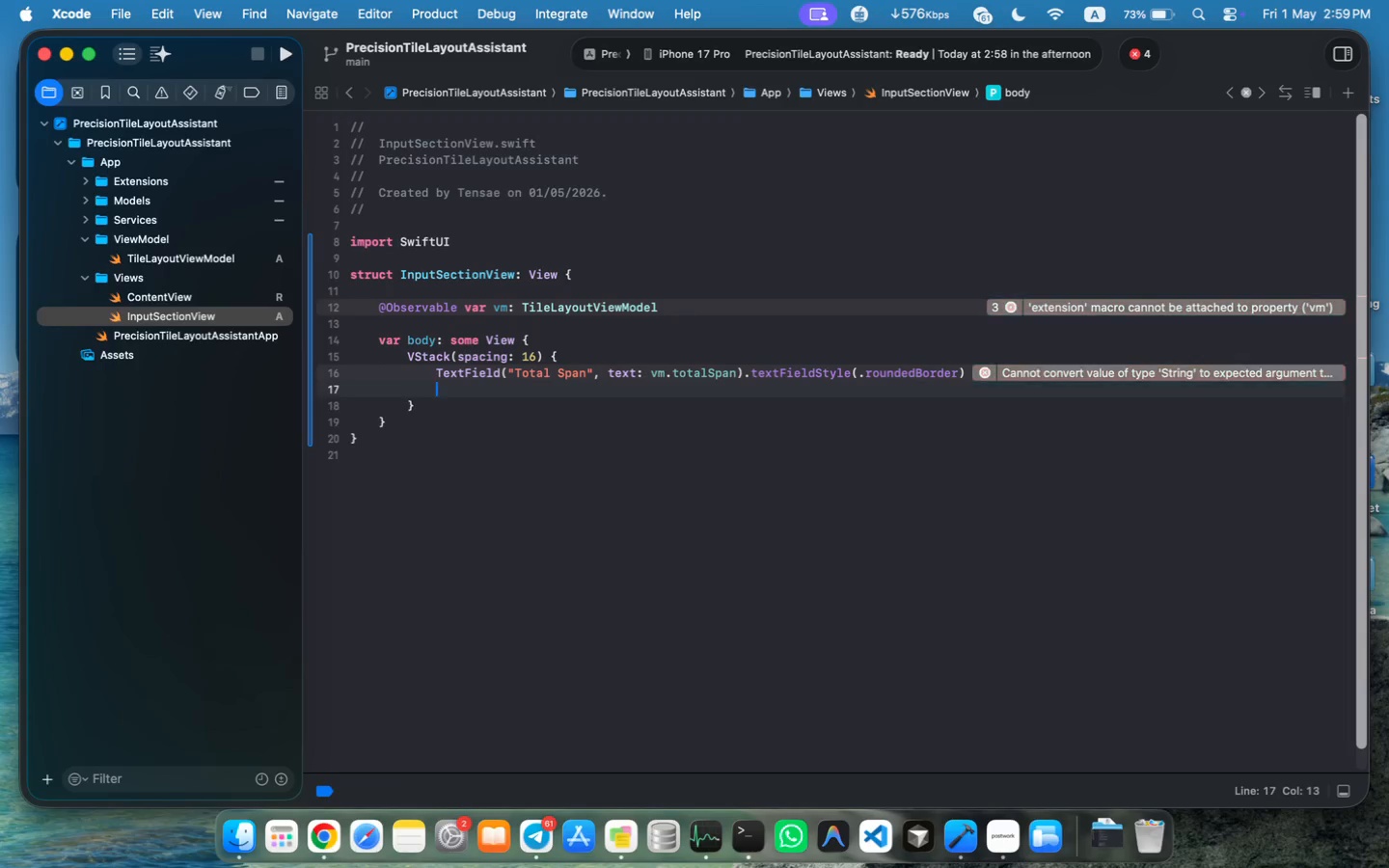 
key(Enter)
 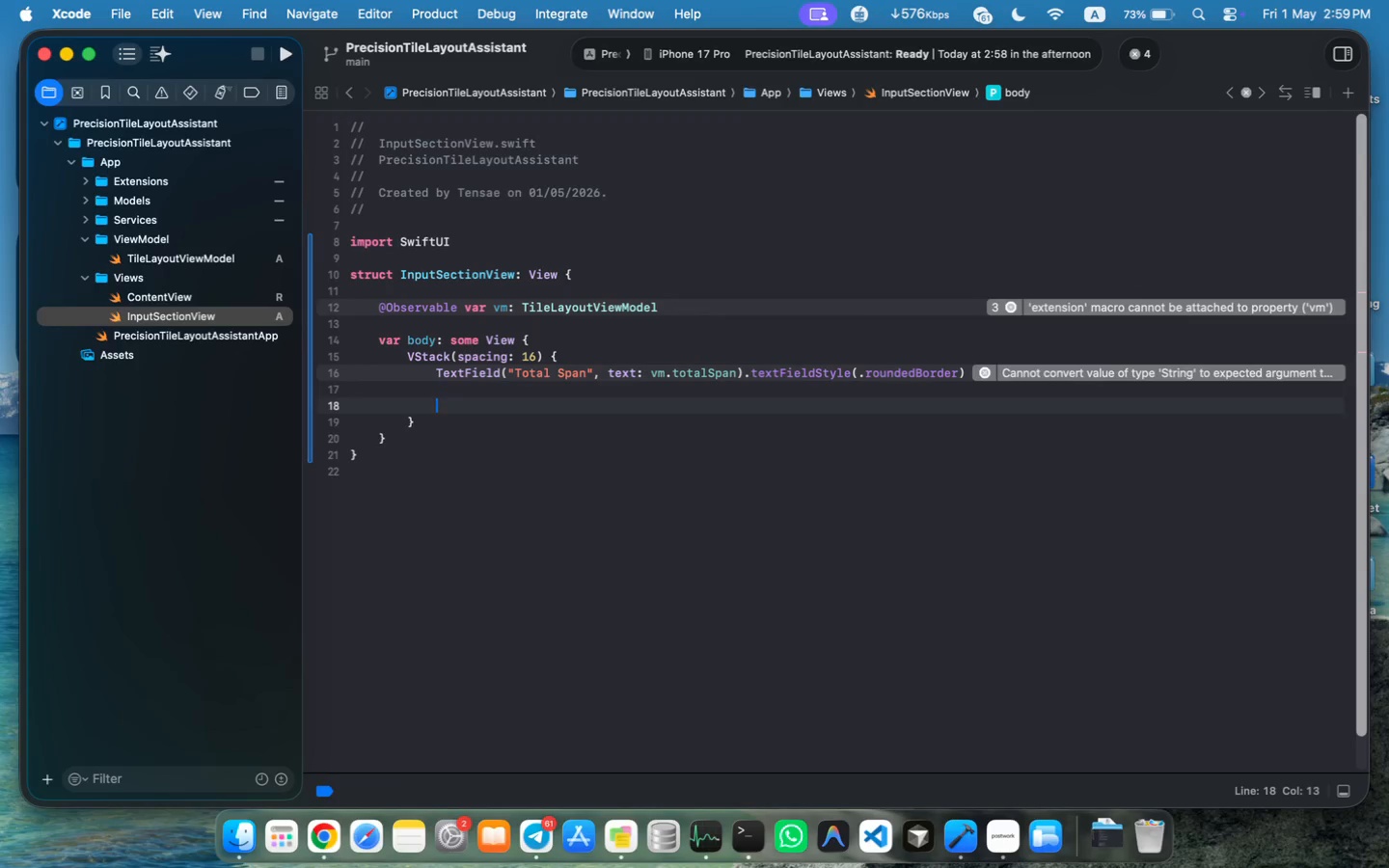 
type(TextF)
 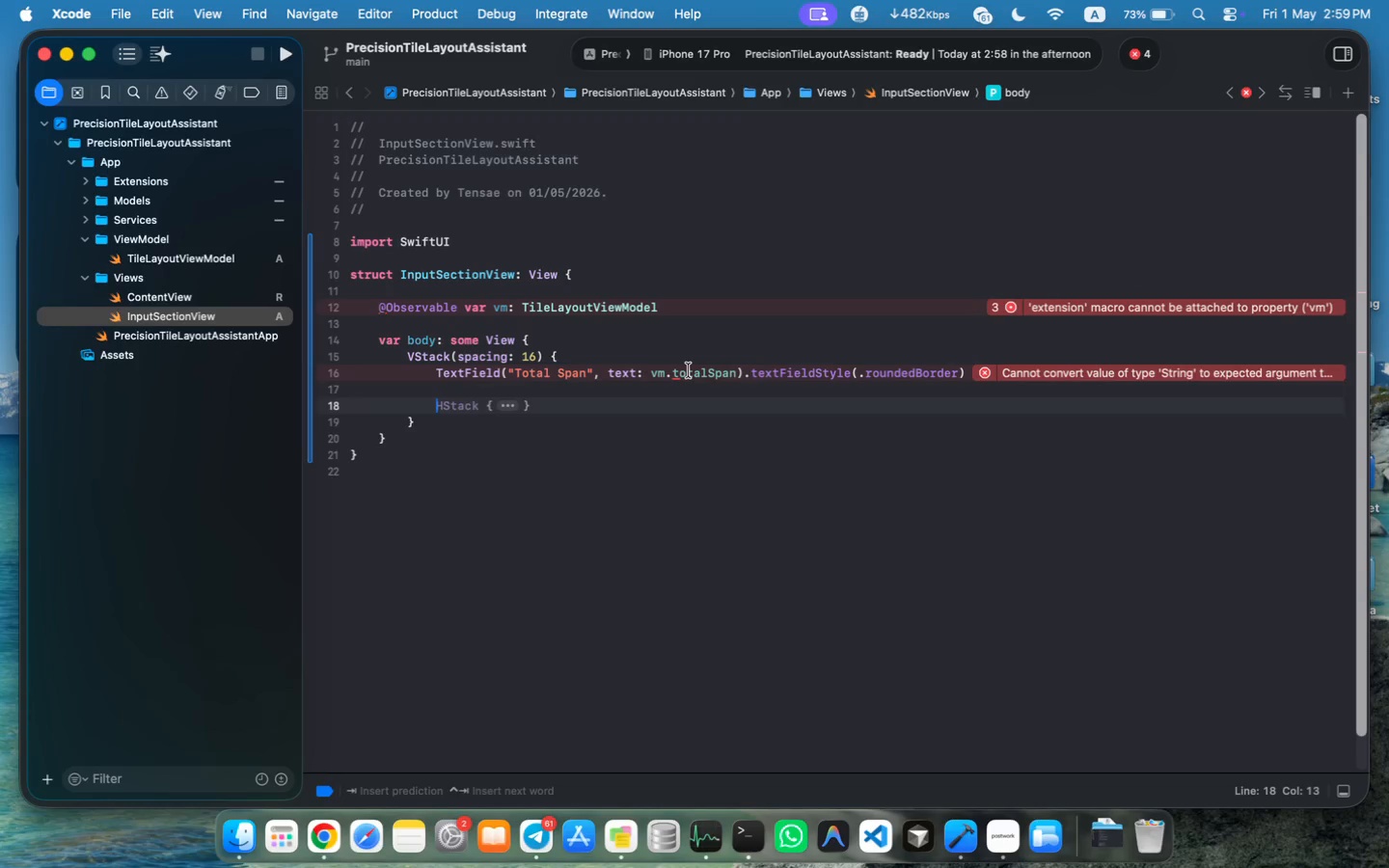 
key(ArrowDown)
 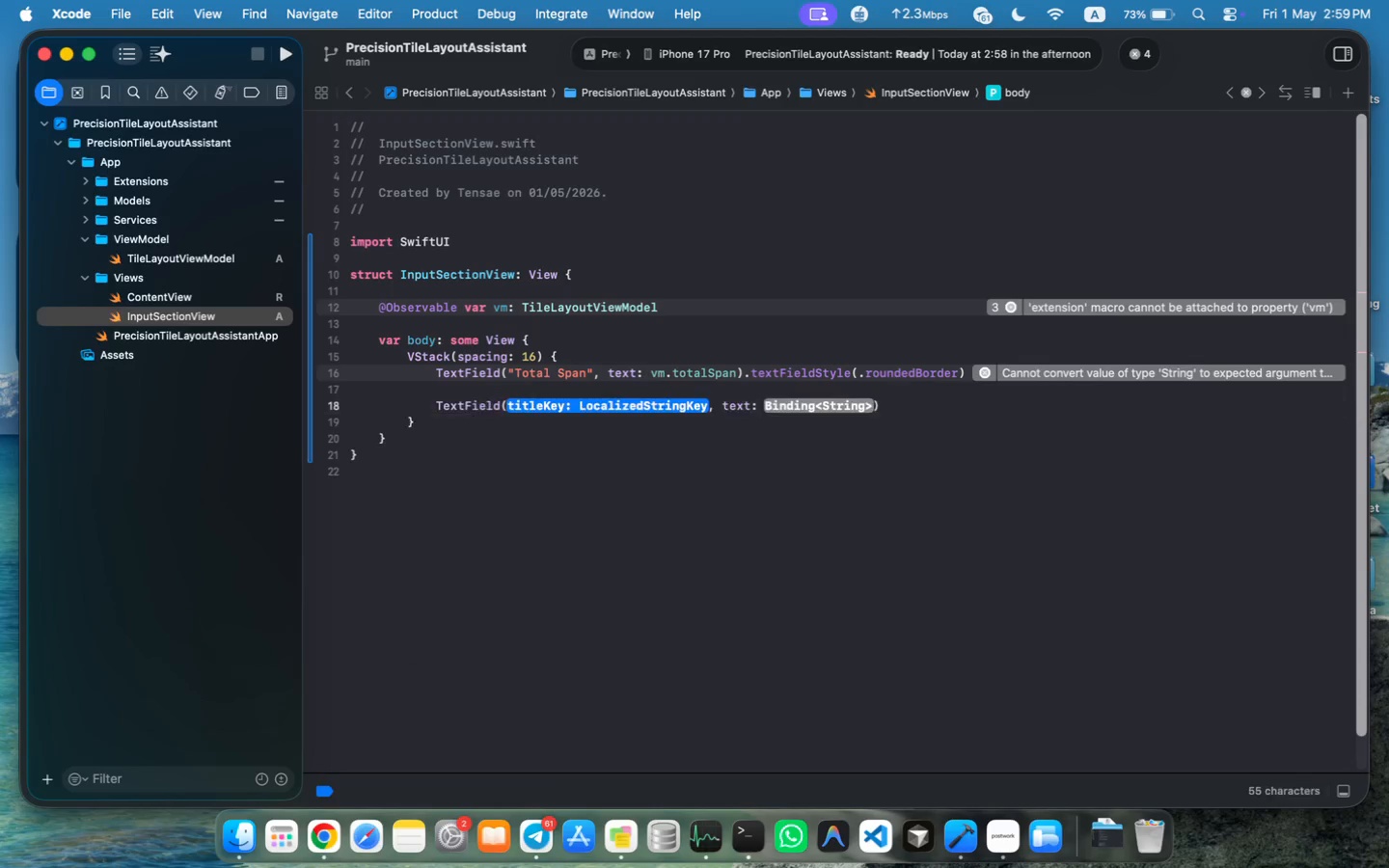 
key(Enter)
 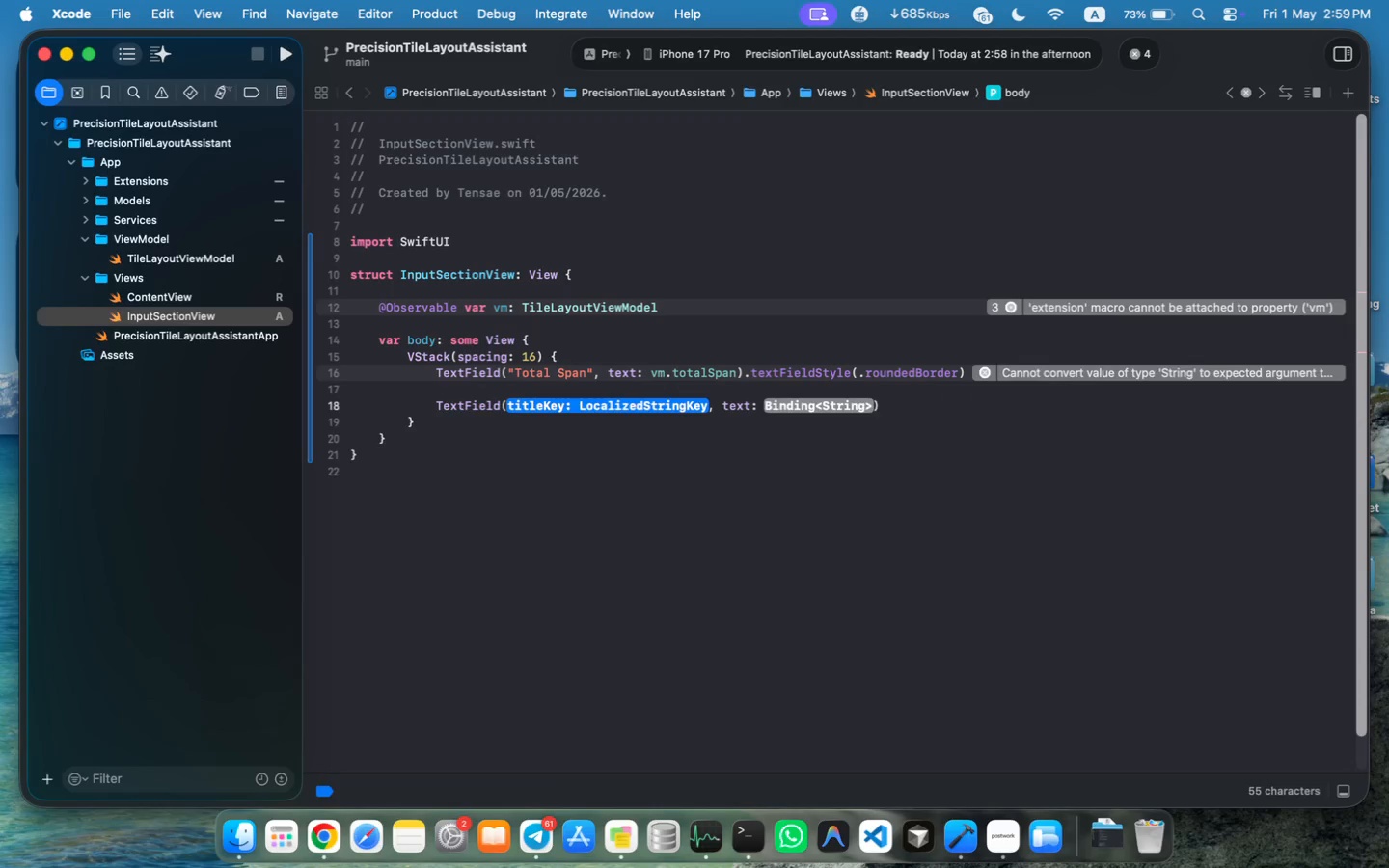 
type("Tile WIdth)
 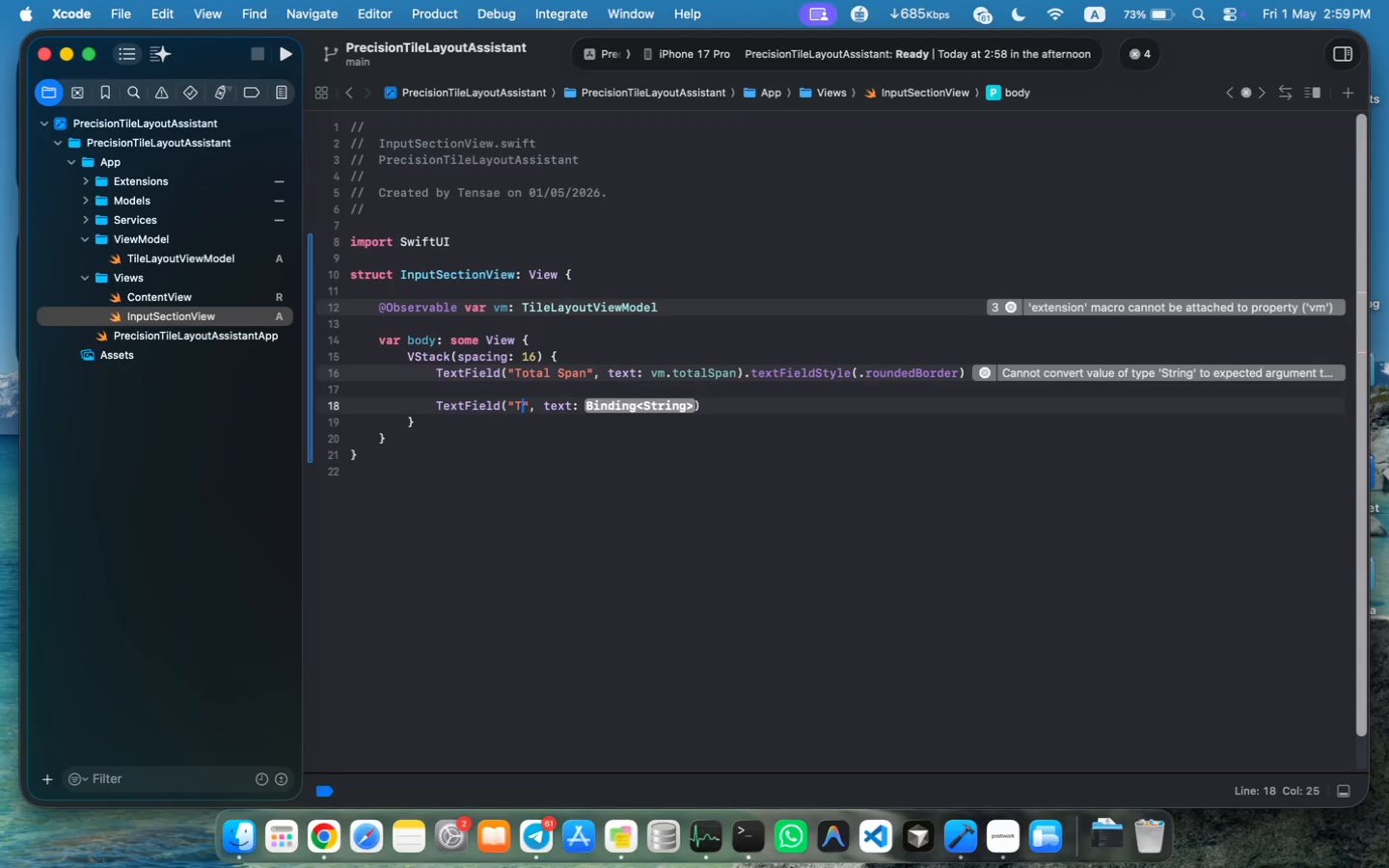 
key(ArrowLeft)
 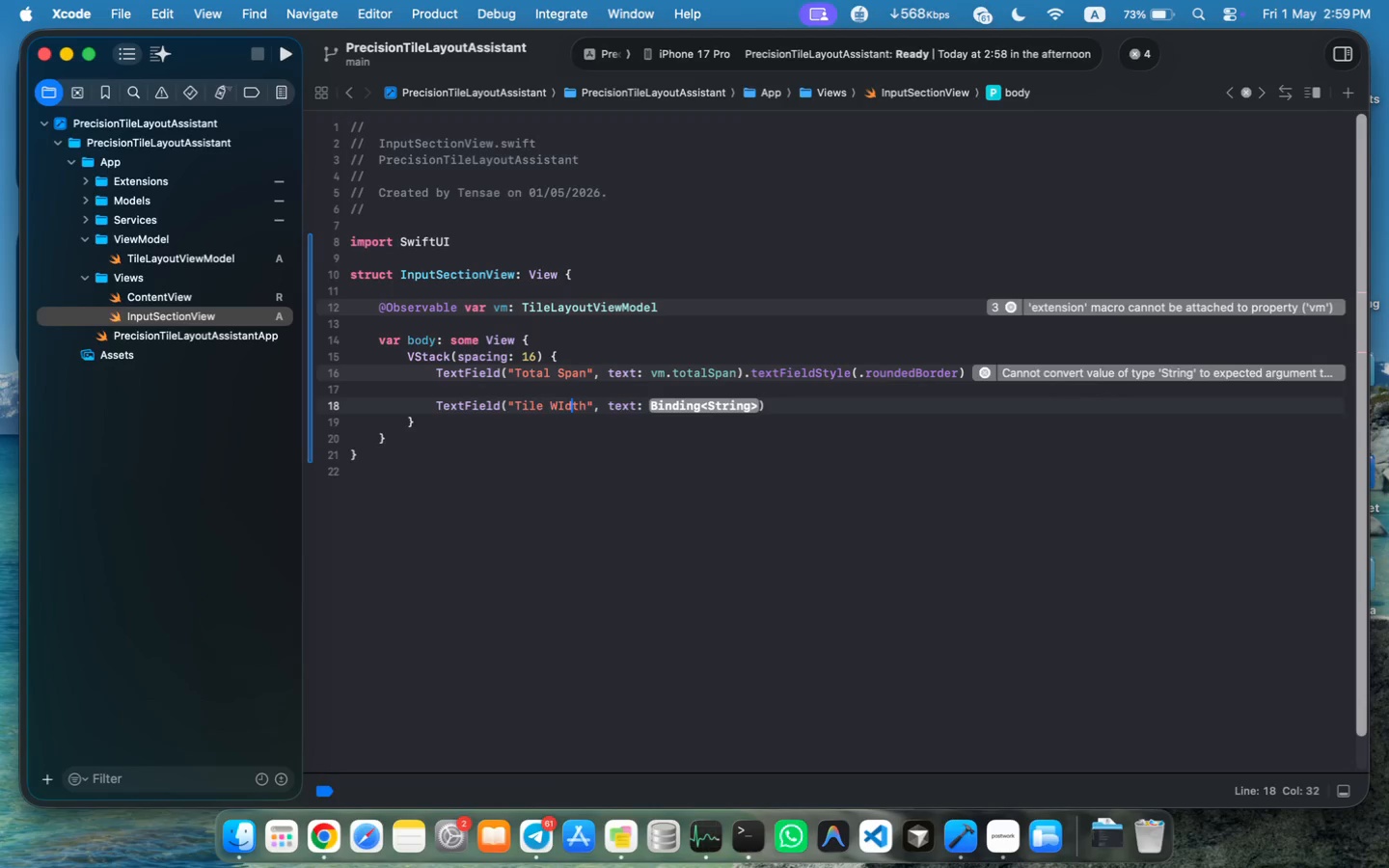 
key(ArrowLeft)
 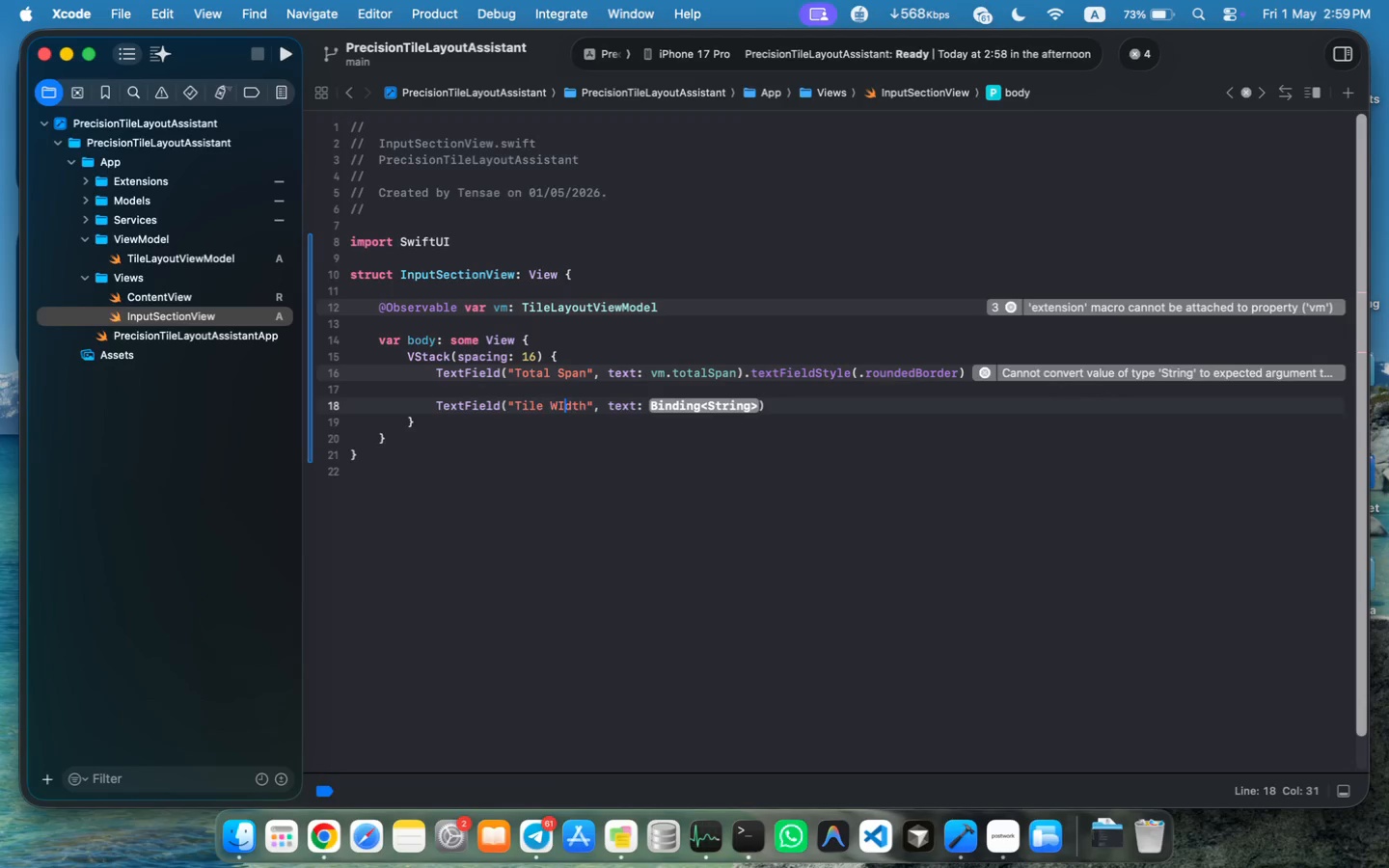 
key(ArrowLeft)
 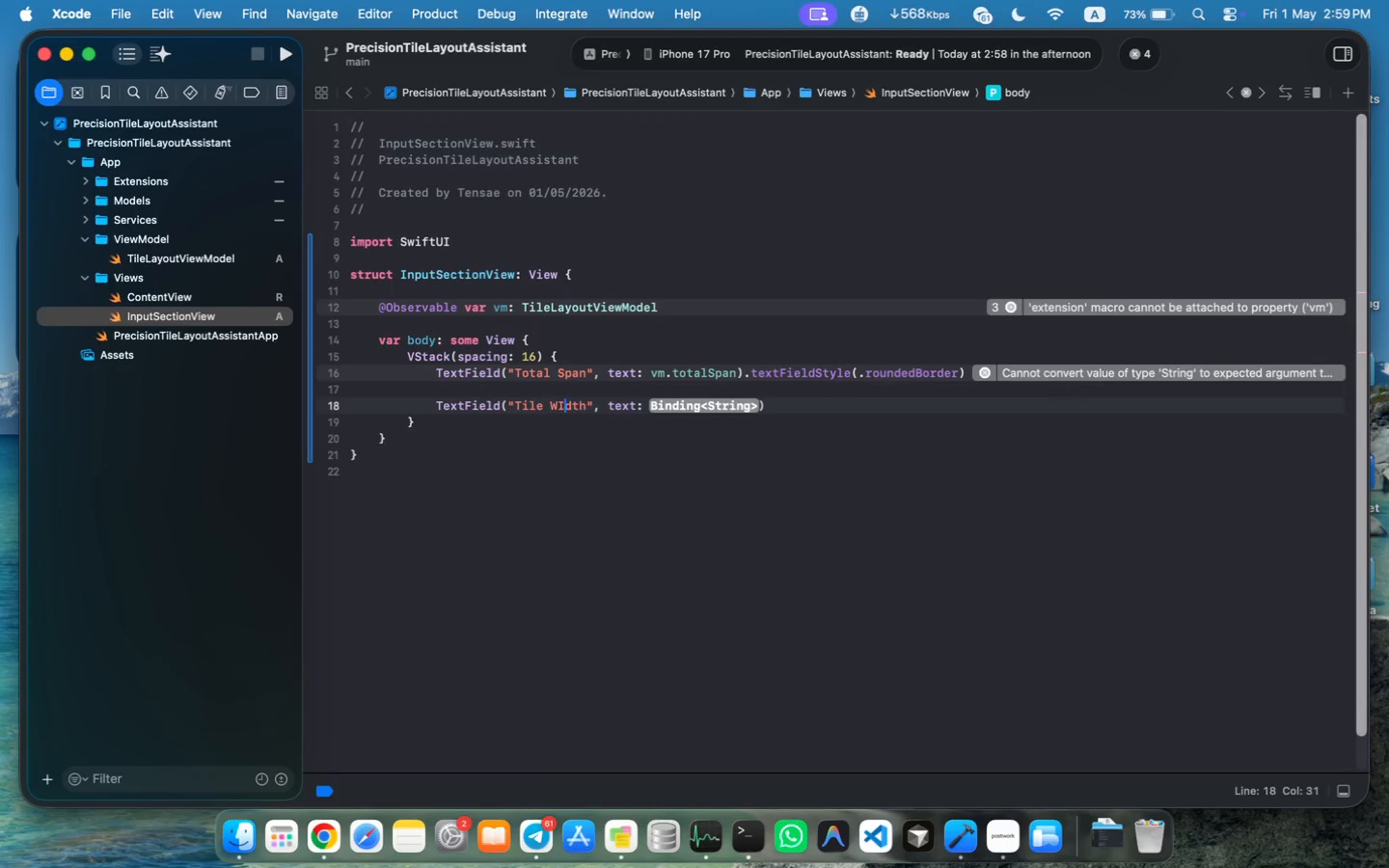 
key(Backspace)
 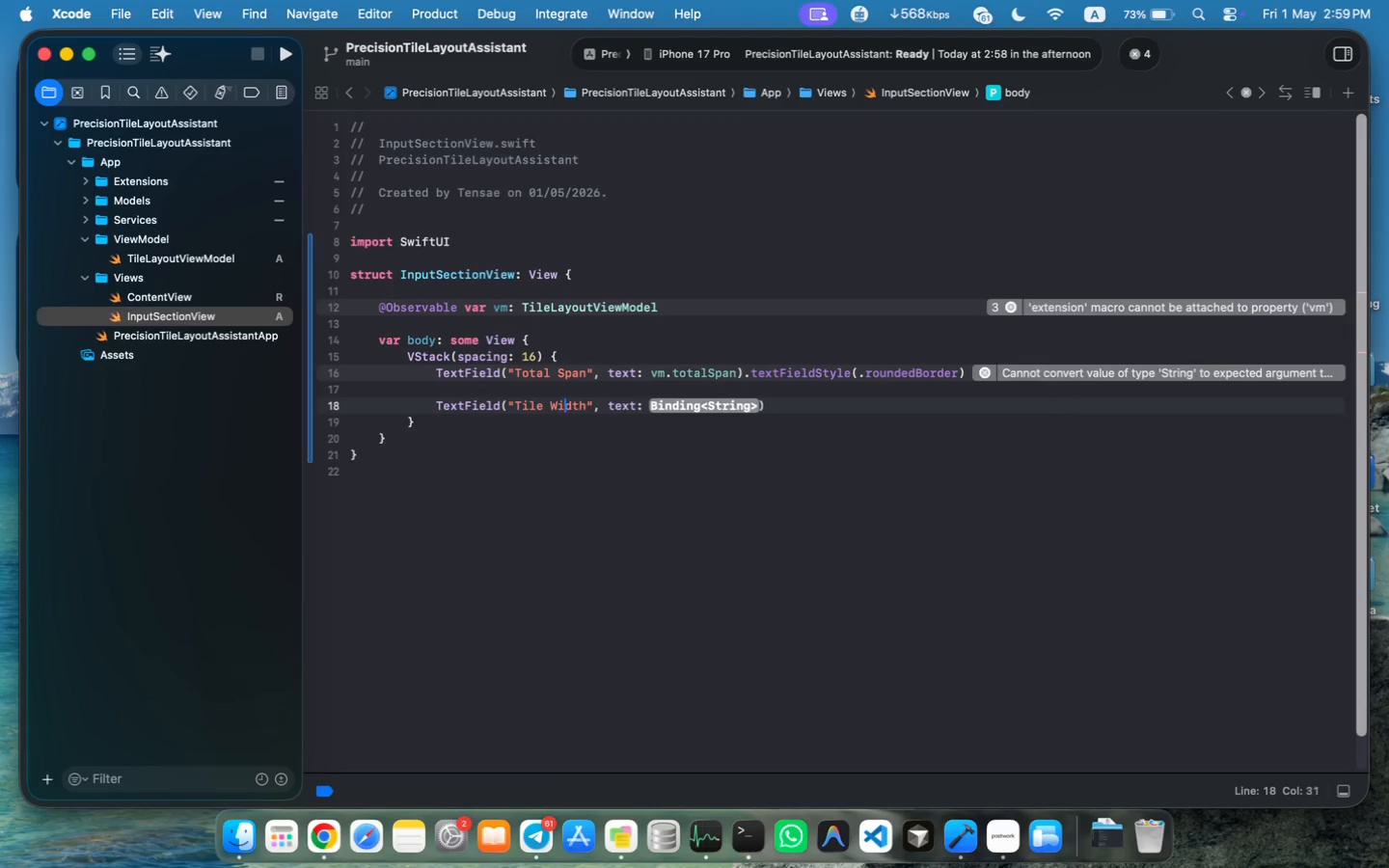 
key(I)
 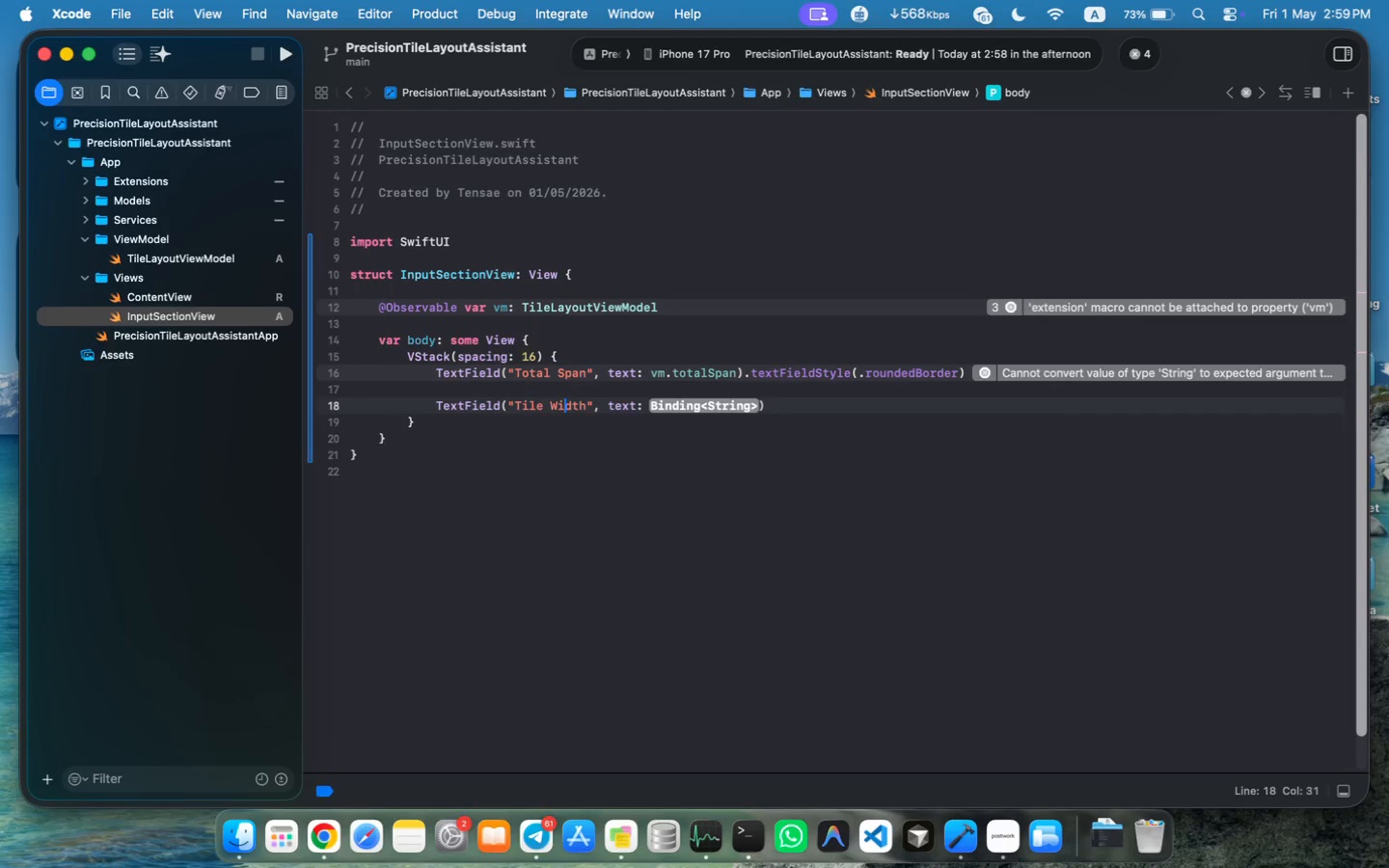 
key(Meta+MetaRight)
 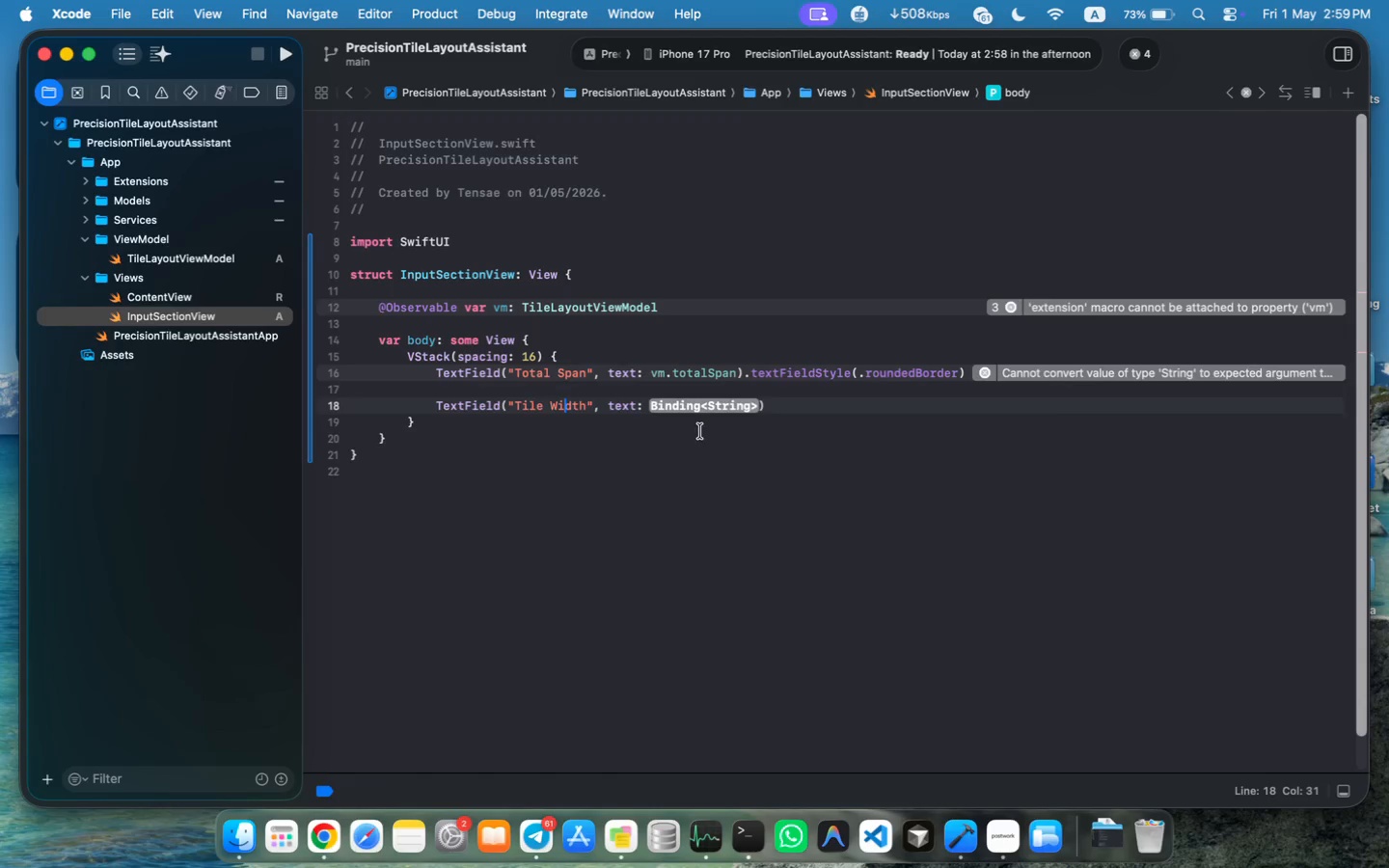 
left_click([701, 411])
 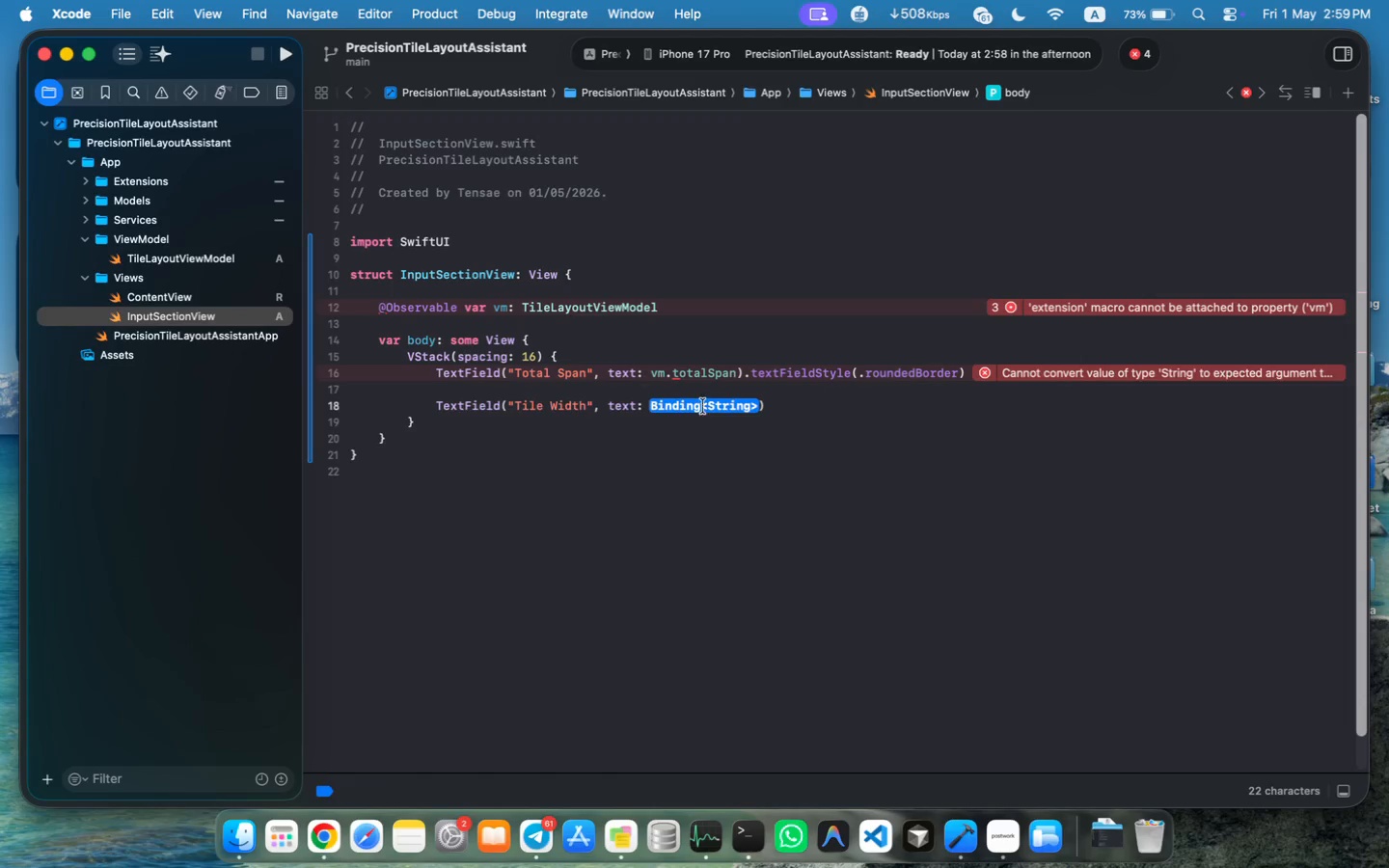 
left_click([703, 405])
 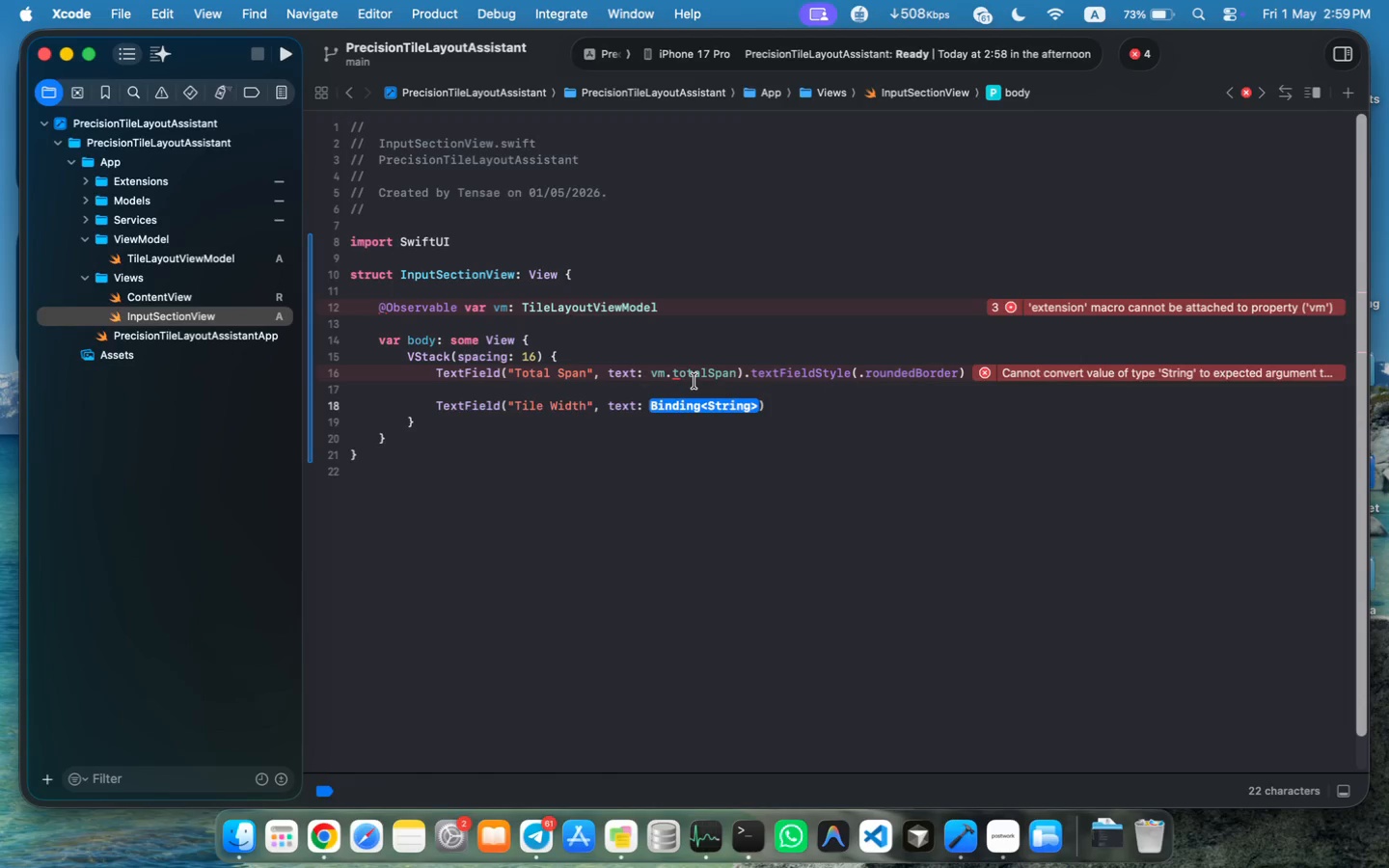 
left_click([697, 406])
 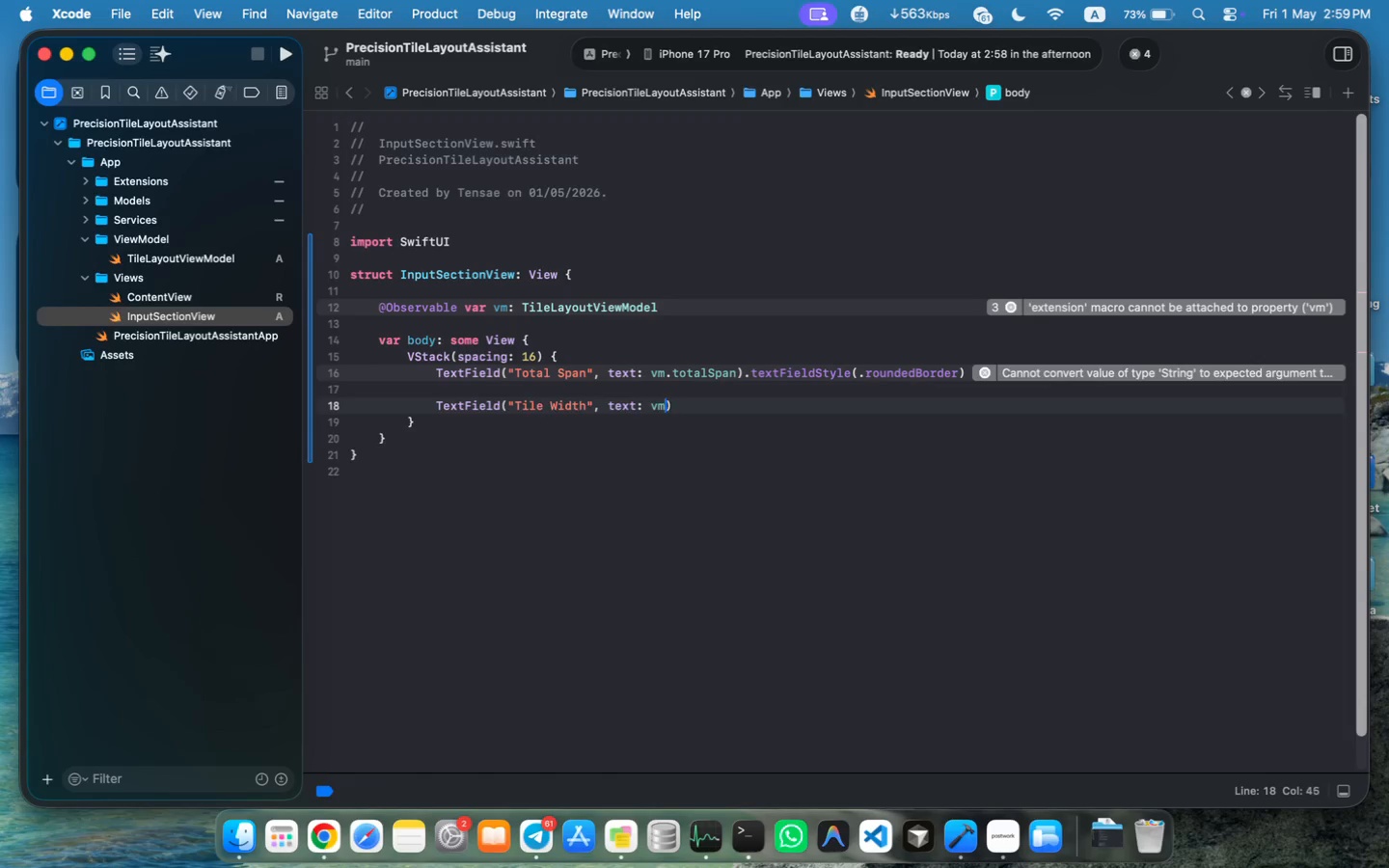 
type(vm,)
key(Backspace)
type(.ti)
 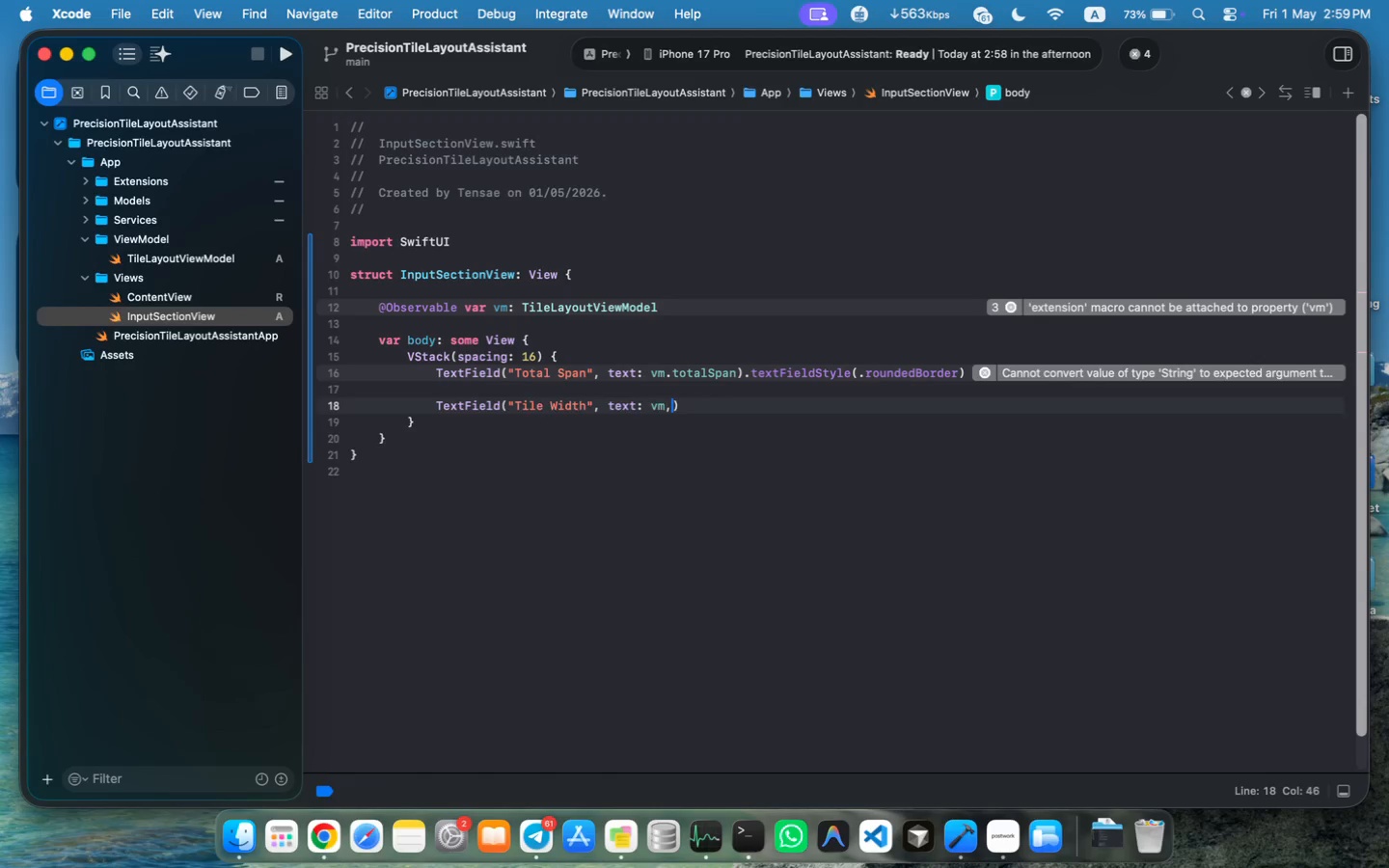 
key(Enter)
 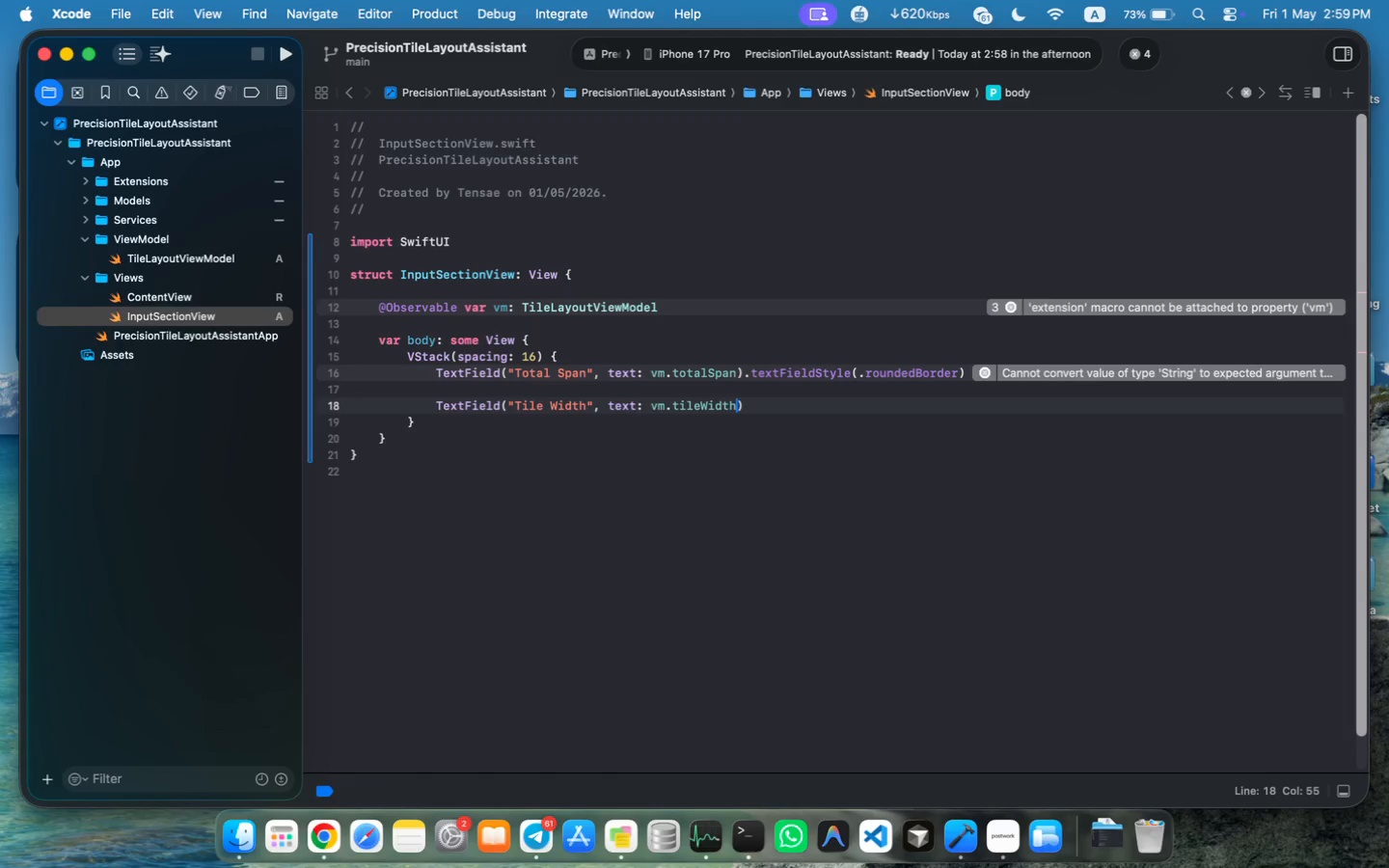 
key(ArrowRight)
 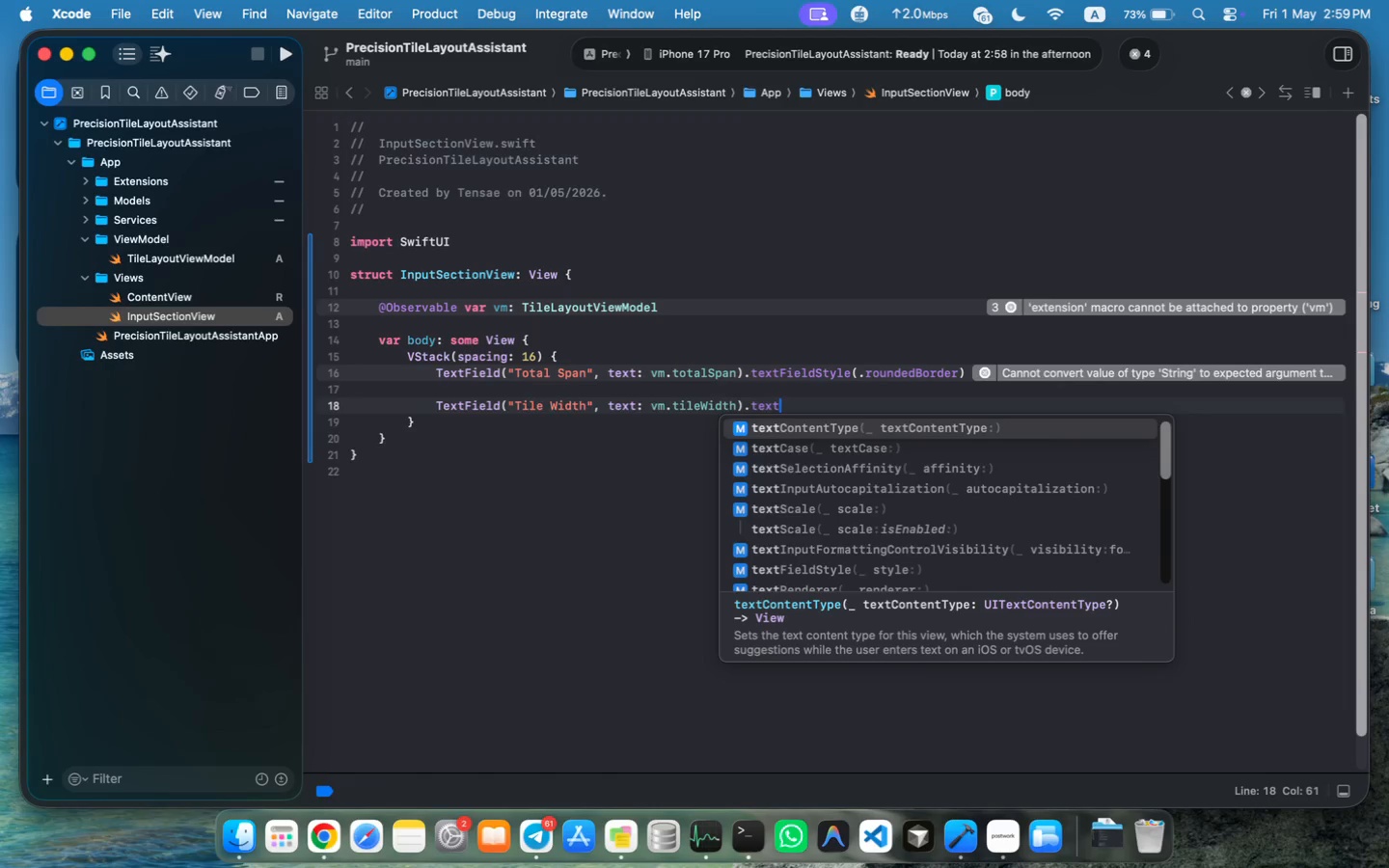 
type(.T)
key(Backspace)
type(textFI)
 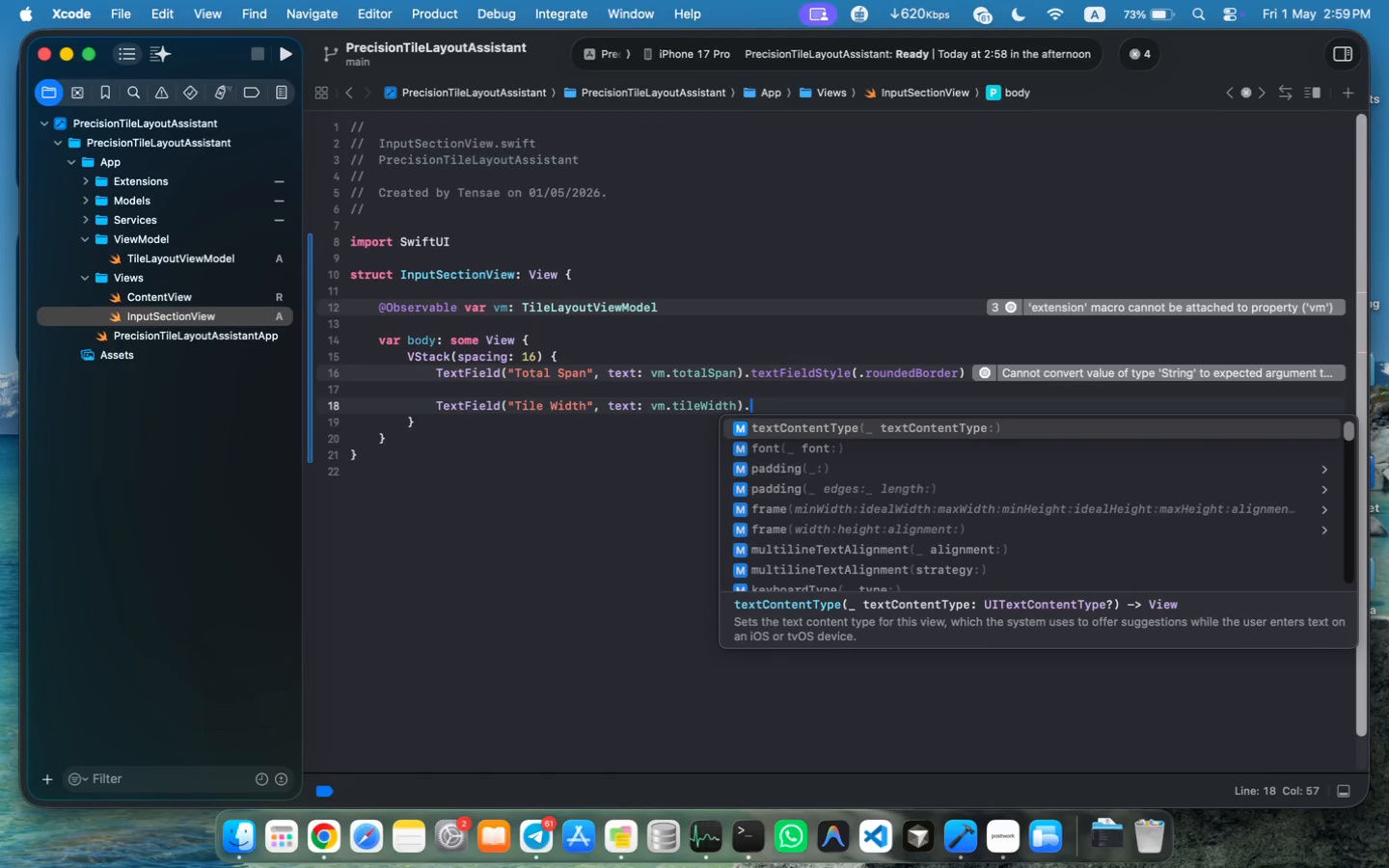 
key(Enter)
 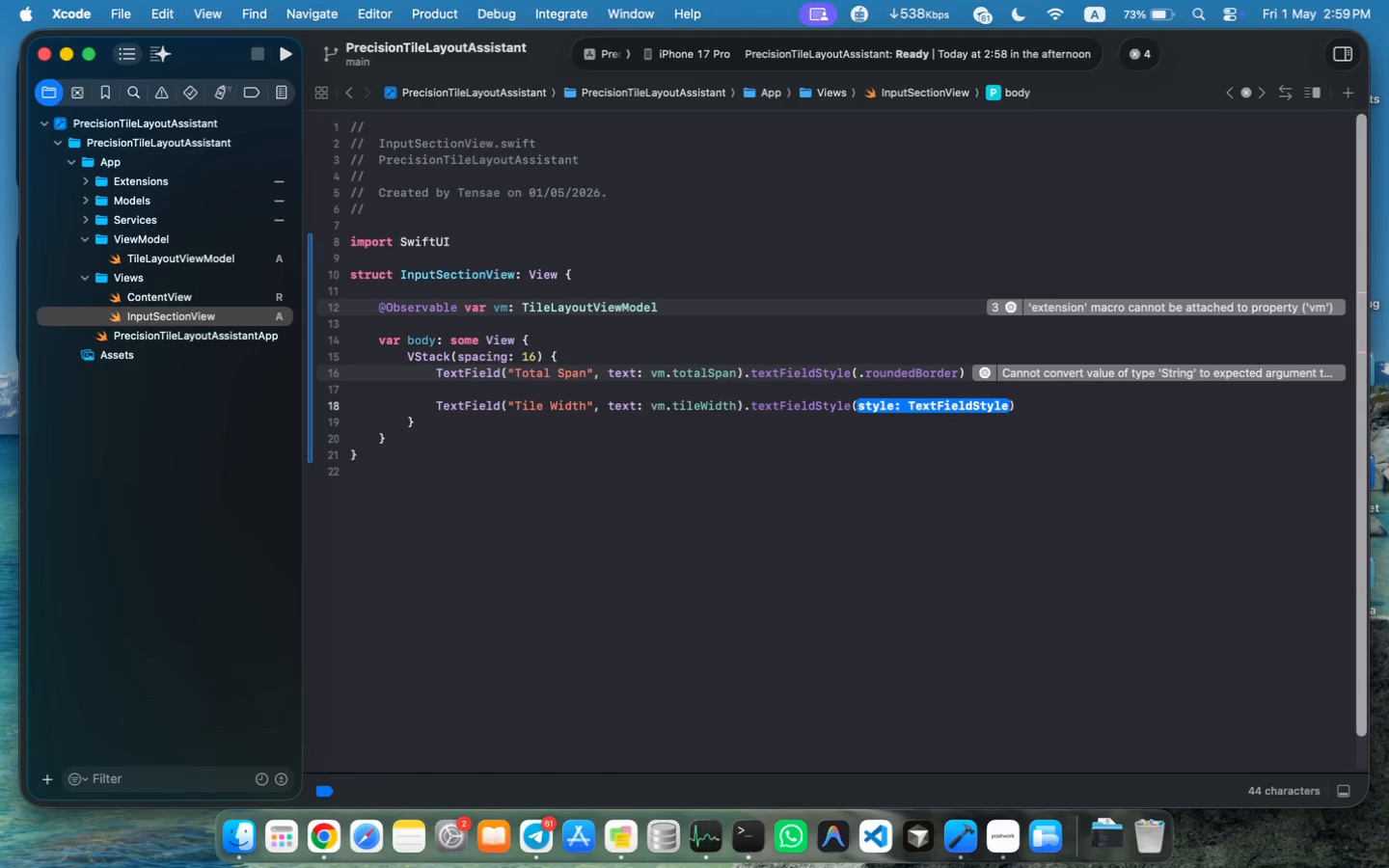 
key(Period)
 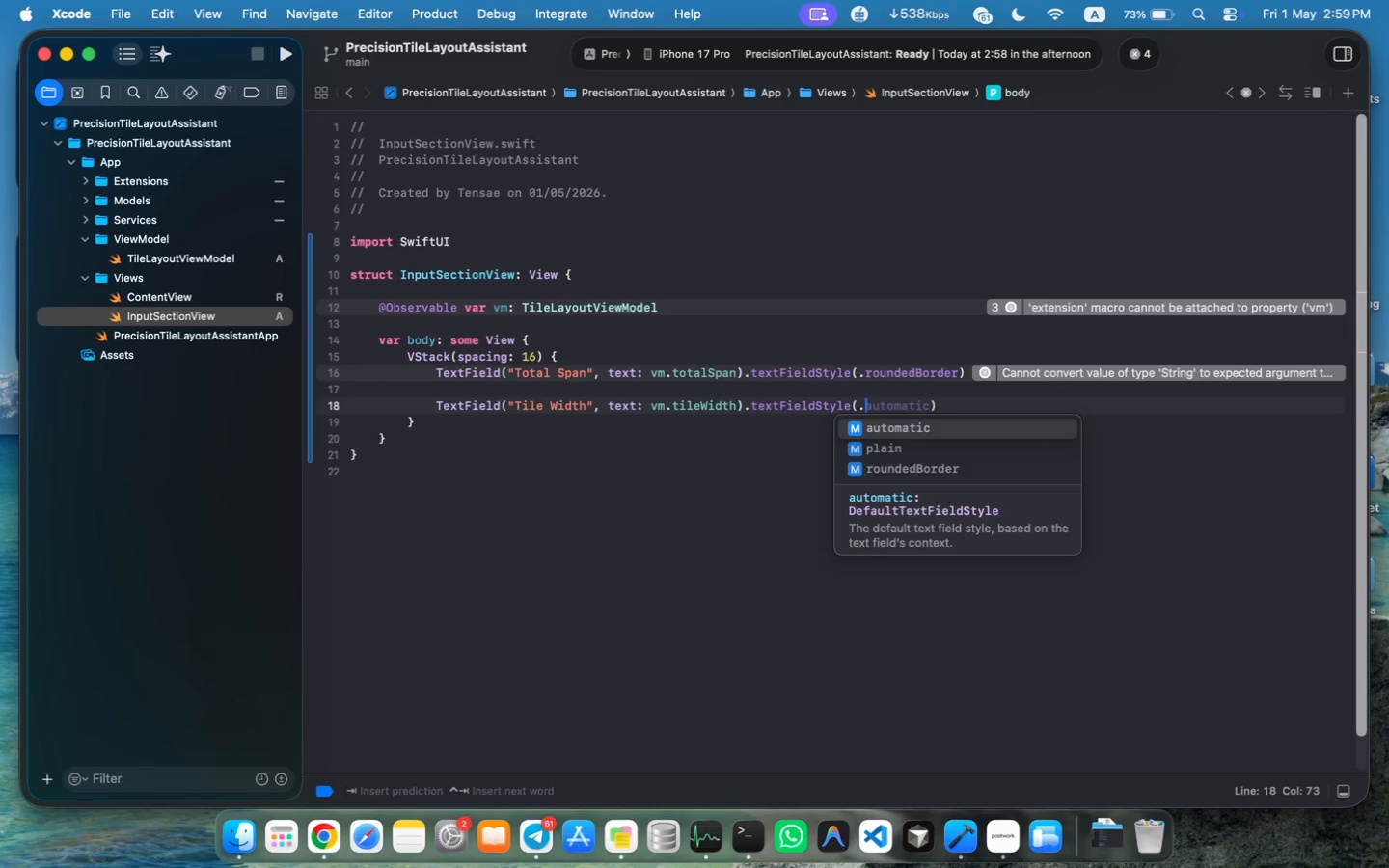 
key(R)
 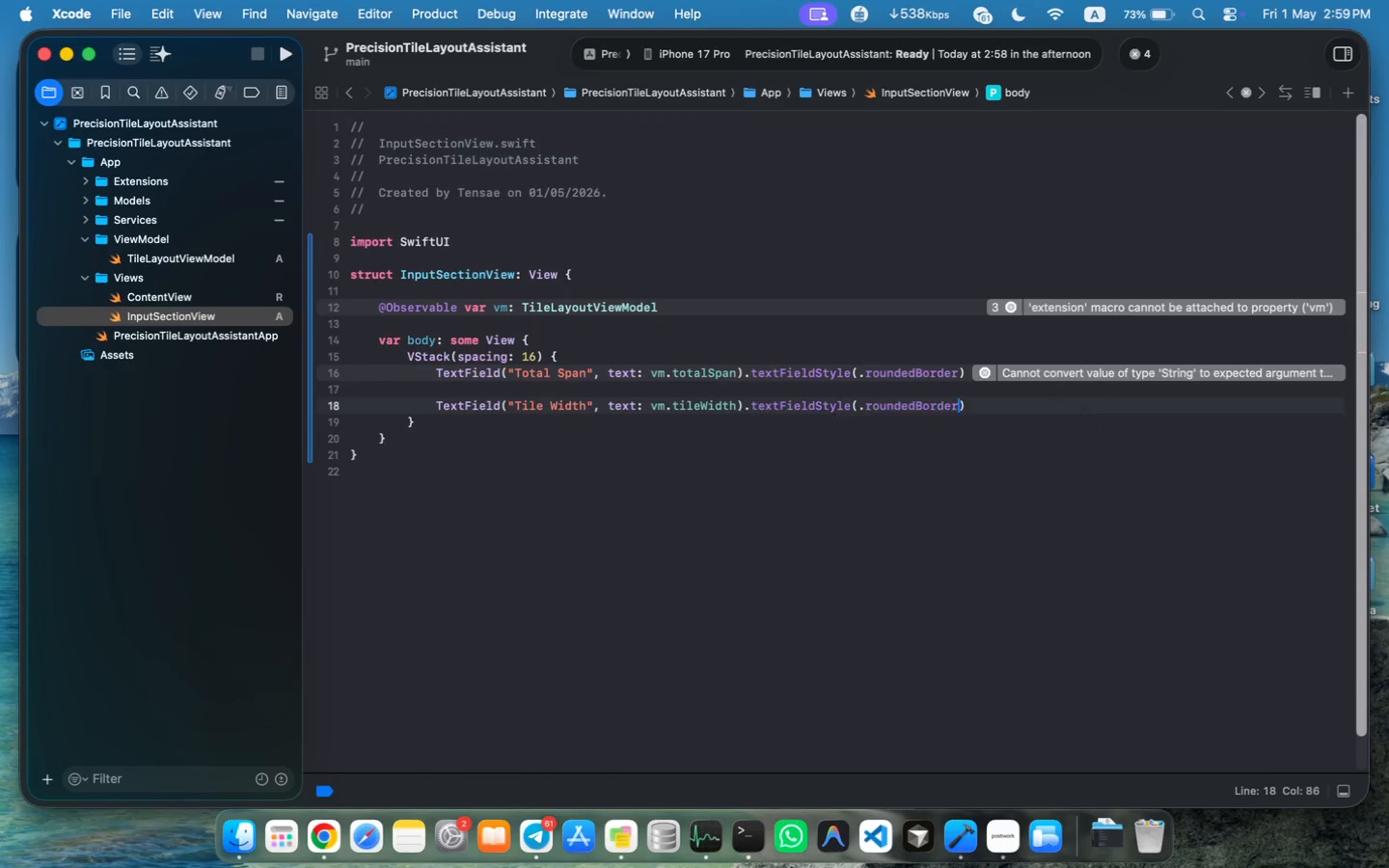 
key(Enter)
 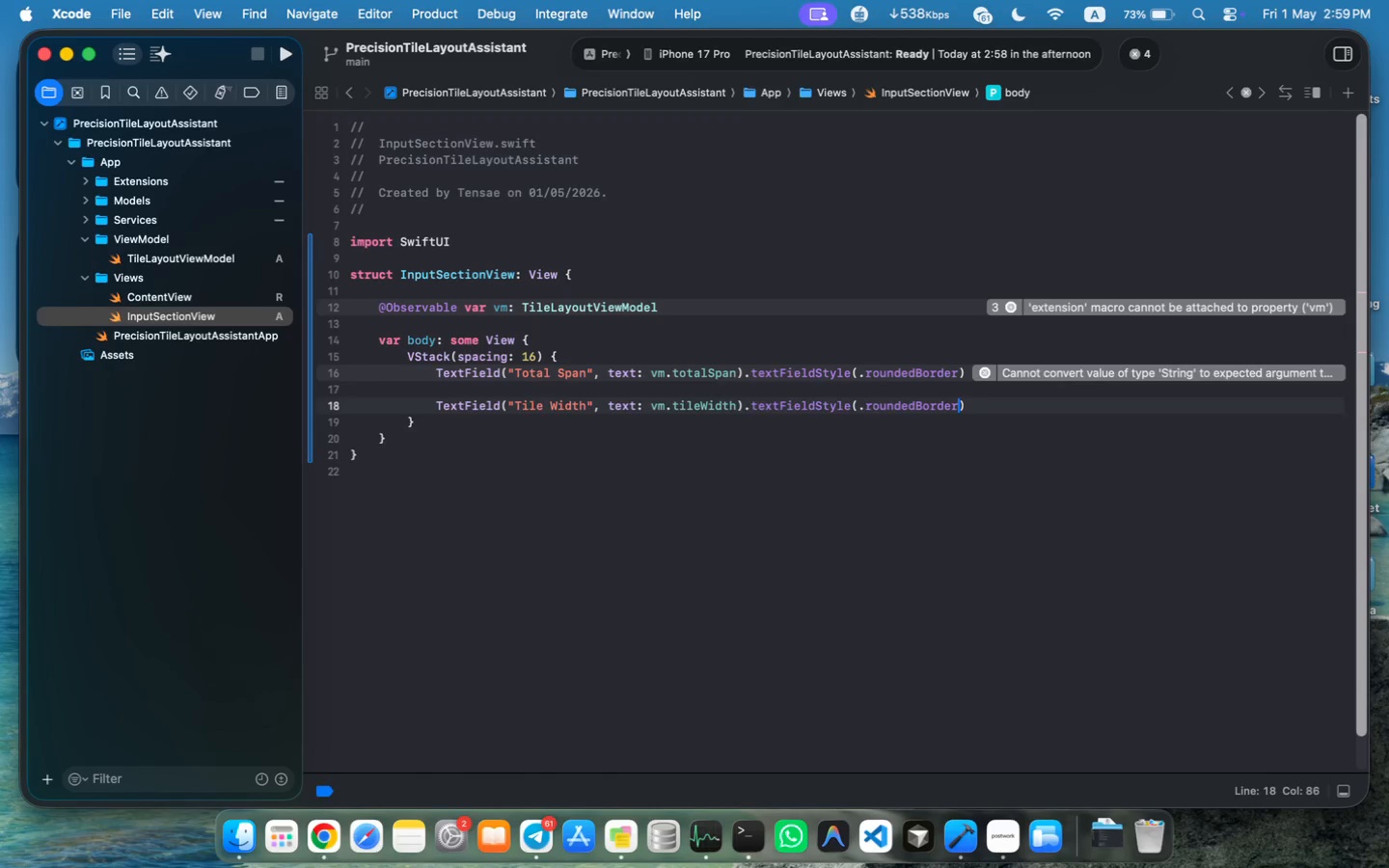 
key(ArrowRight)
 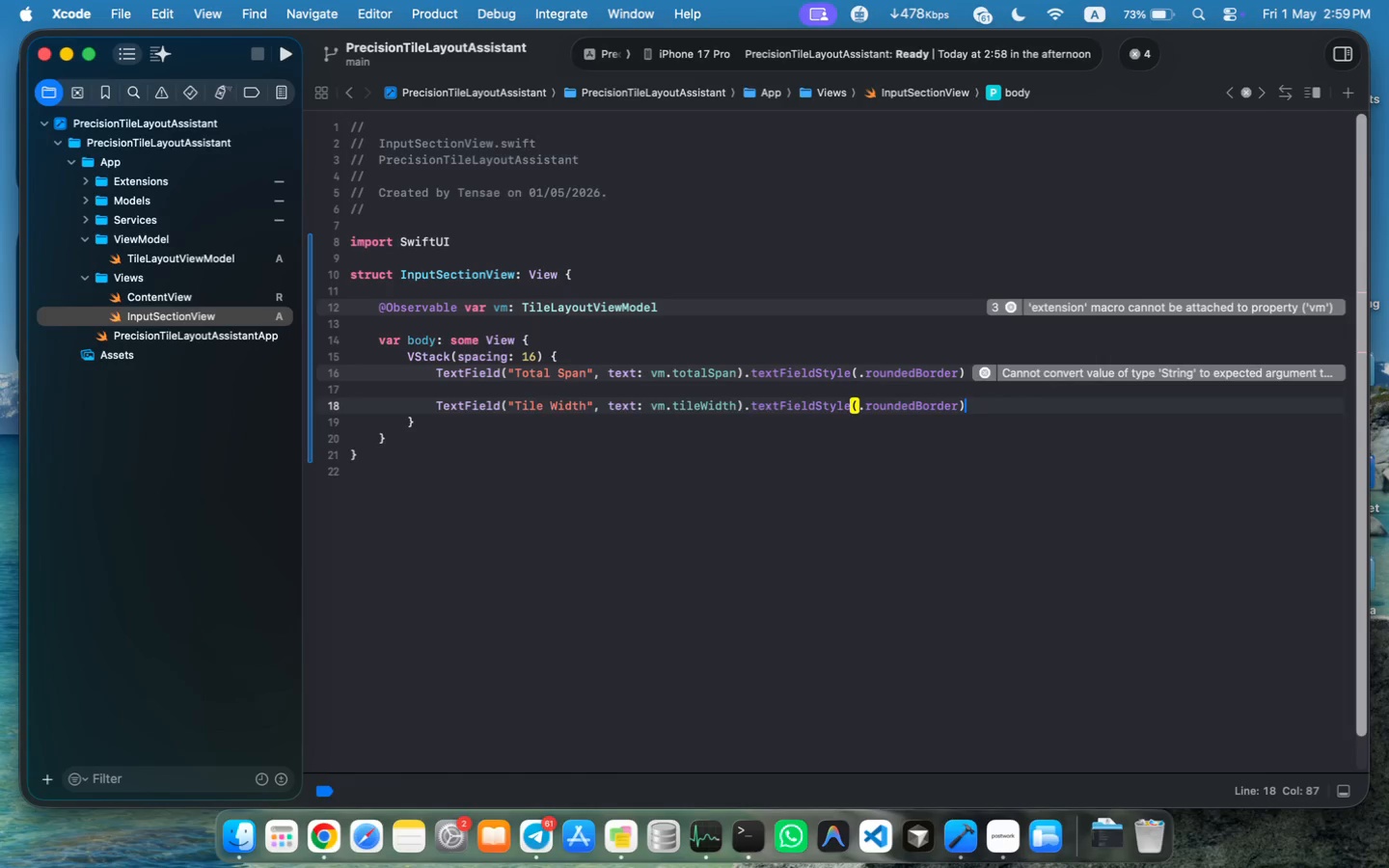 
key(Enter)
 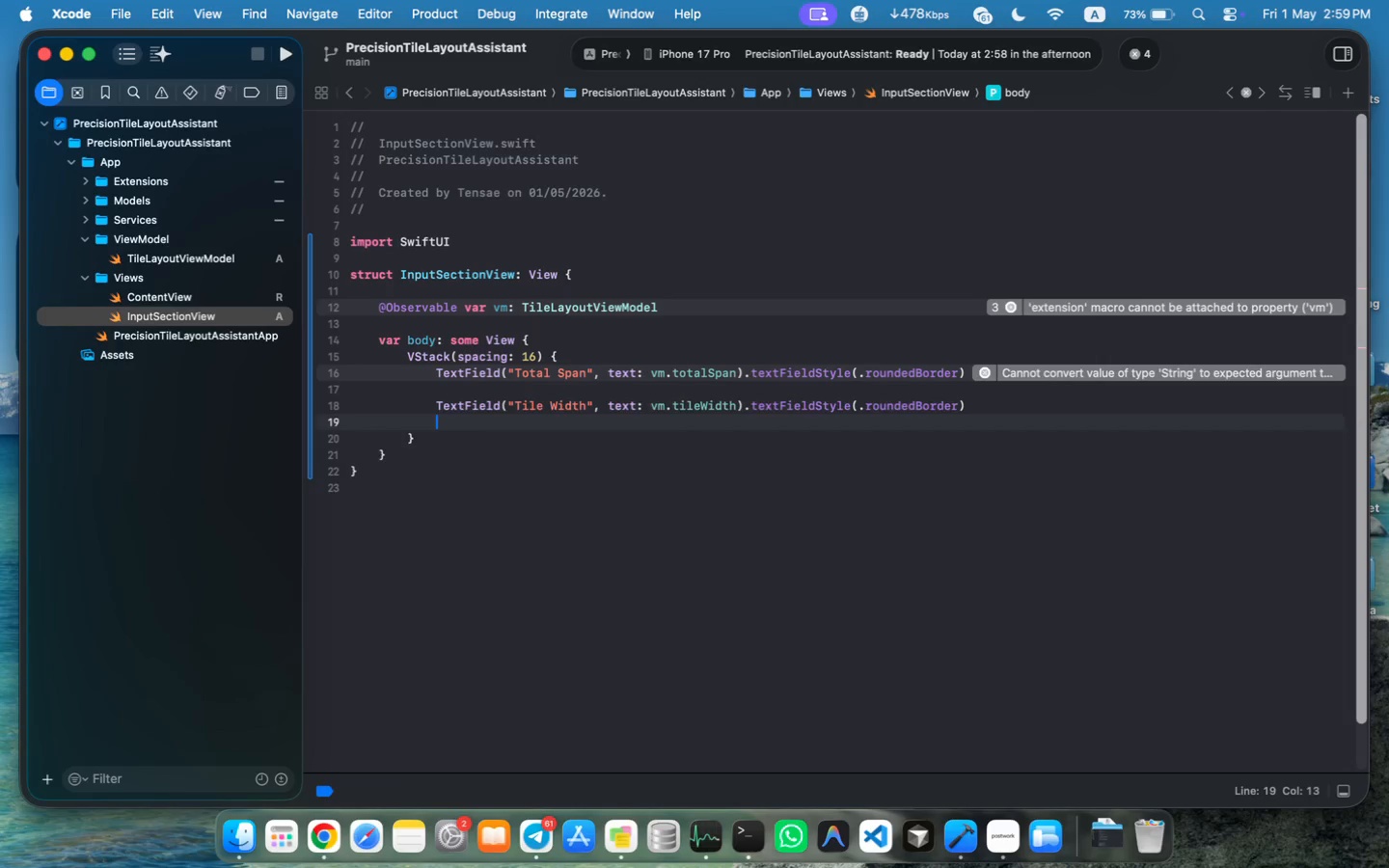 
key(Enter)
 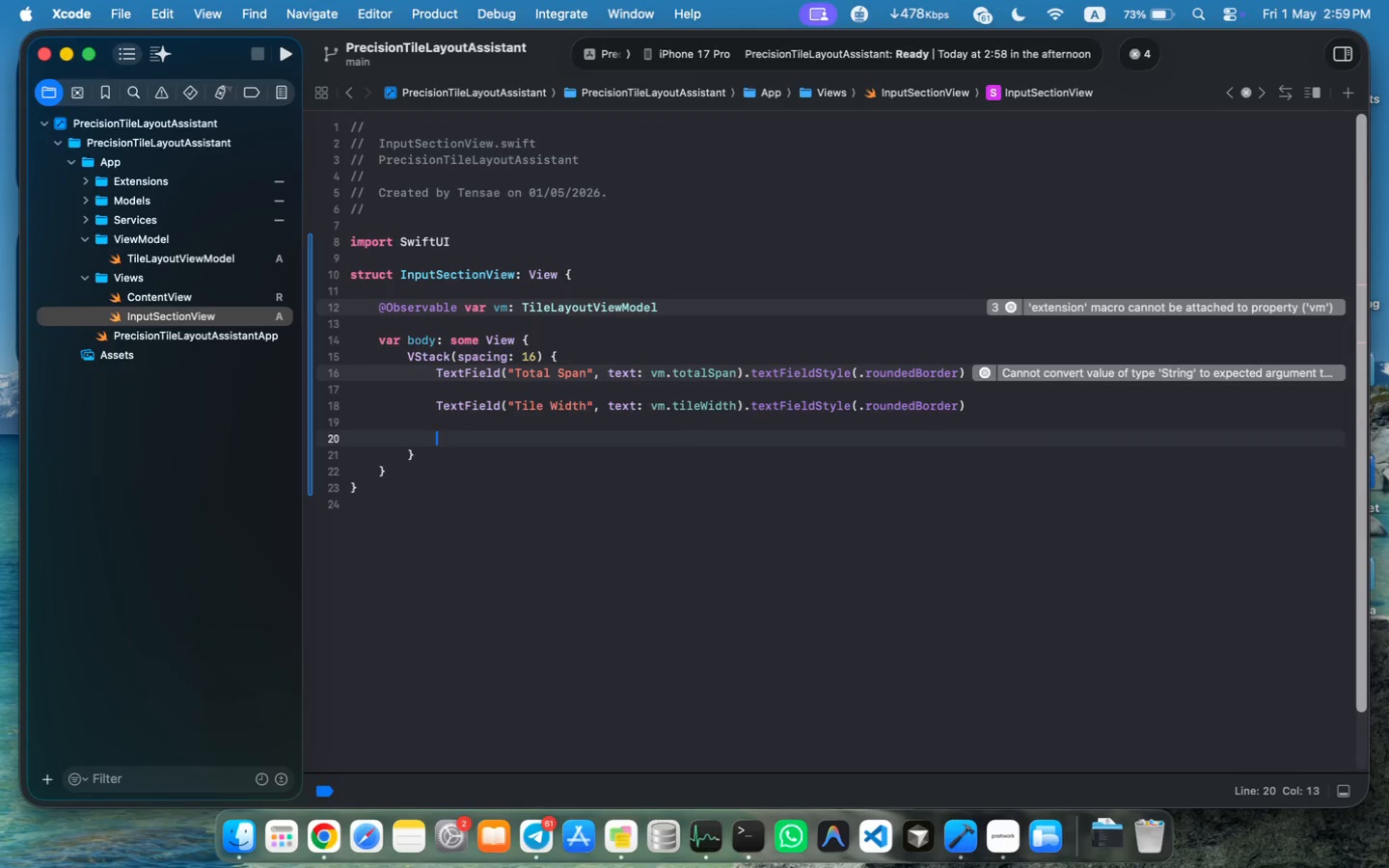 
type(TextFi)
 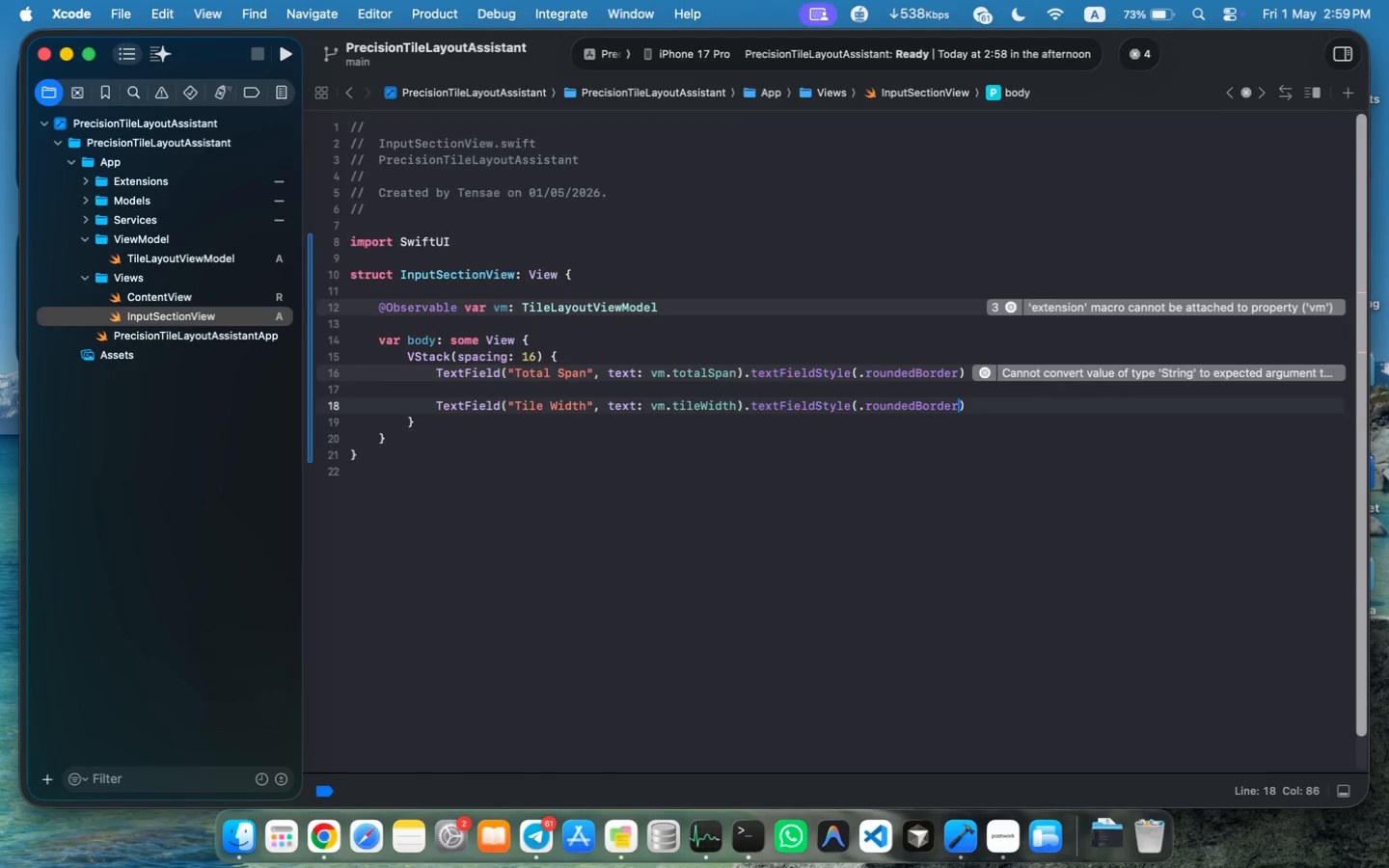 
key(Enter)
 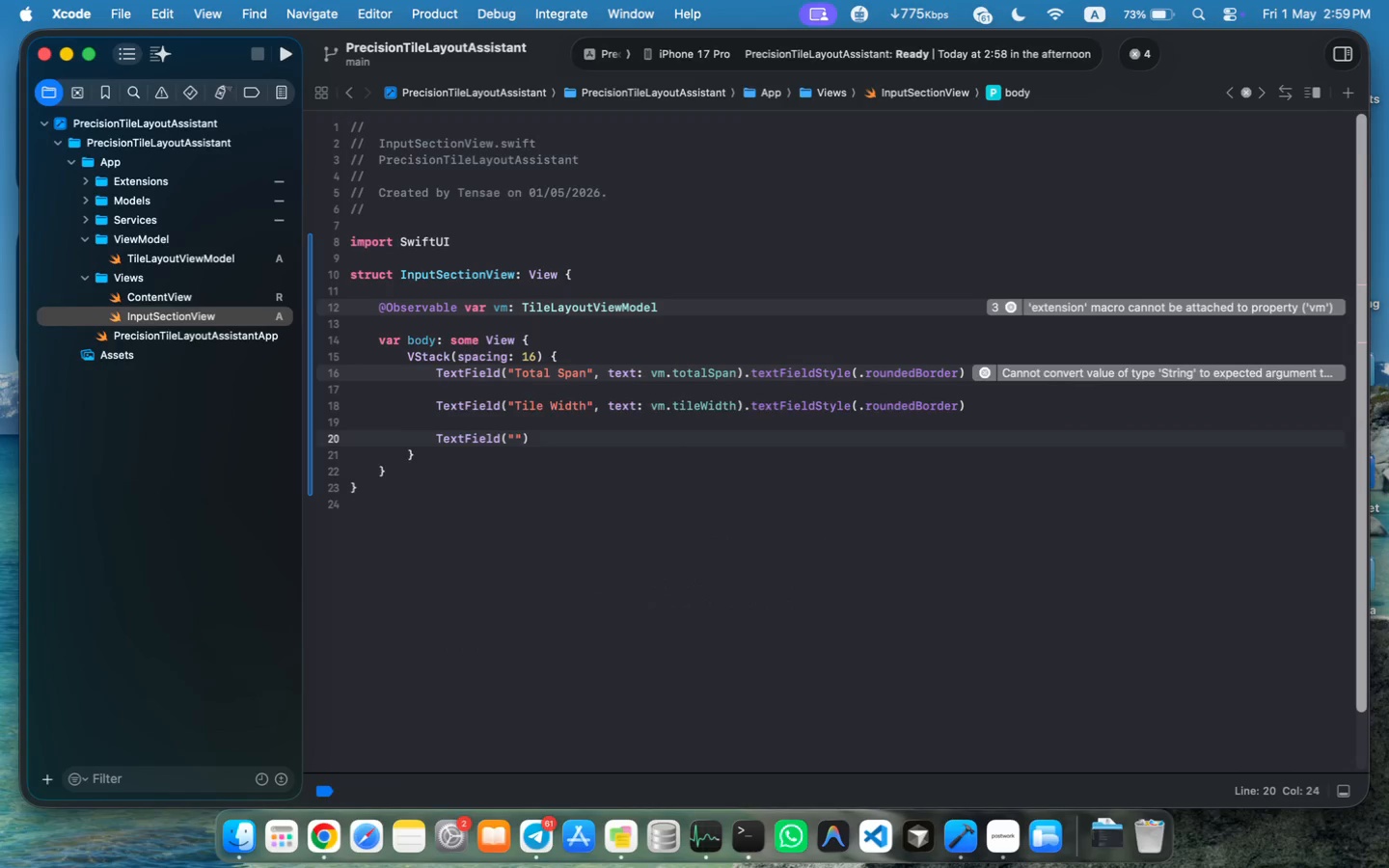 
type(("Grout THic)
key(Backspace)
key(Backspace)
key(Backspace)
type(hickness)
 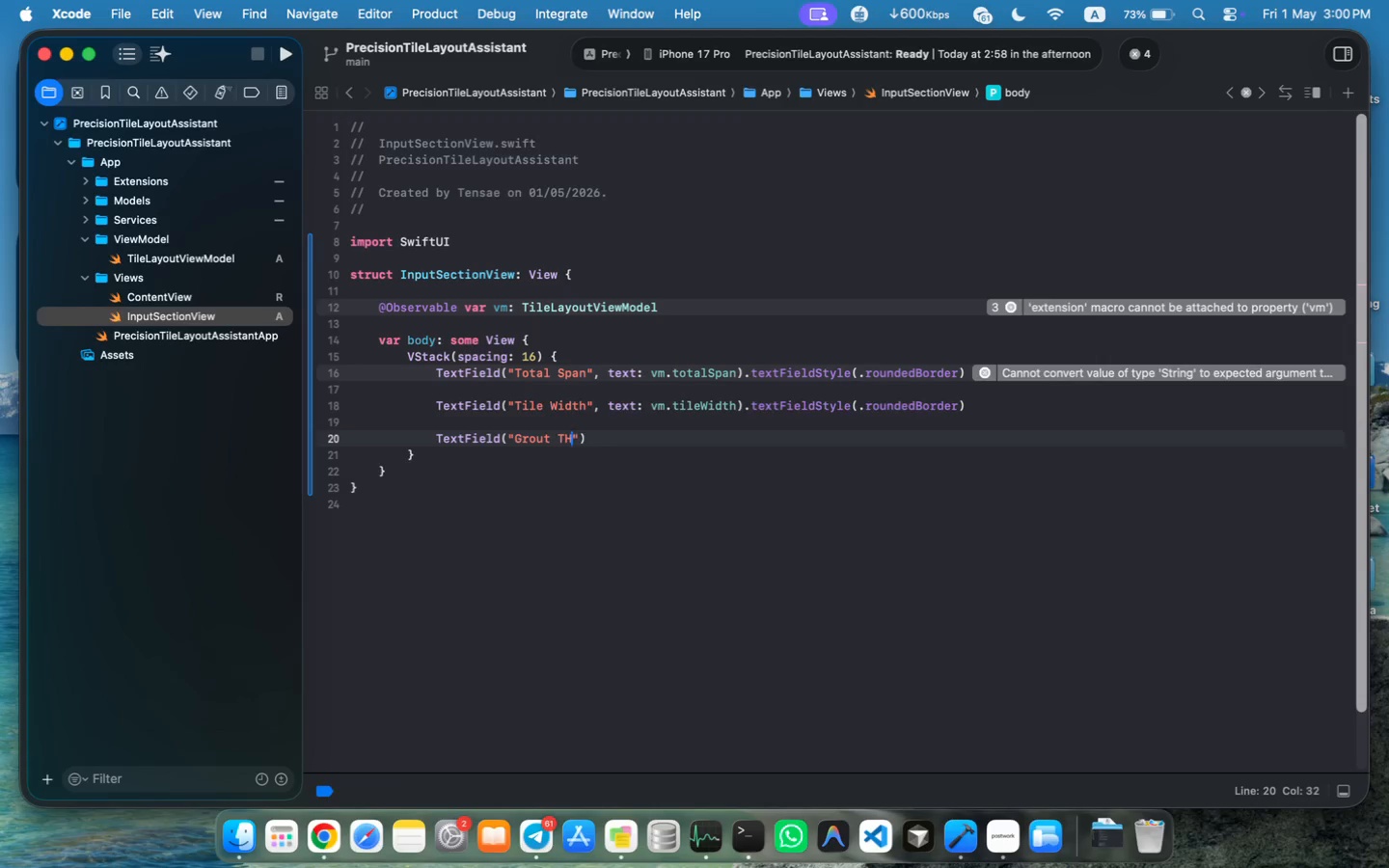 
 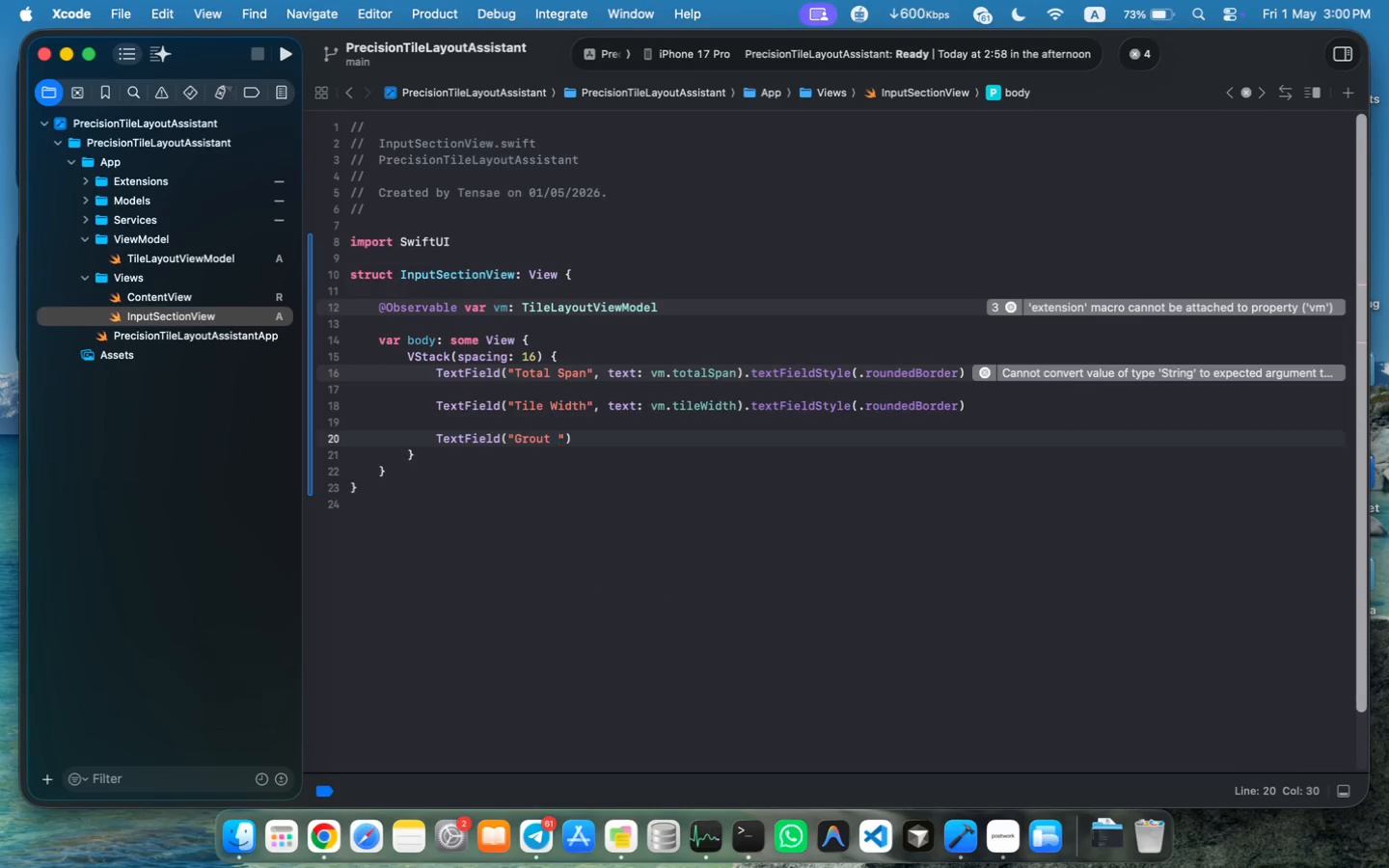 
key(ArrowRight)
 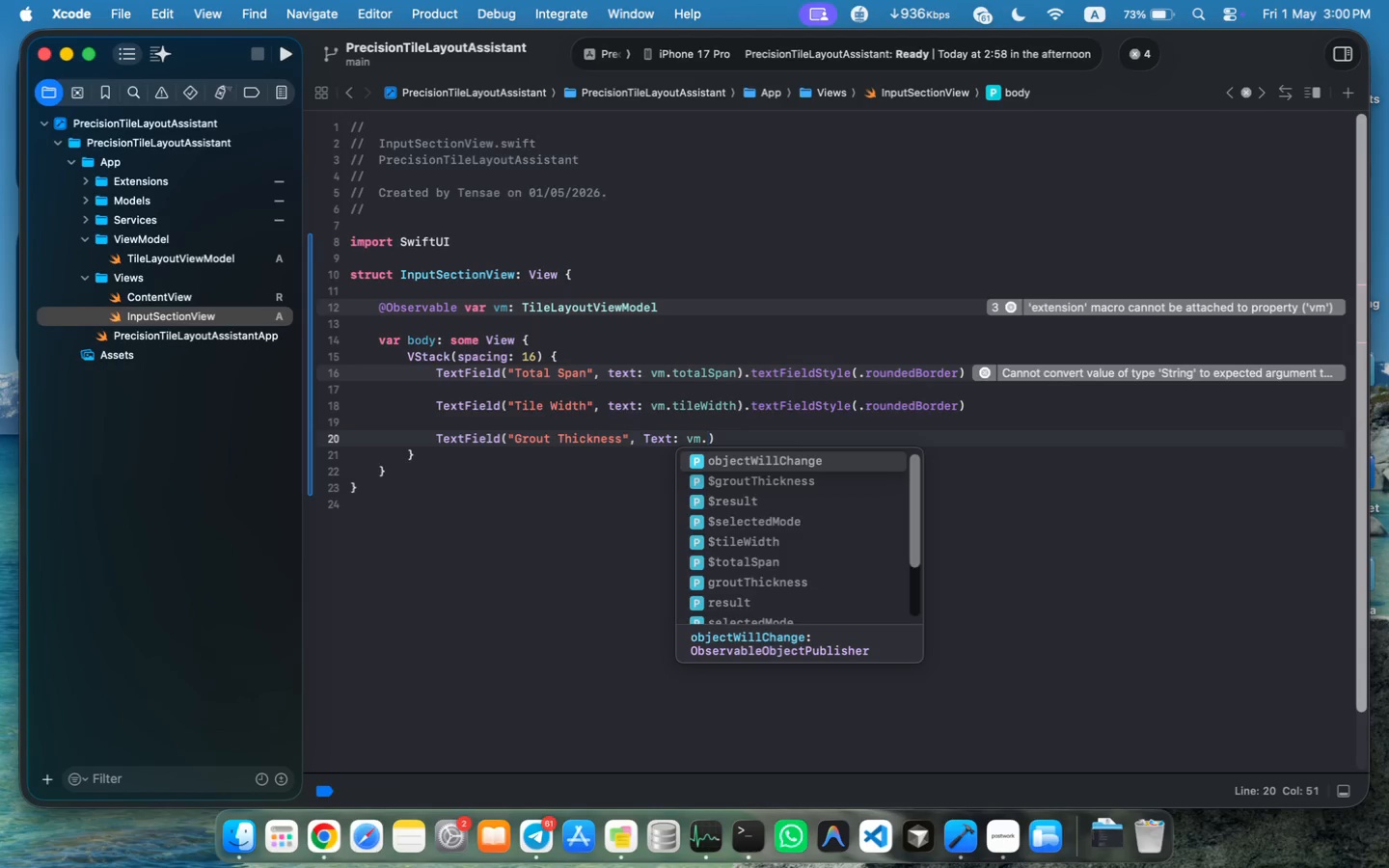 
type(, Text: vm.go)
key(Tab)
key(Backspace)
key(Backspace)
key(Backspace)
key(Backspace)
key(Backspace)
type(r)
key(Tab)
 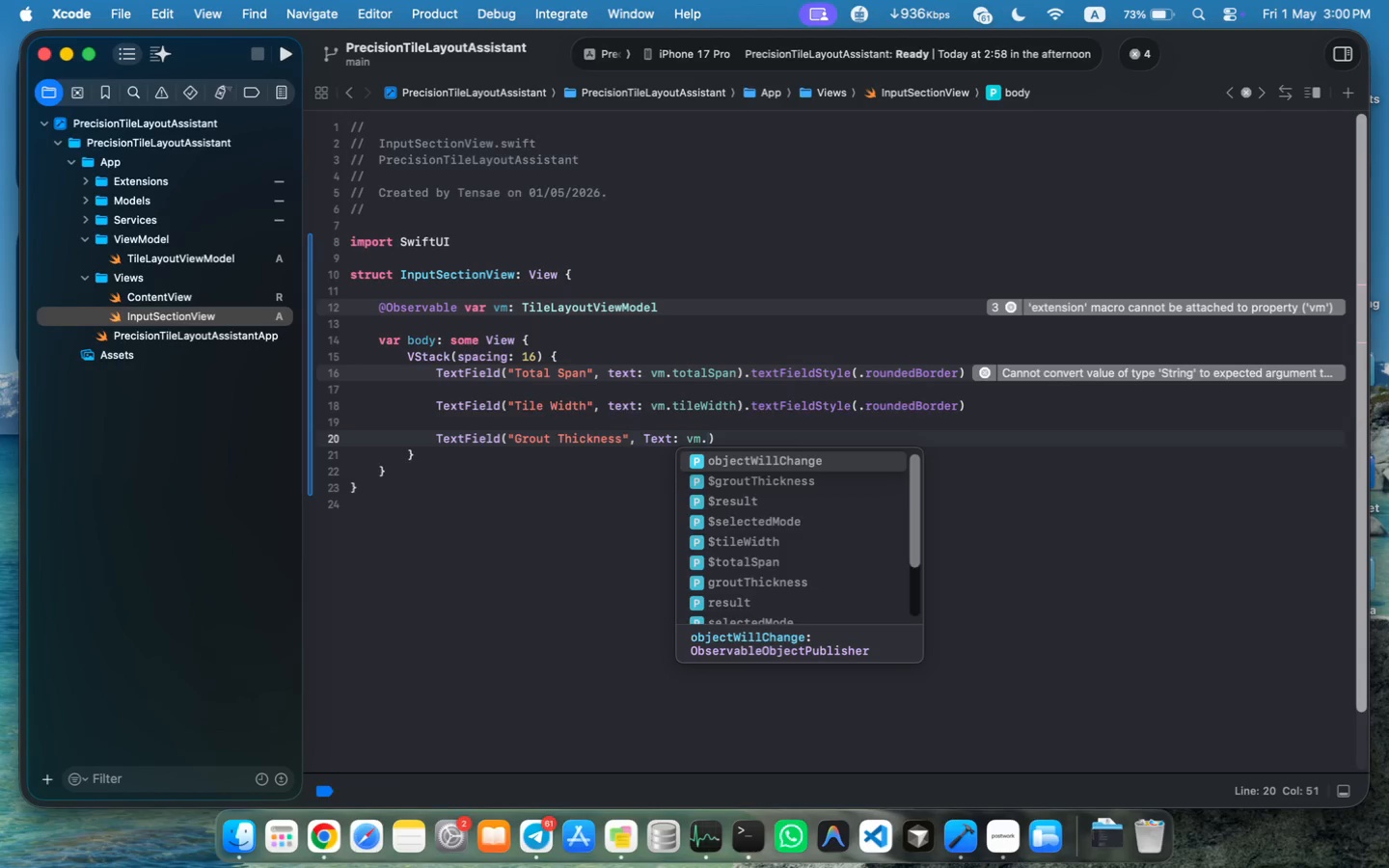 
key(ArrowRight)
 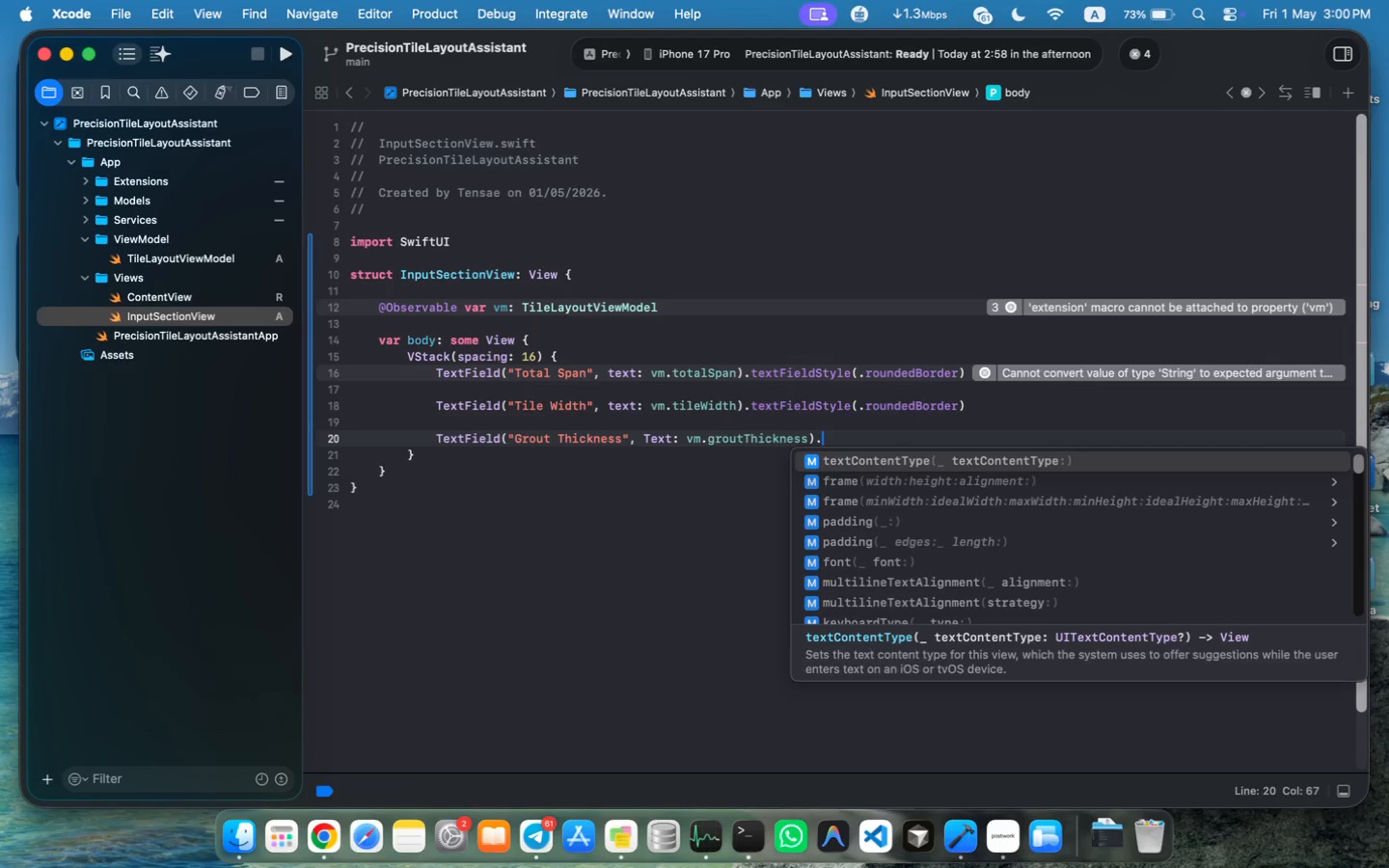 
type(.textF)
 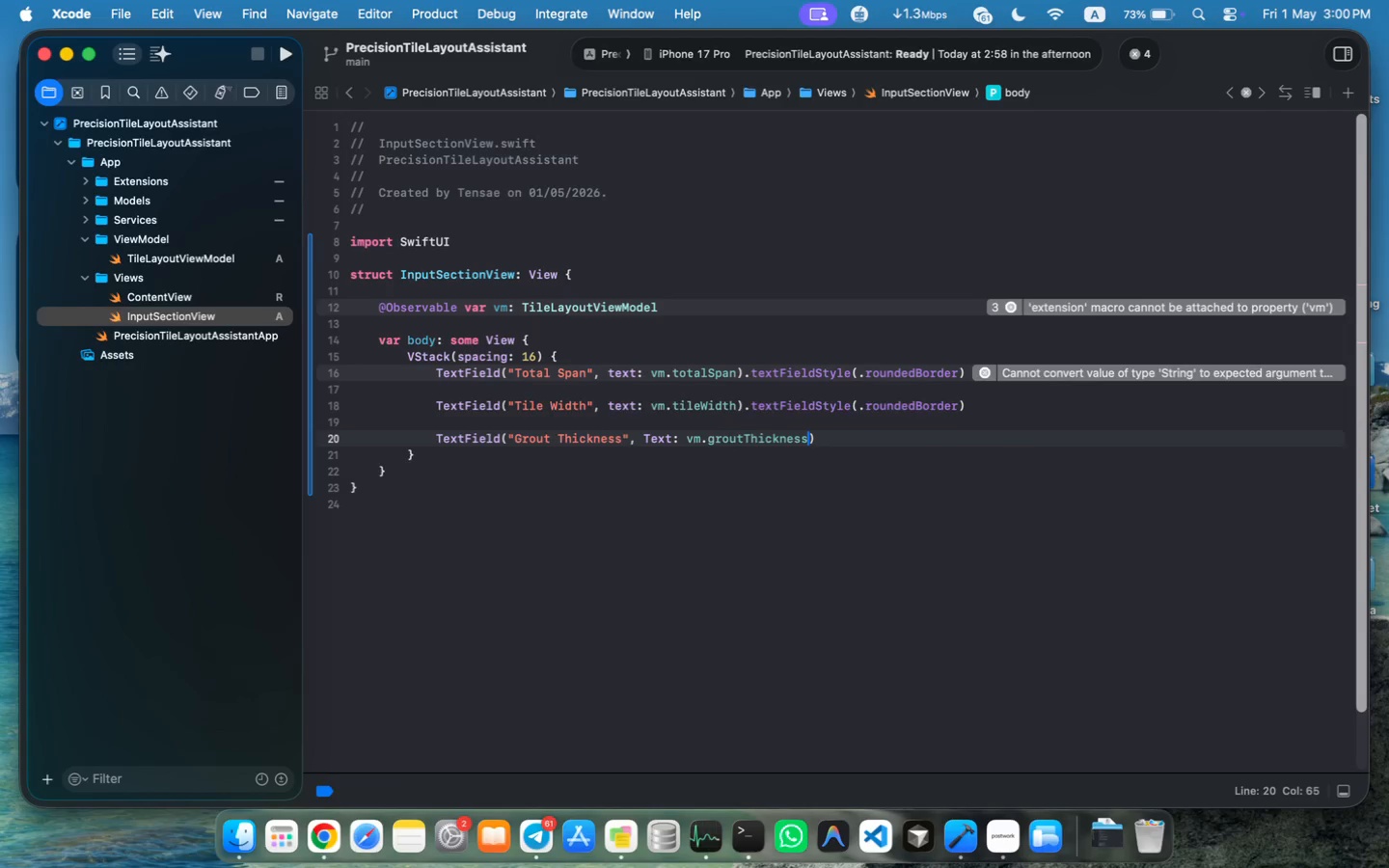 
key(Enter)
 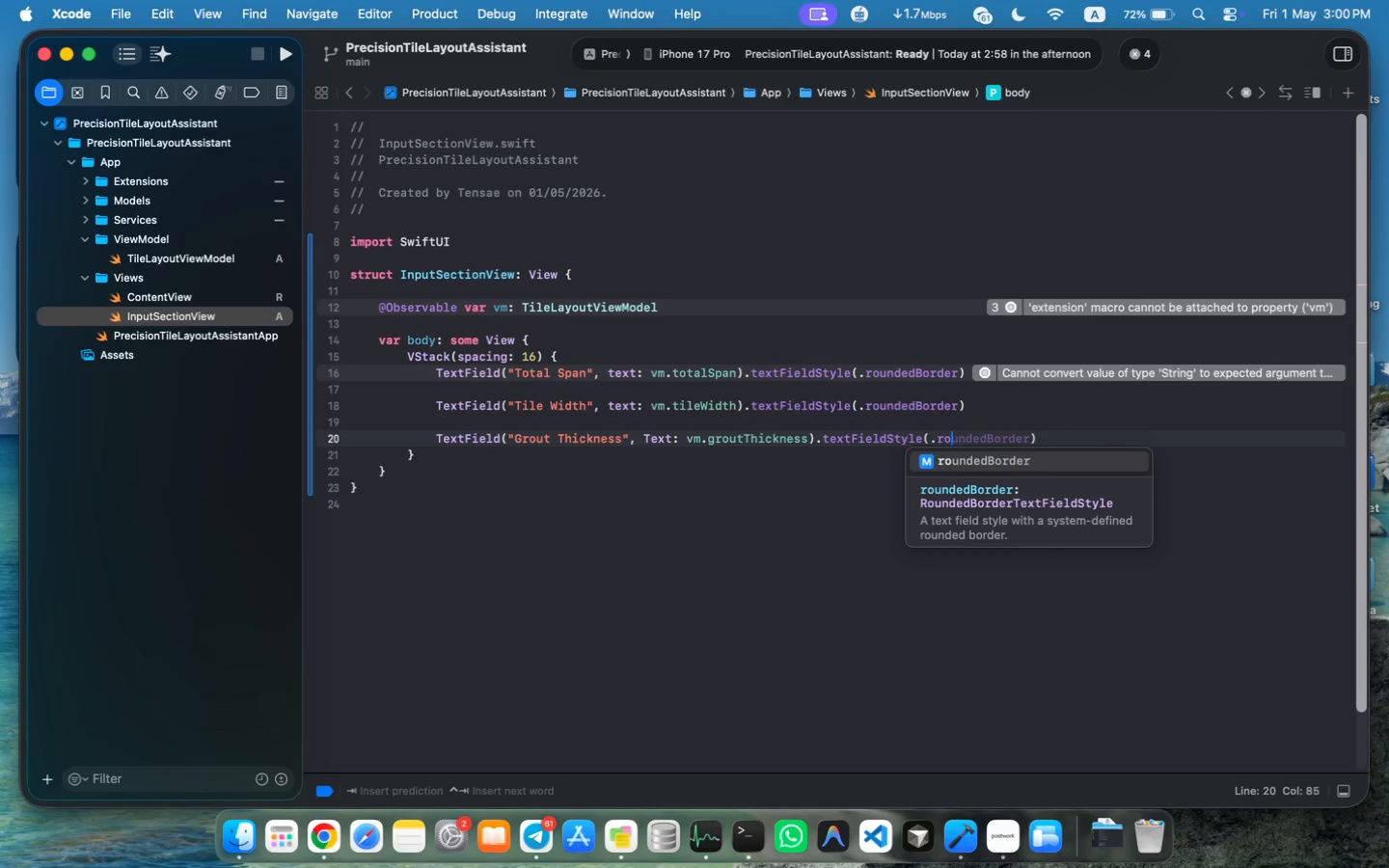 
type(.ro)
key(Tab)
 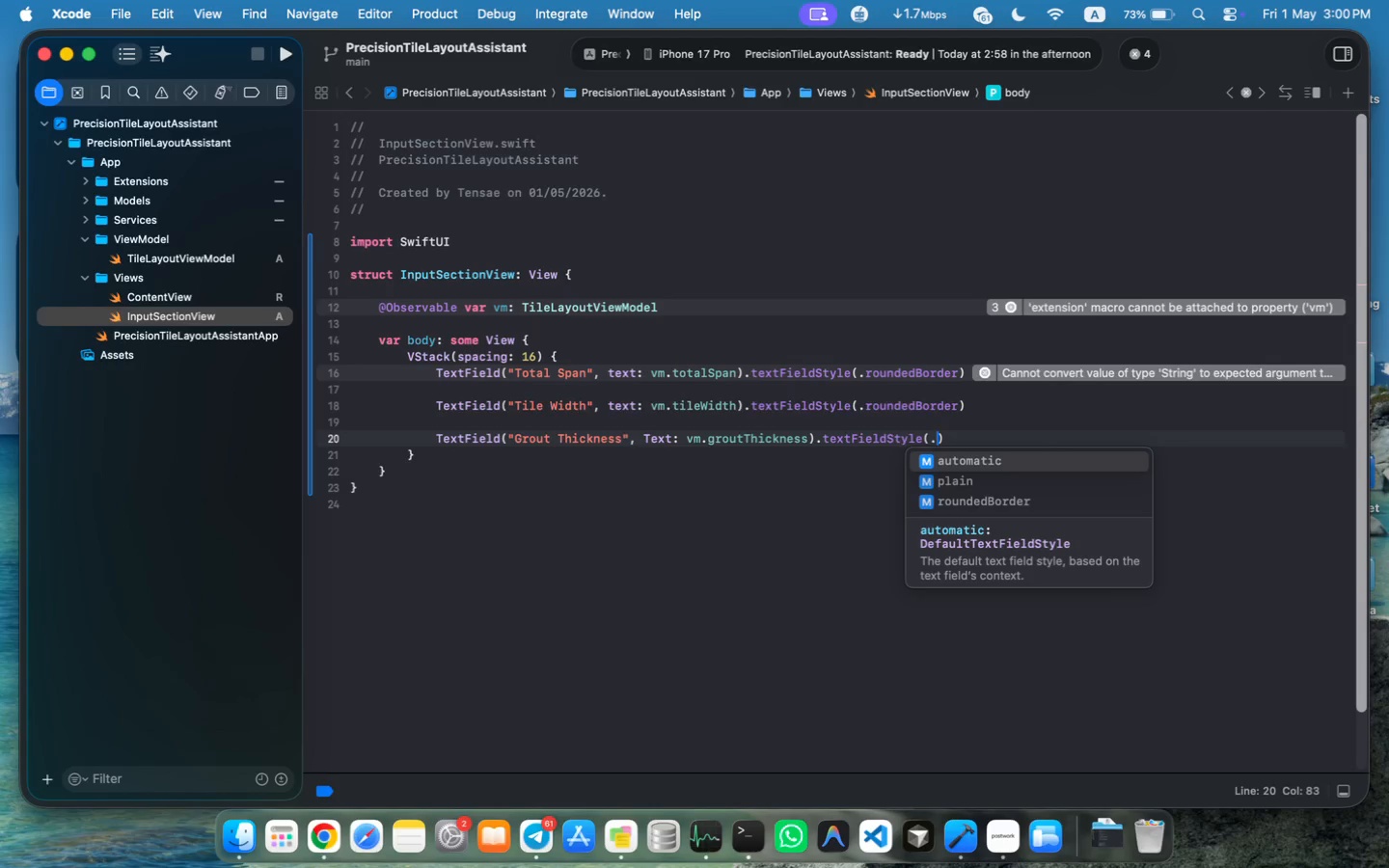 
key(ArrowRight)
 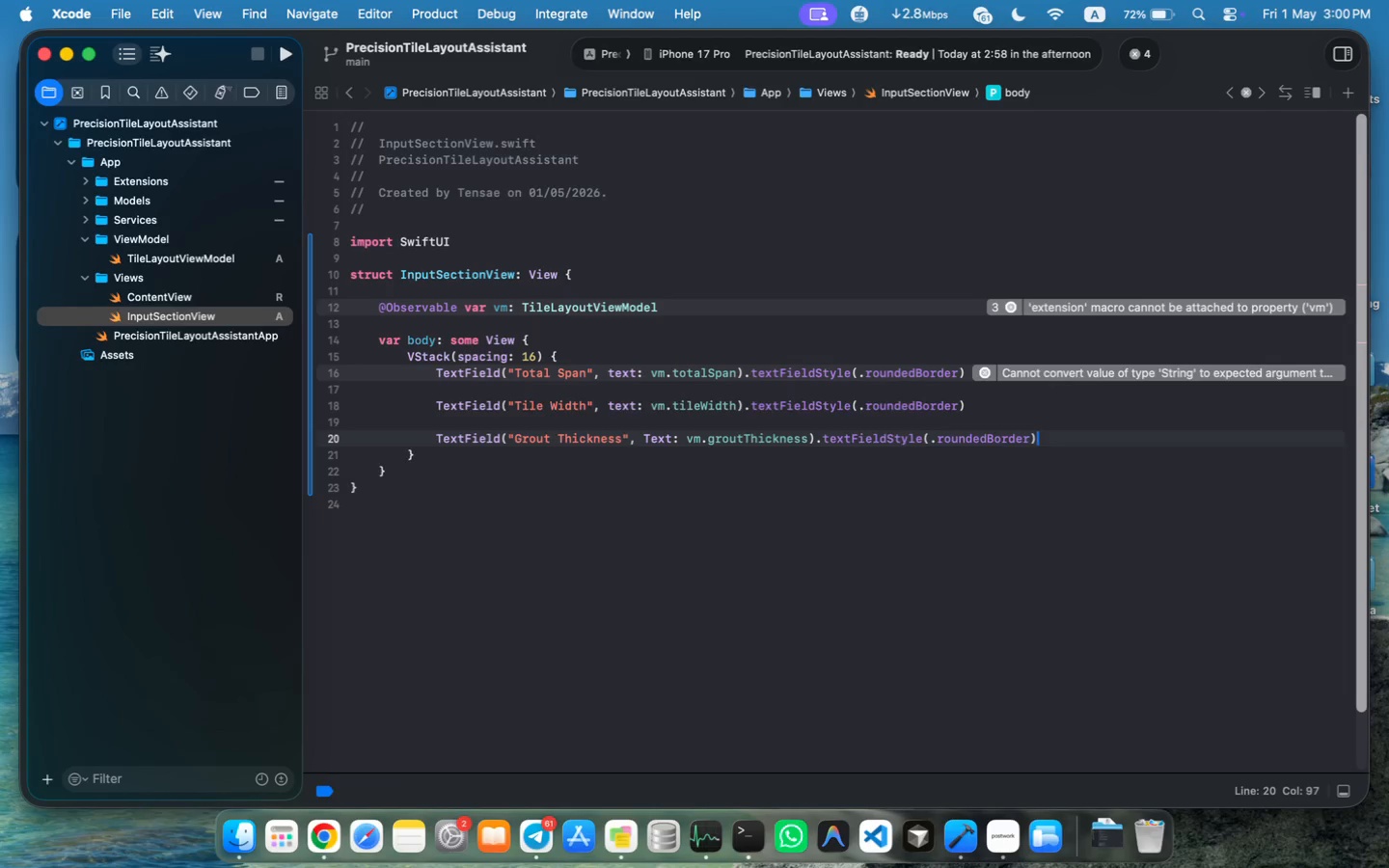 
key(Enter)
 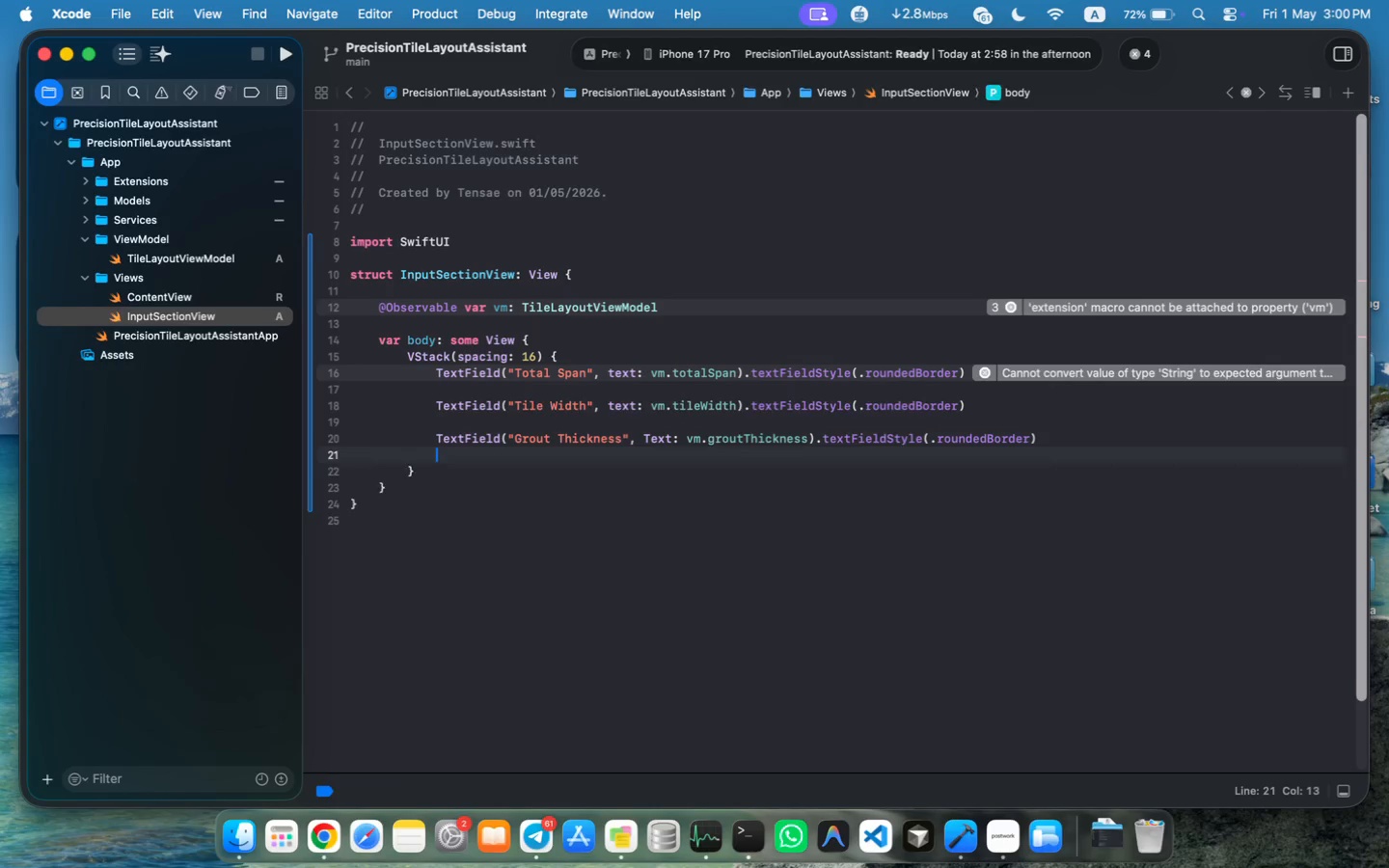 
key(Enter)
 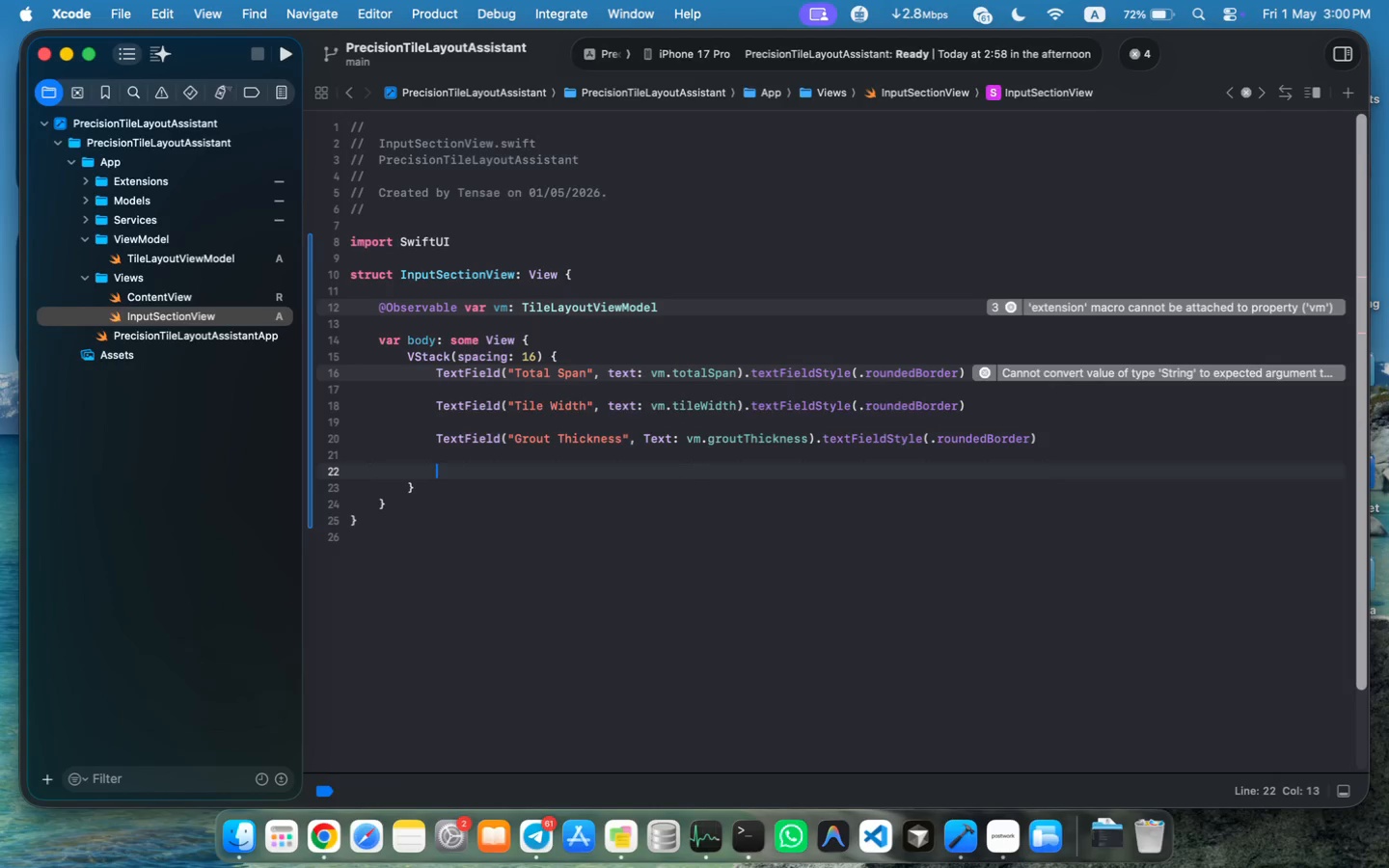 
type(Butto)
 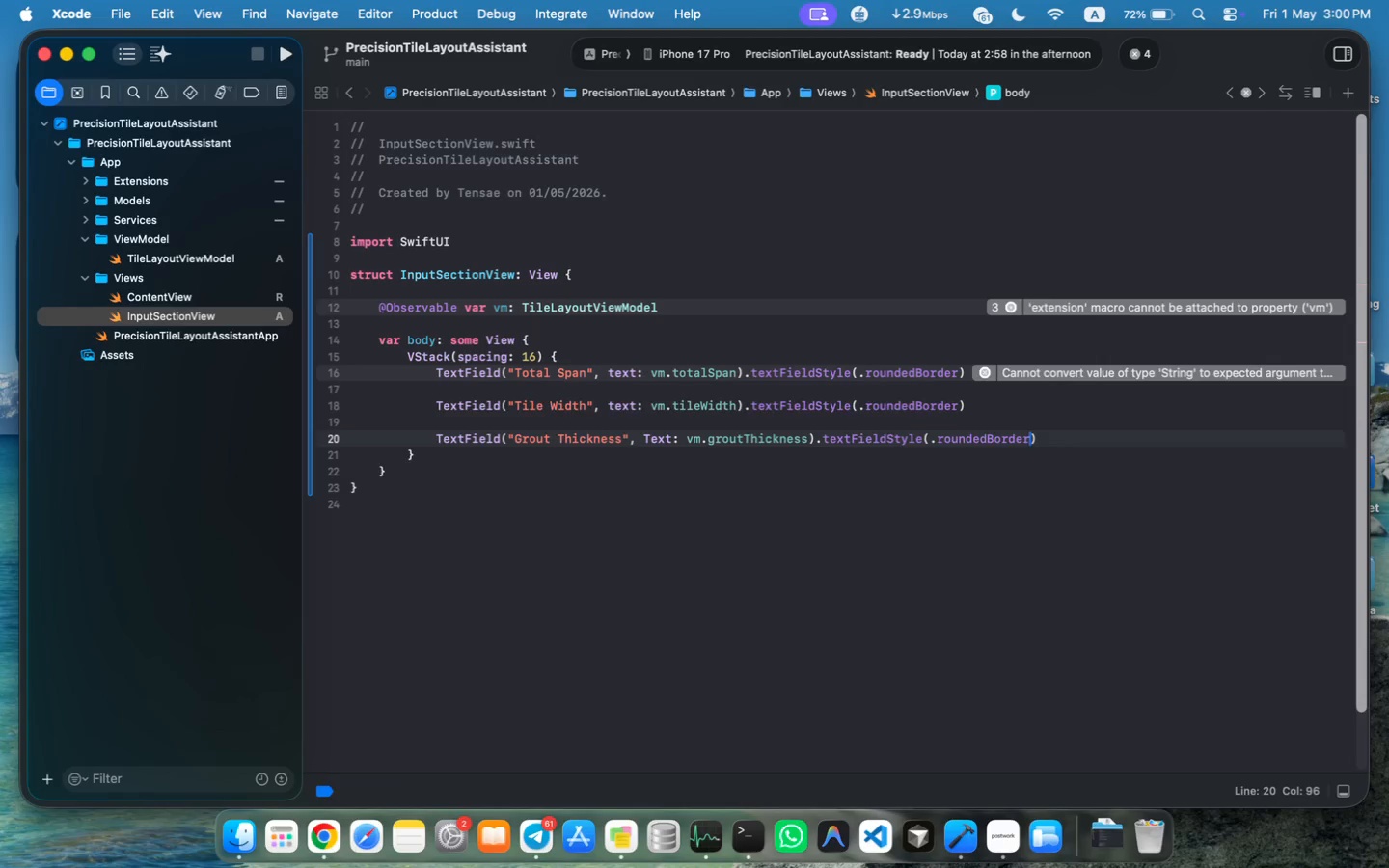 
key(Enter)
 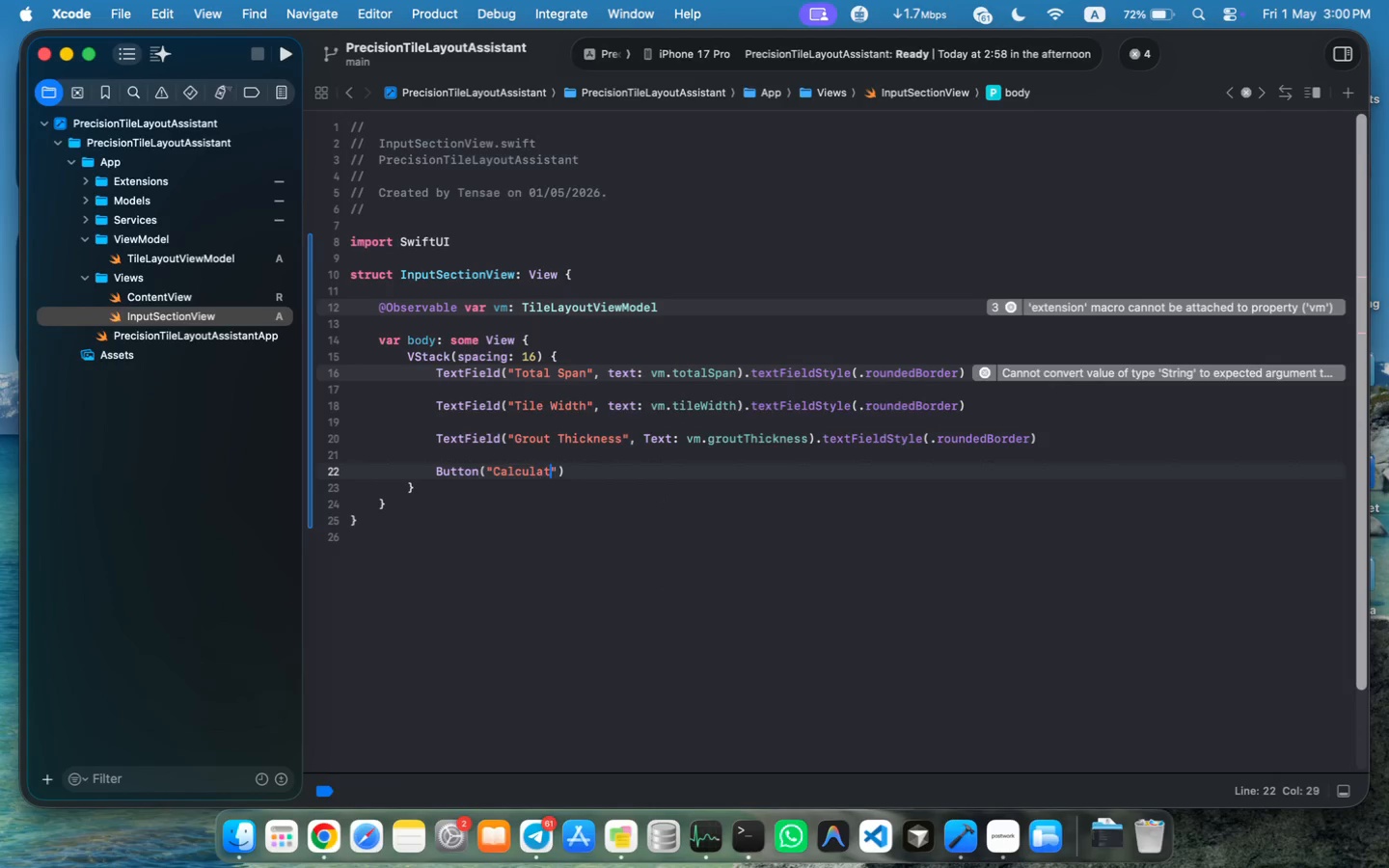 
type(("Calculate)
 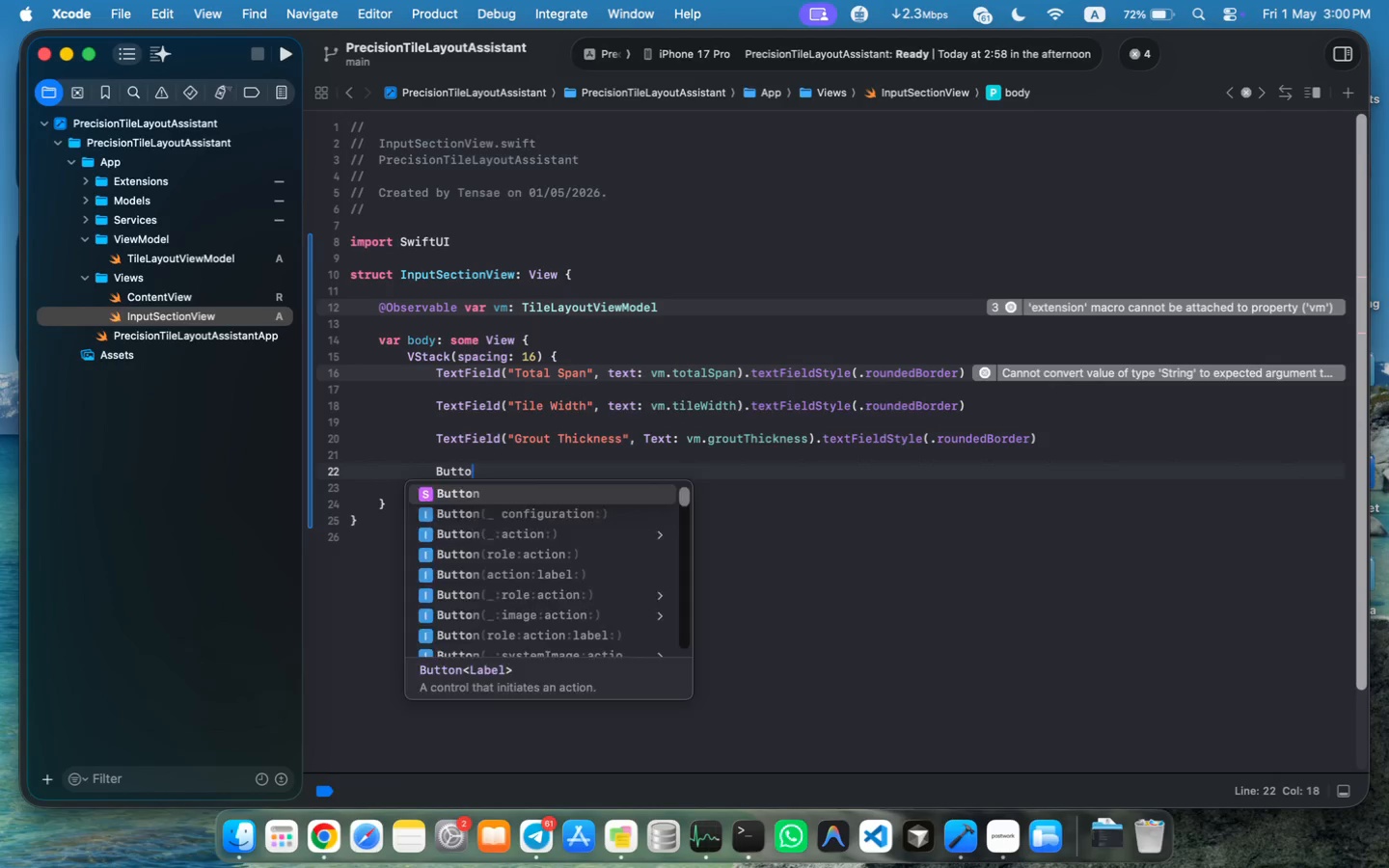 
key(ArrowRight)
 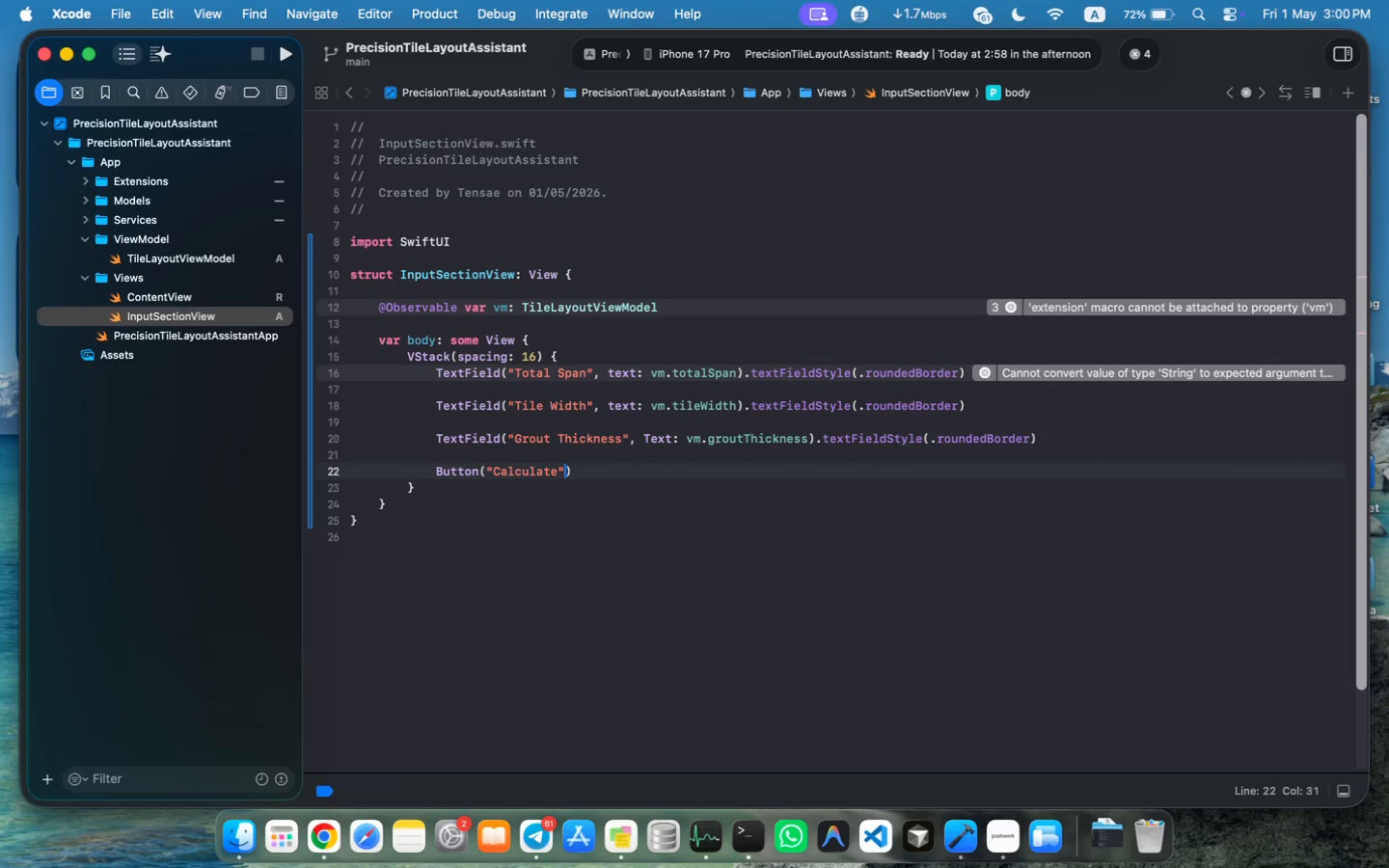 
key(Space)
 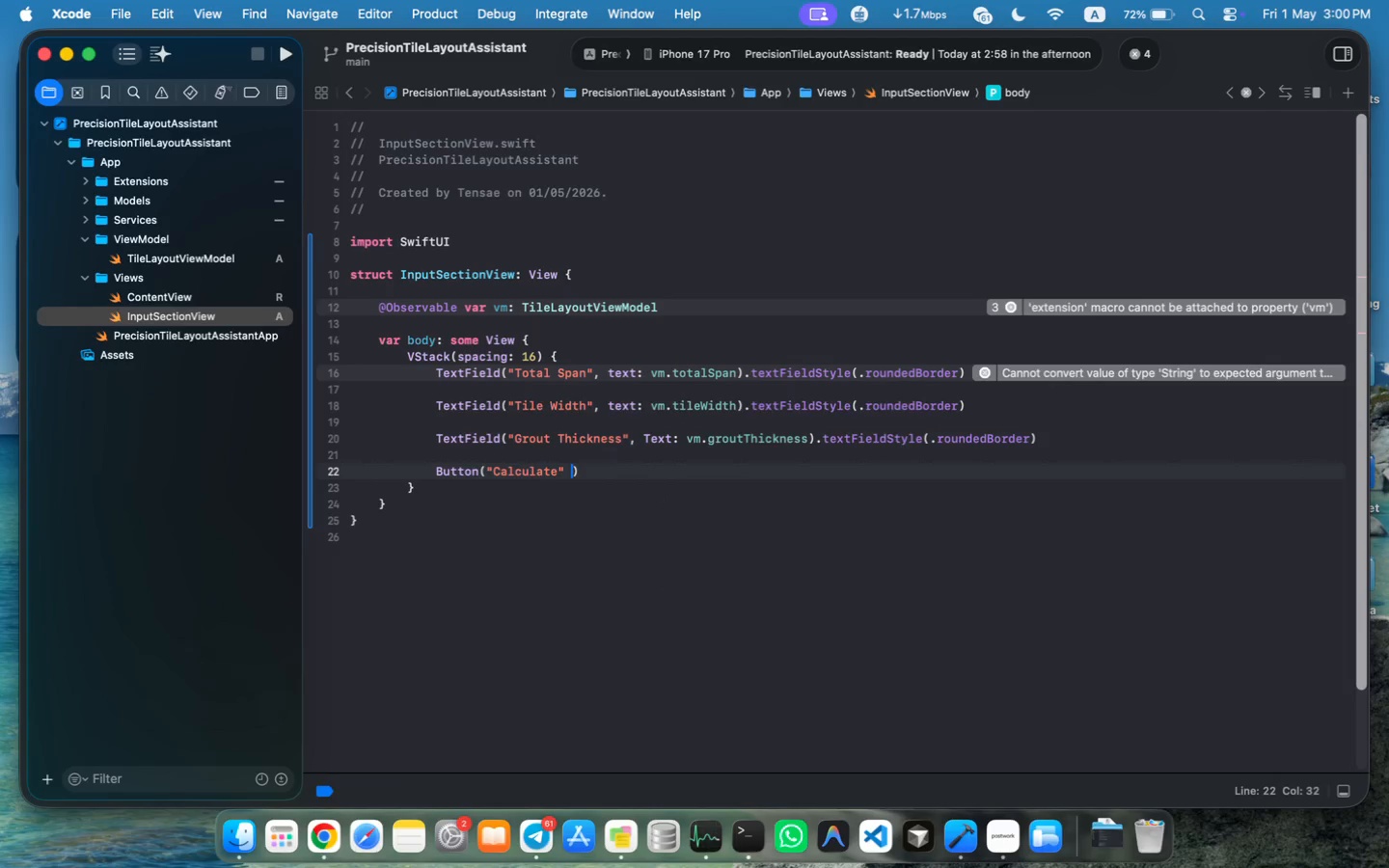 
key(Backspace)
 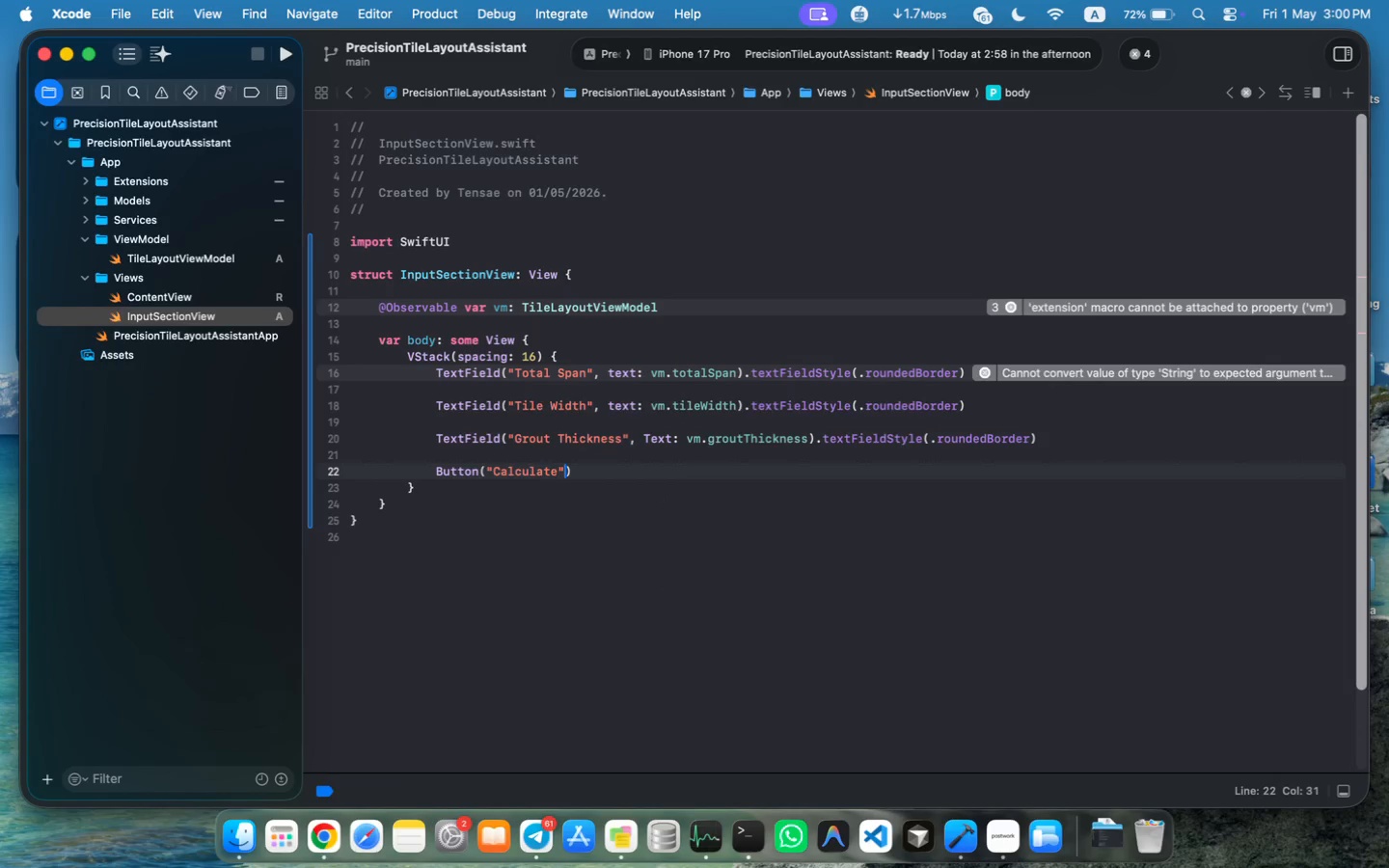 
key(ArrowRight)
 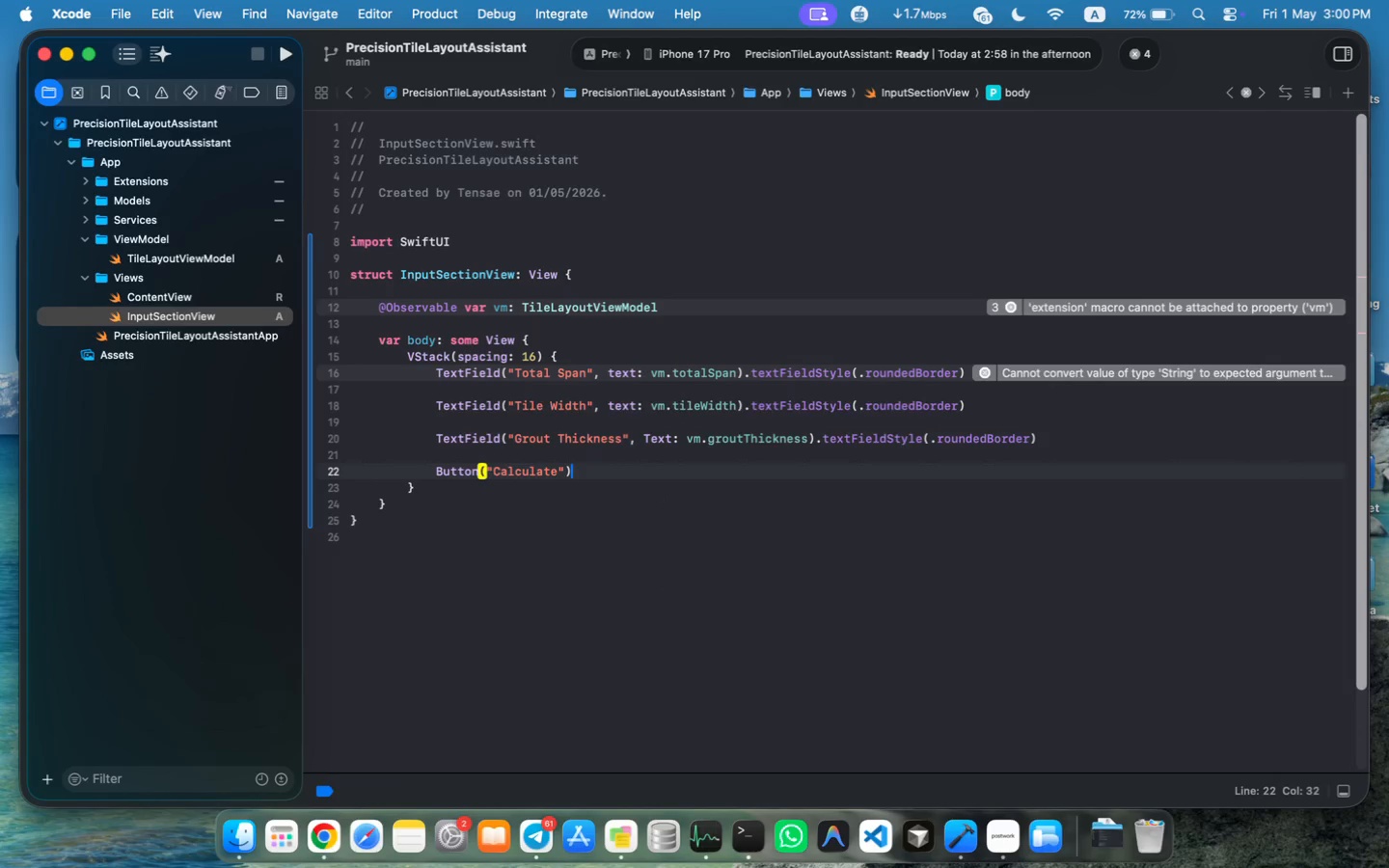 
key(Space)
 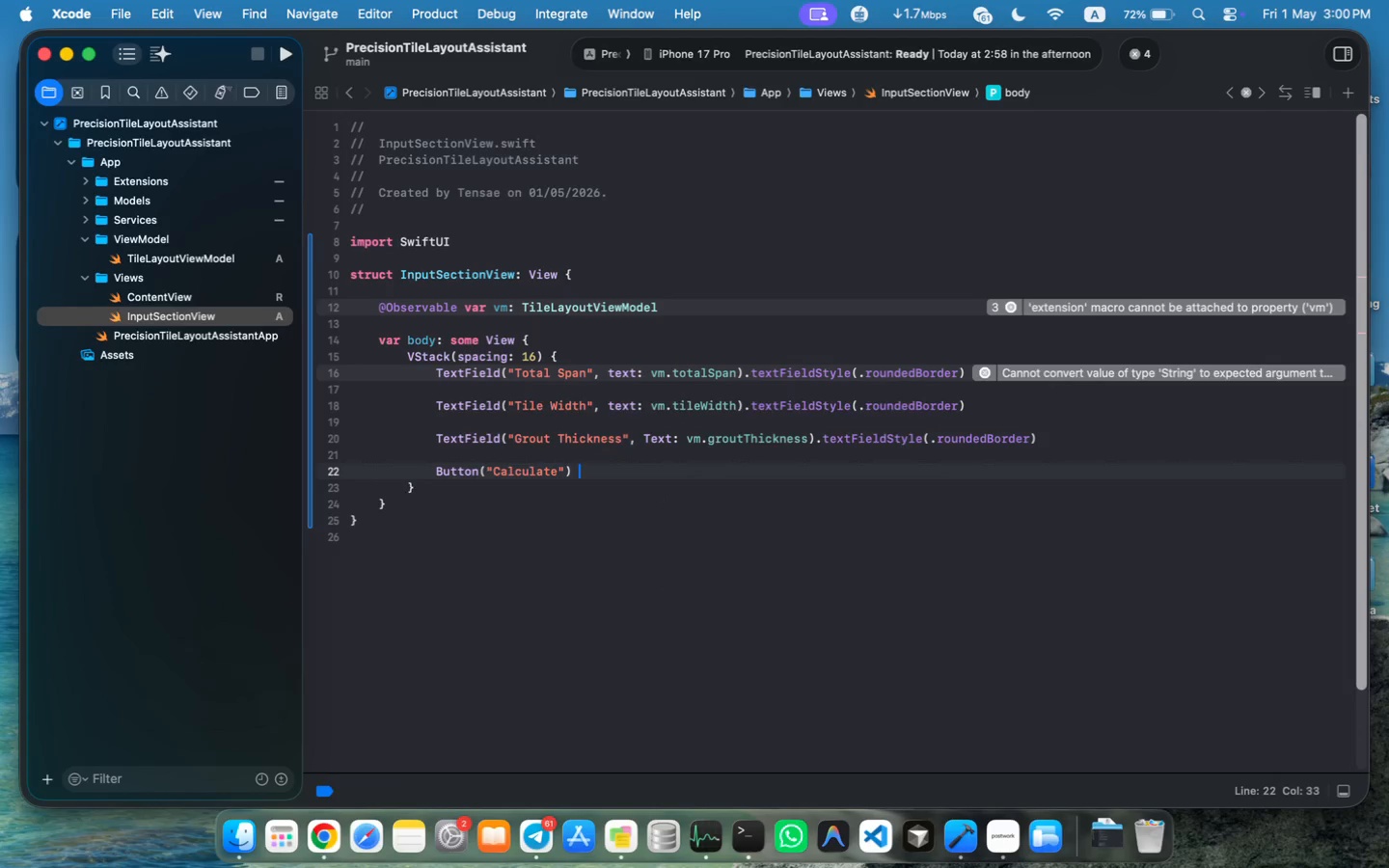 
key(Shift+ShiftLeft)
 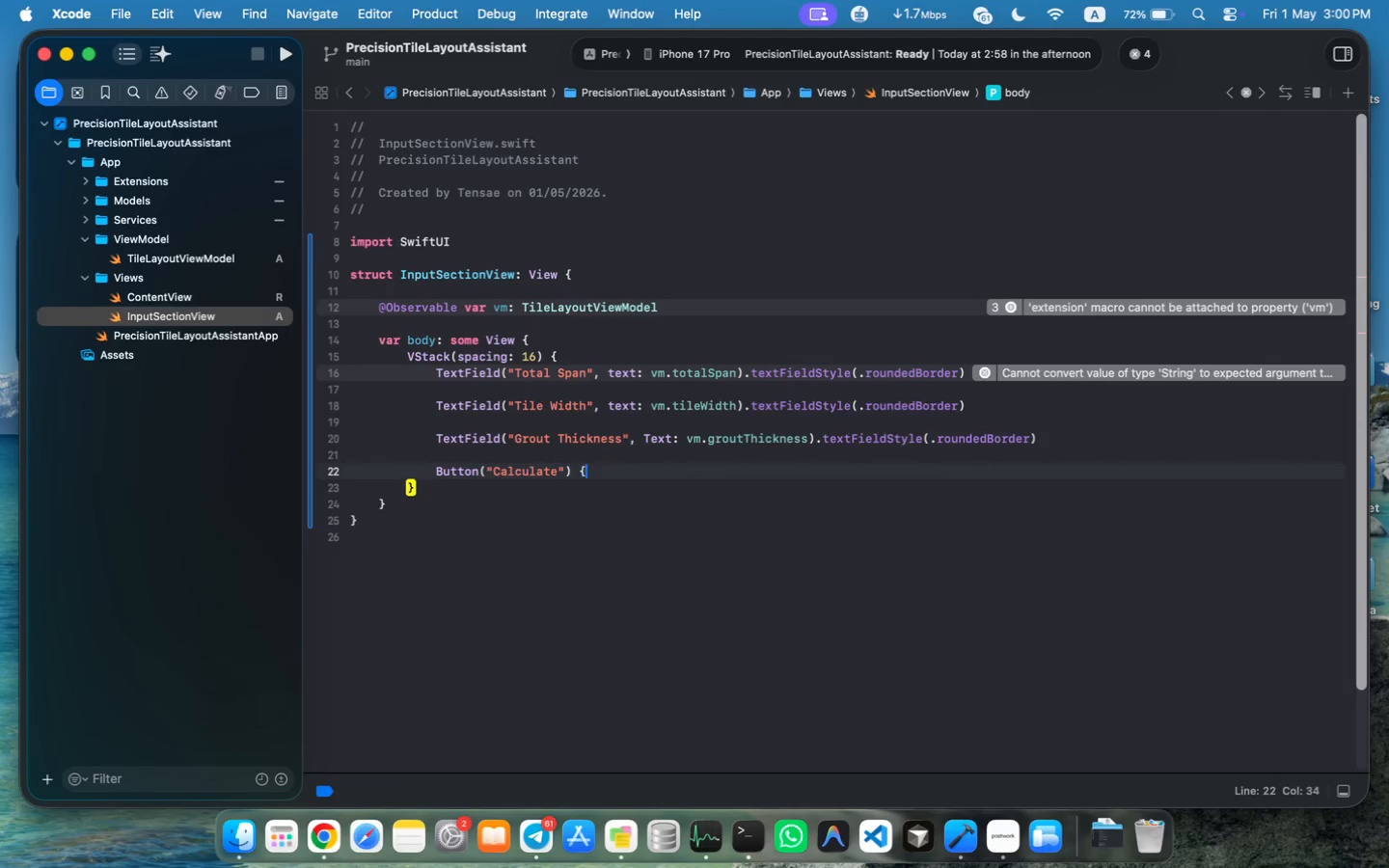 
key(Shift+BracketLeft)
 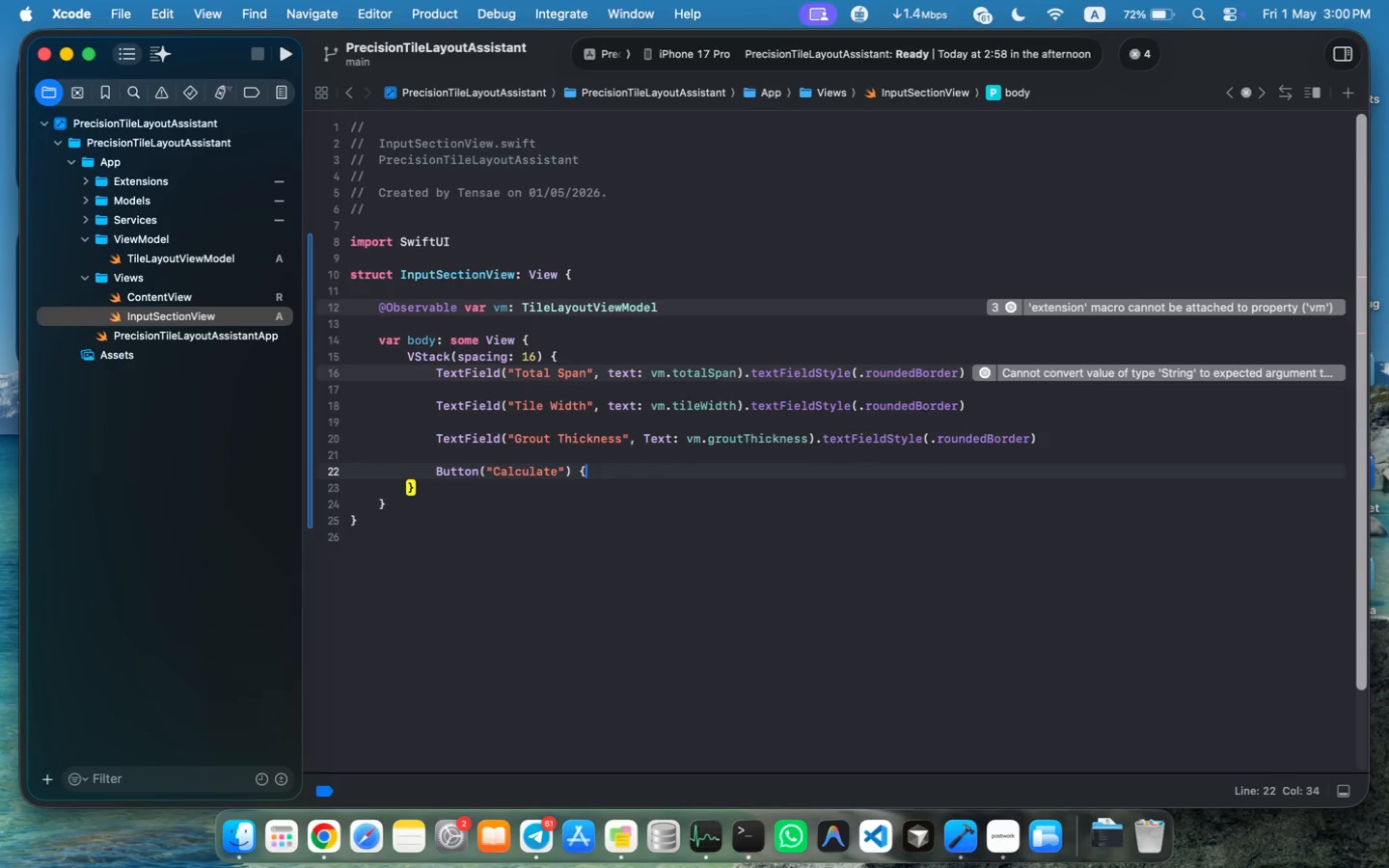 
key(Enter)
 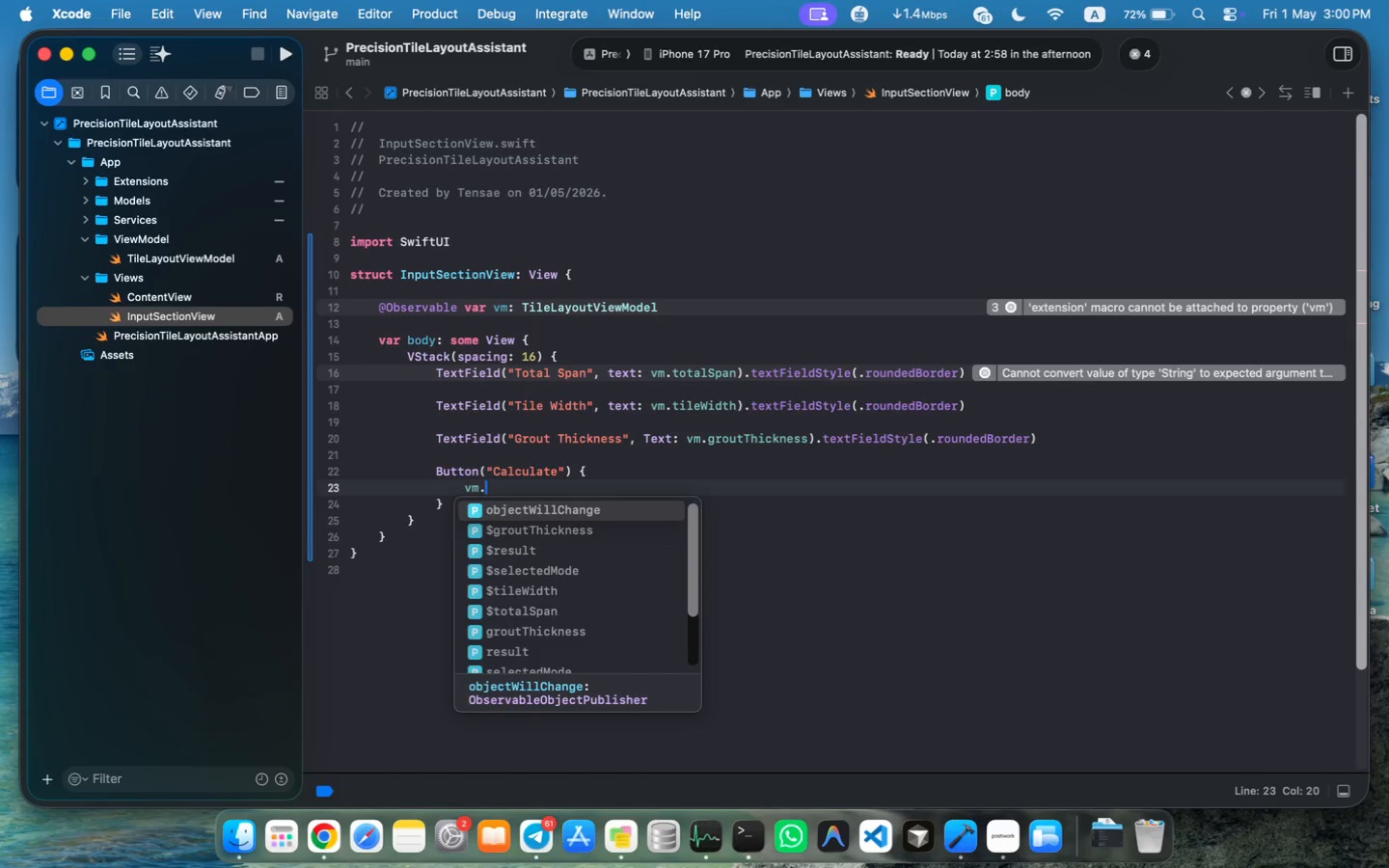 
type(vm.c)
 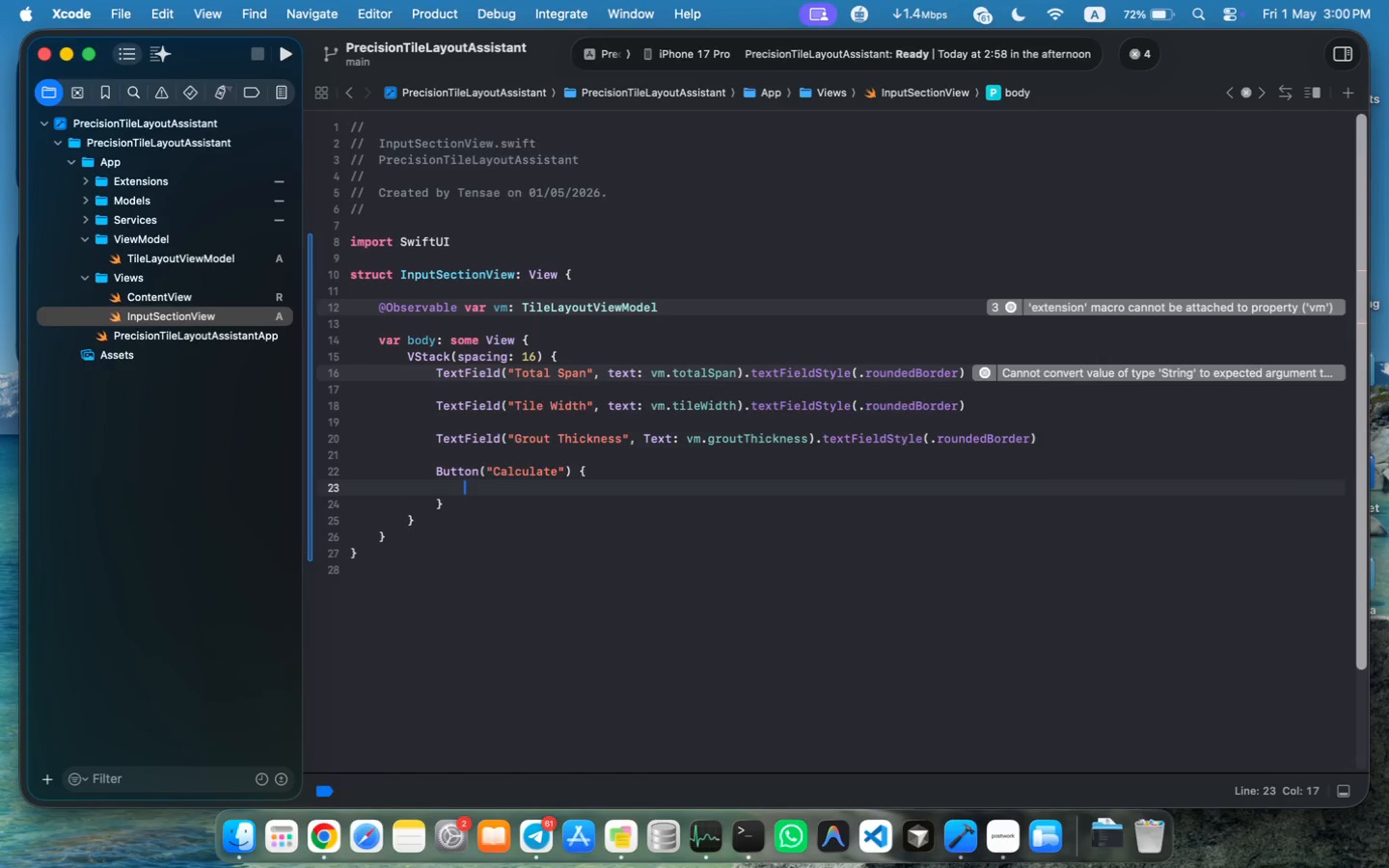 
key(Enter)
 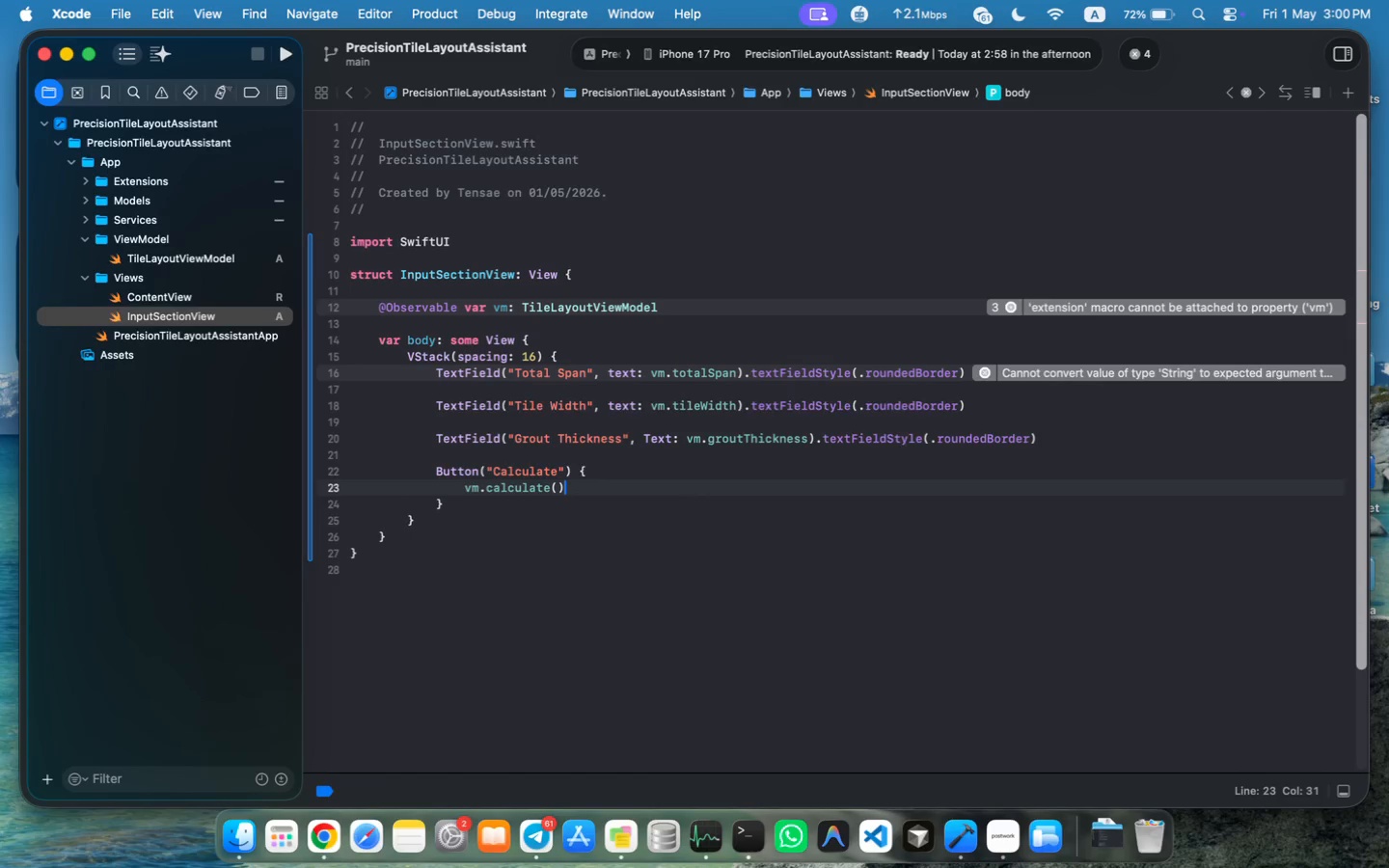 
key(ArrowDown)
 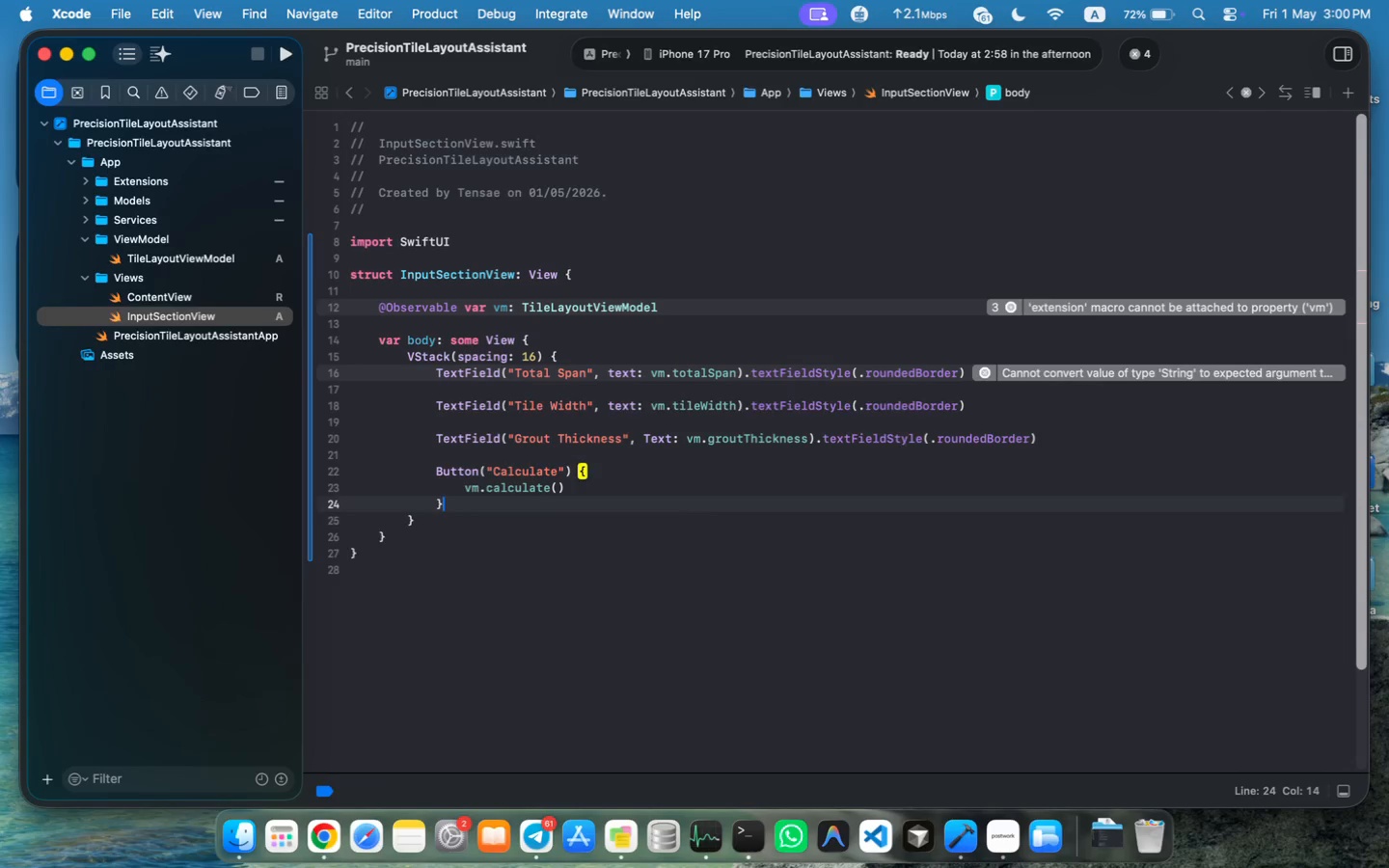 
key(Enter)
 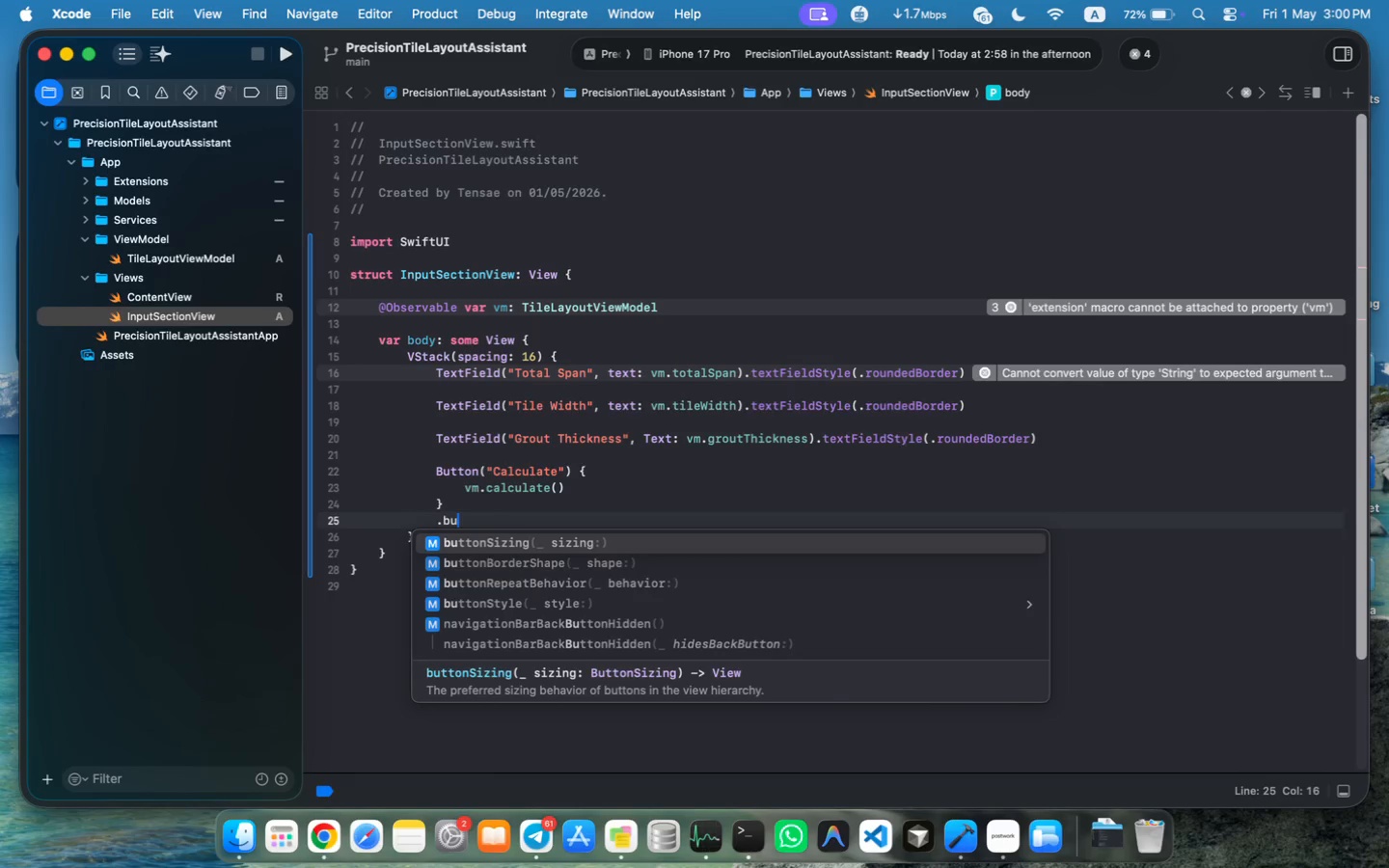 
type(.bu)
 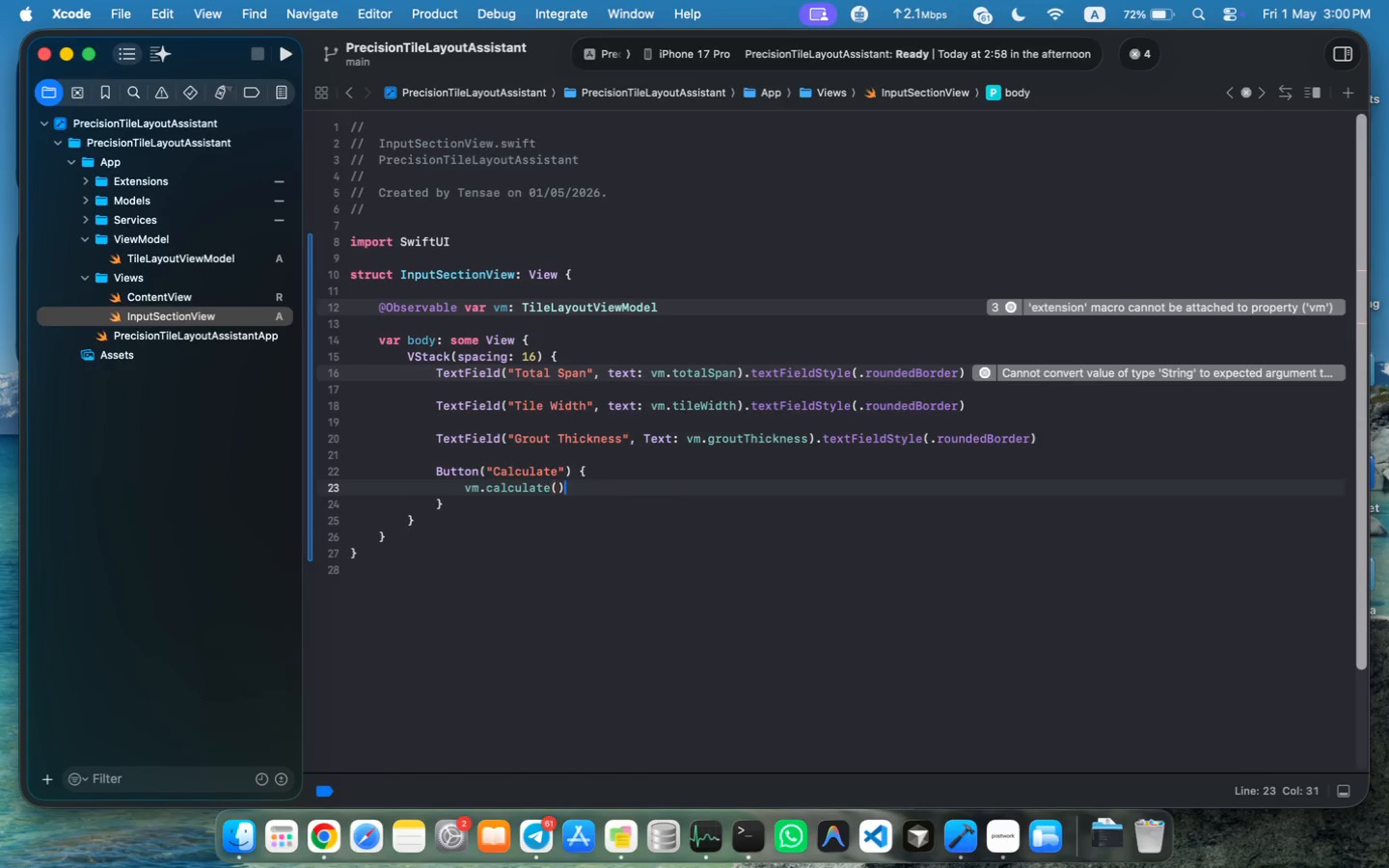 
key(ArrowDown)
 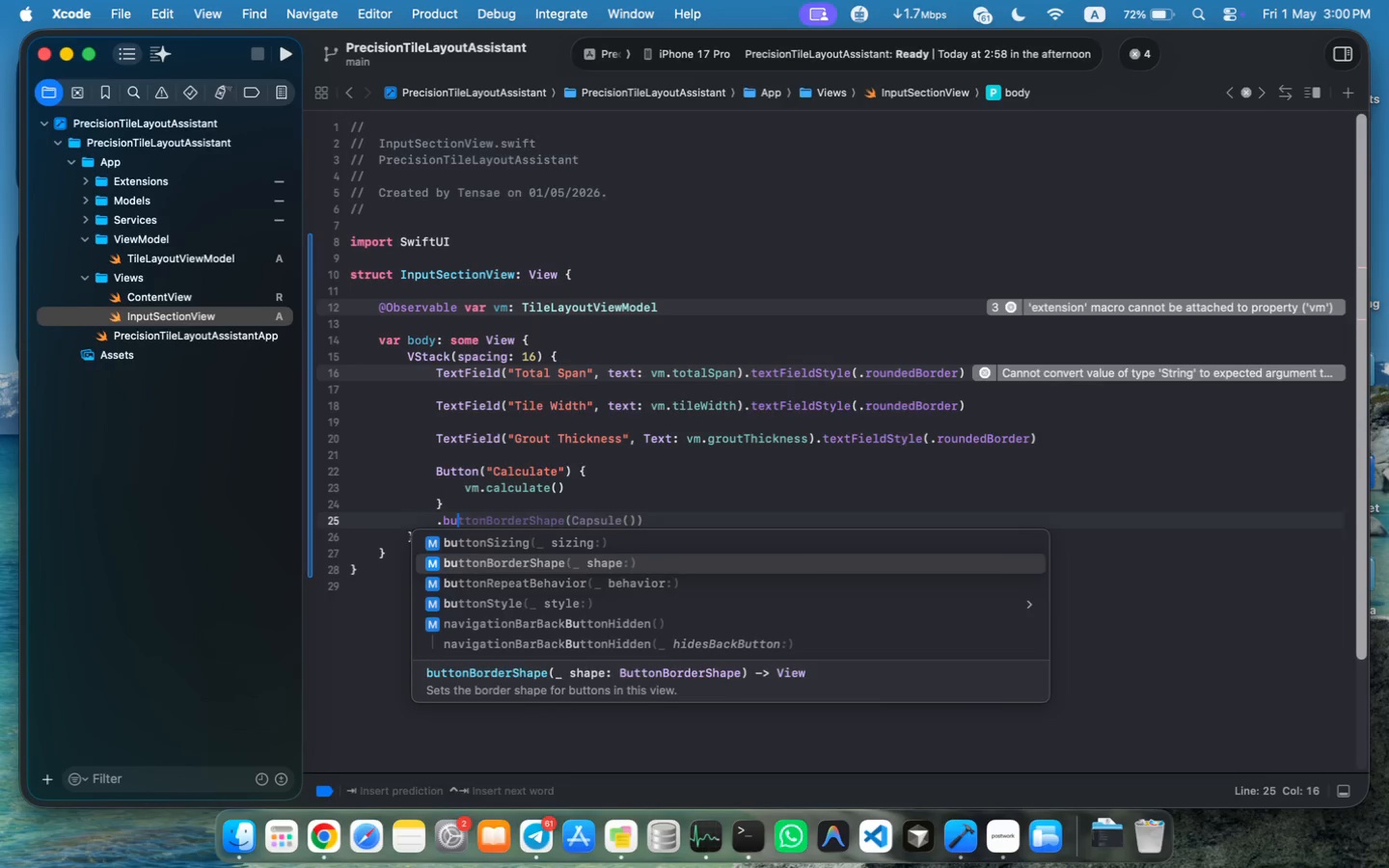 
key(ArrowDown)
 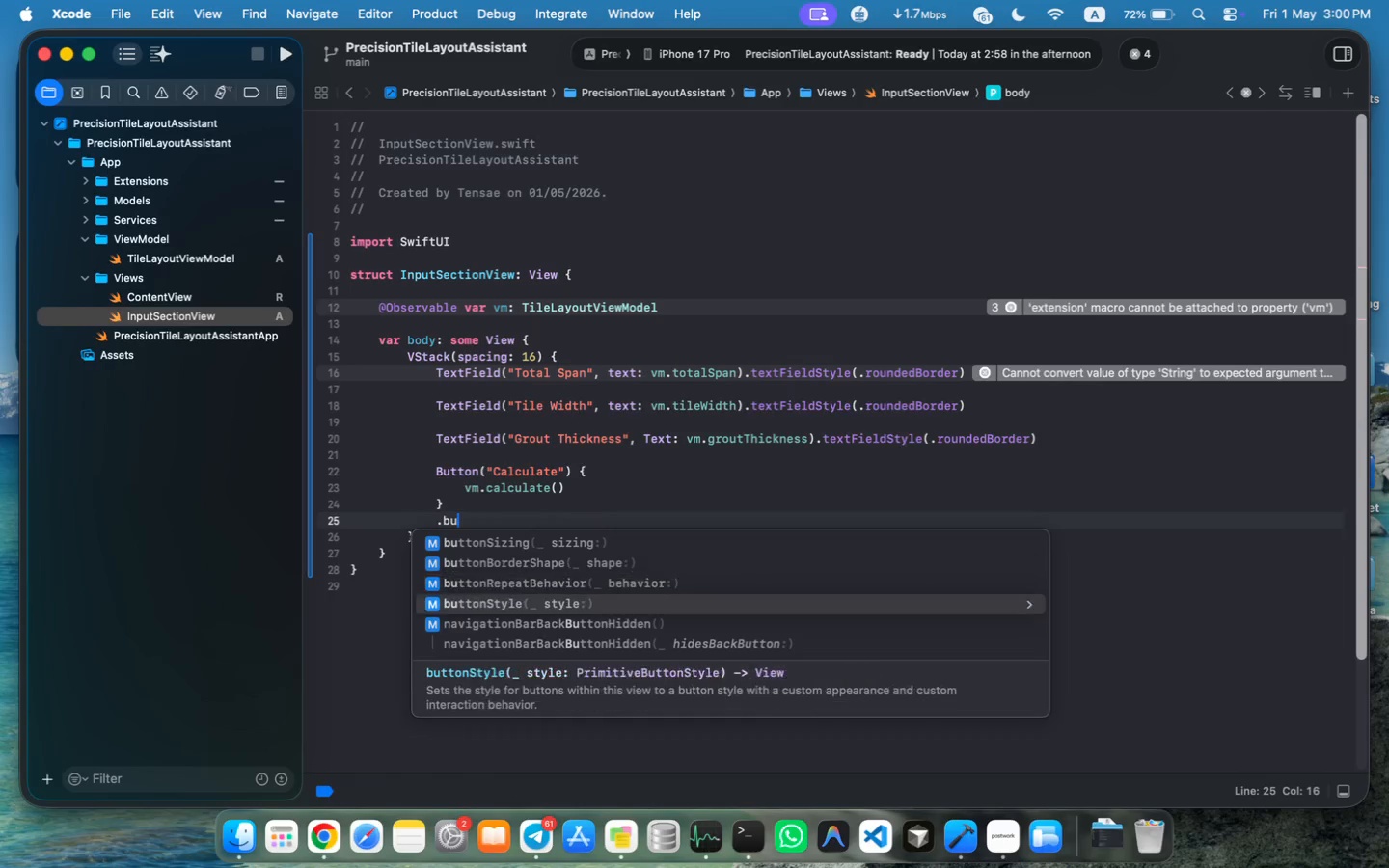 
key(ArrowDown)
 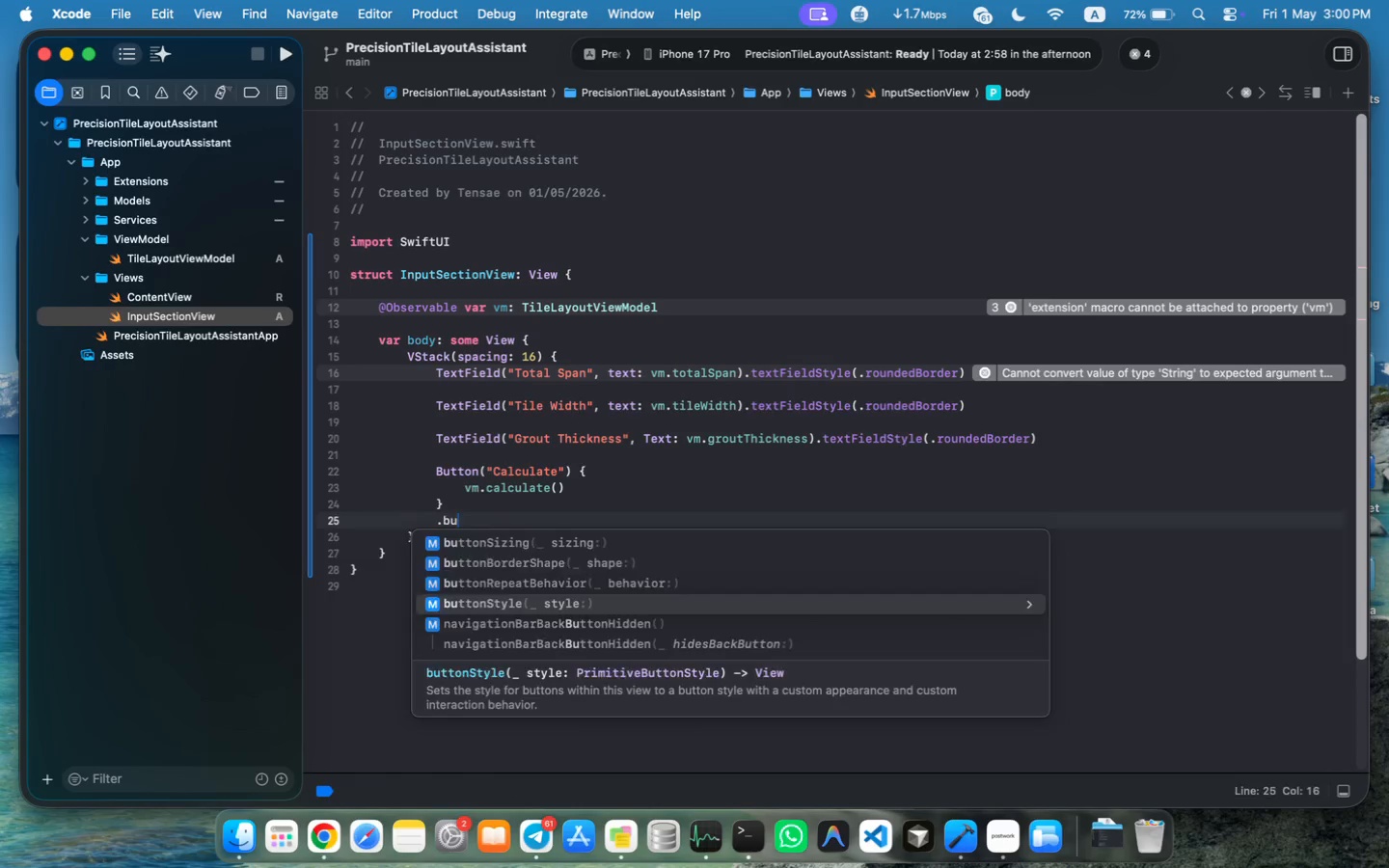 
key(Enter)
 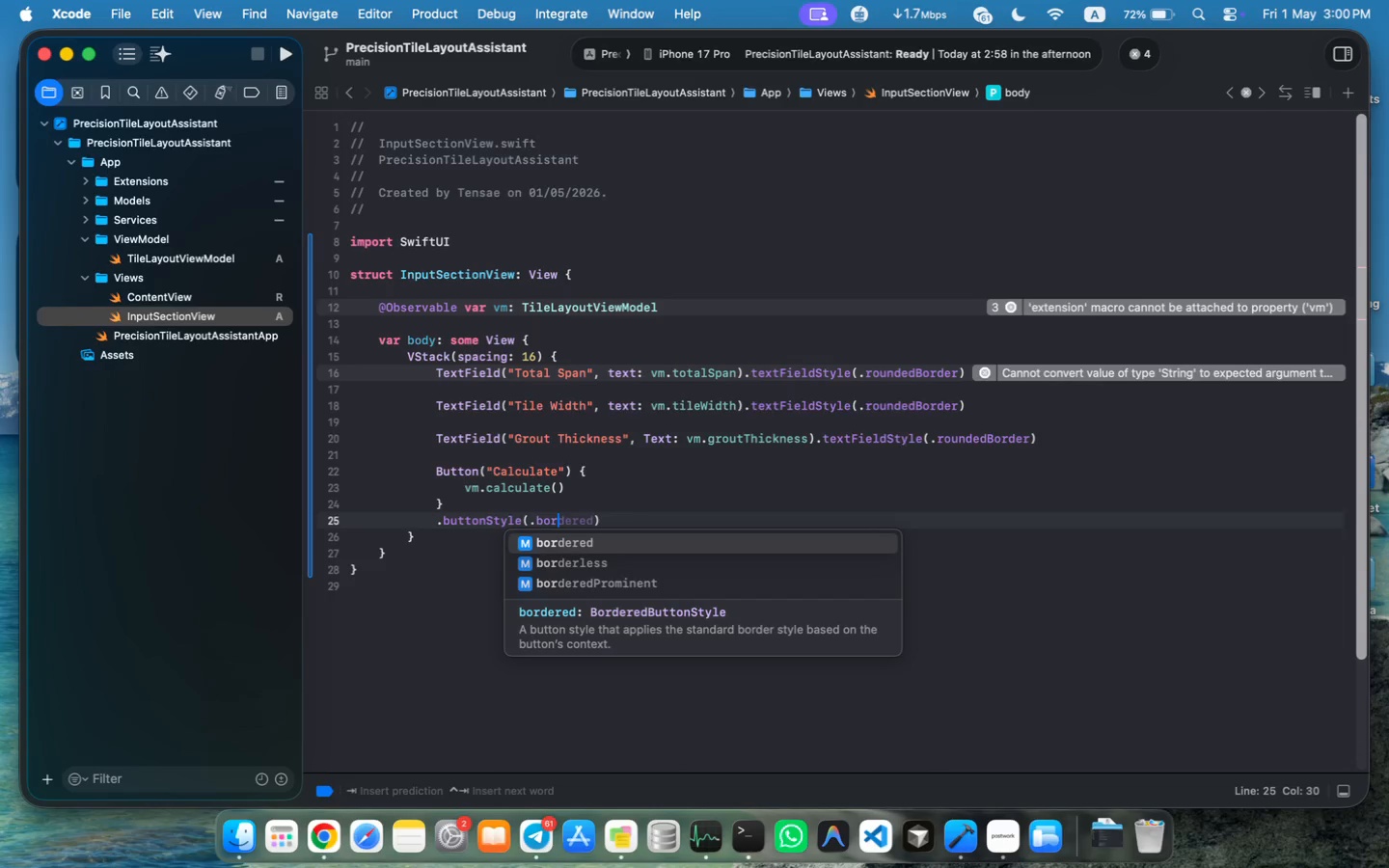 
type(.bor)
 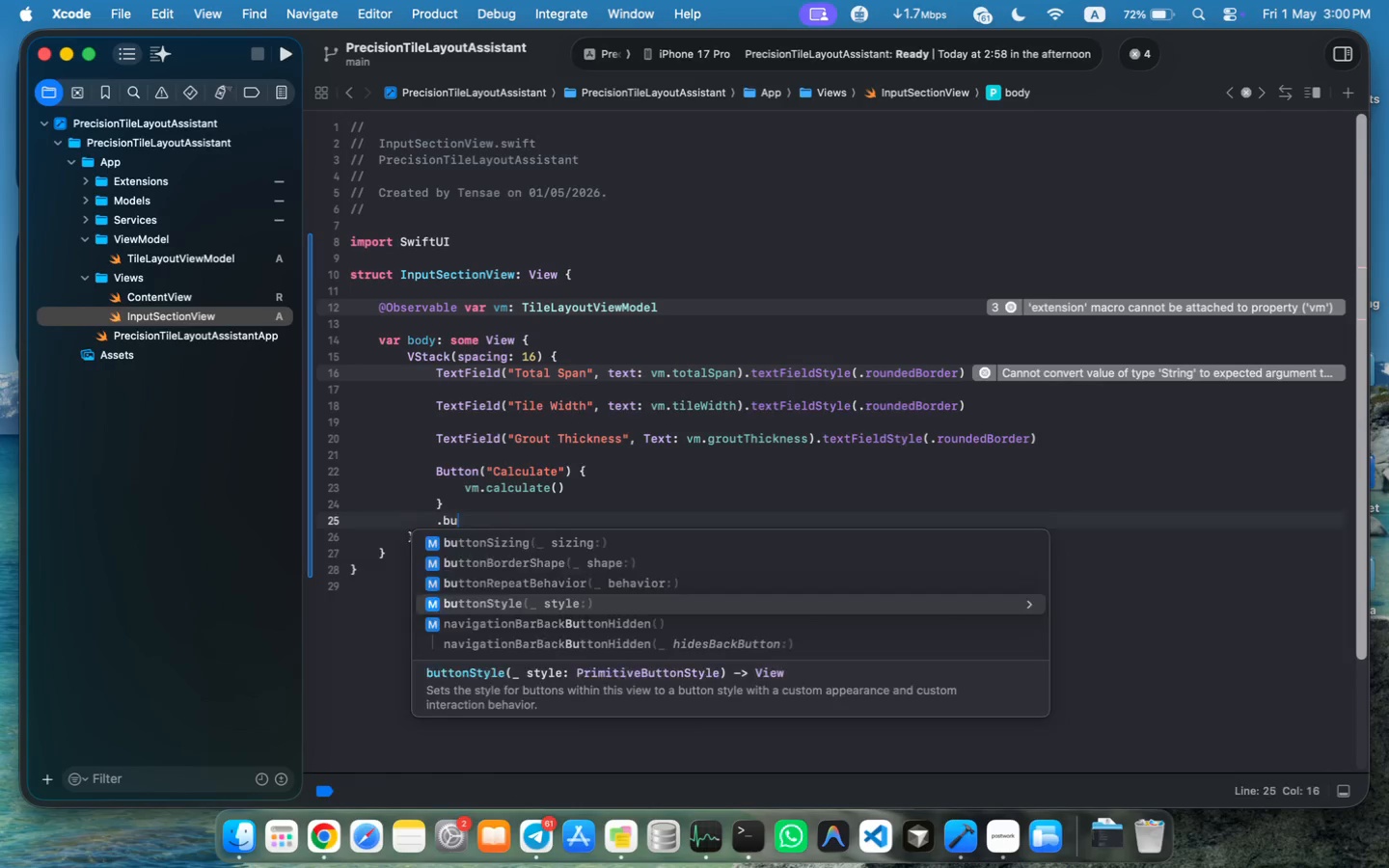 
key(ArrowDown)
 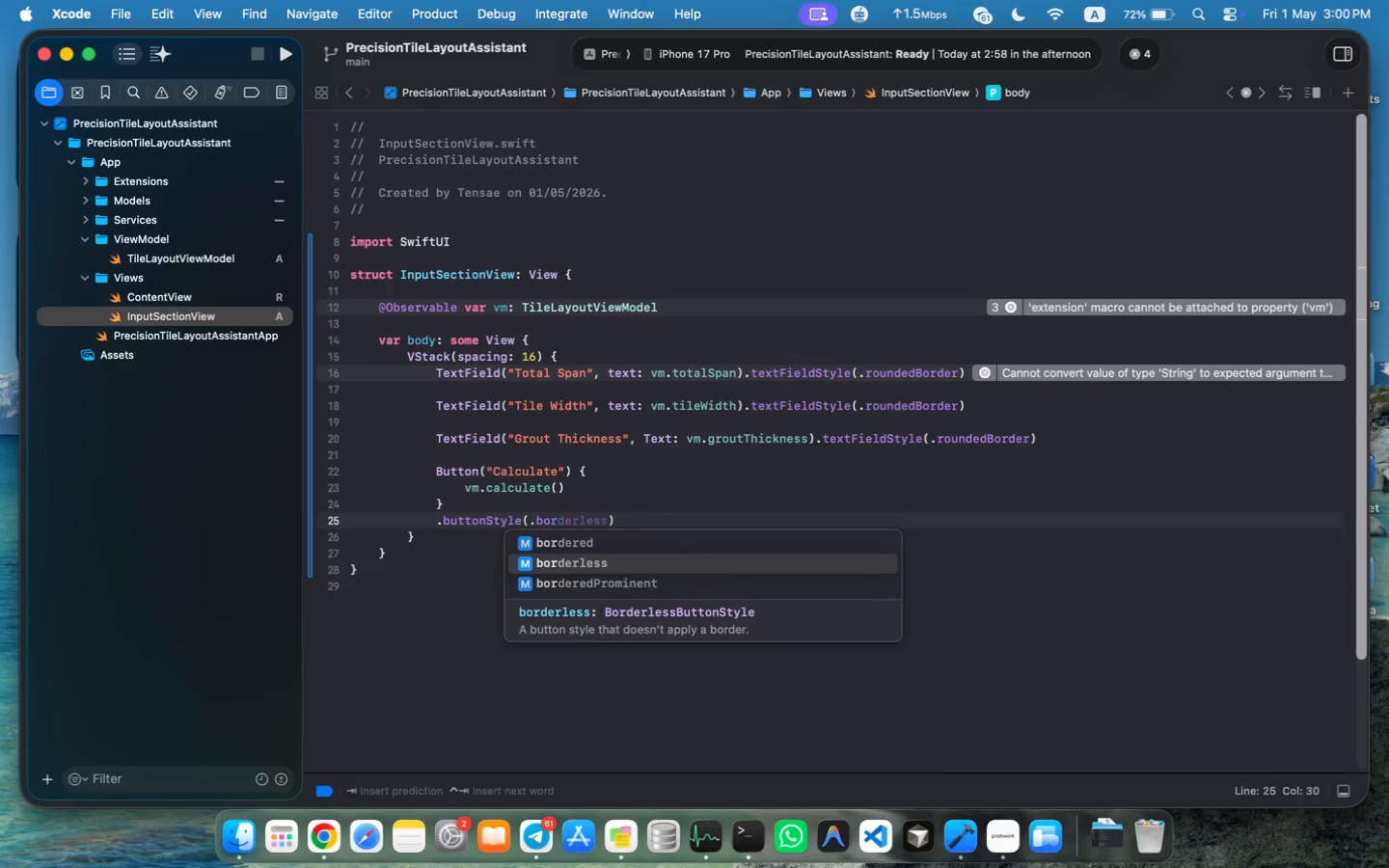 
key(ArrowDown)
 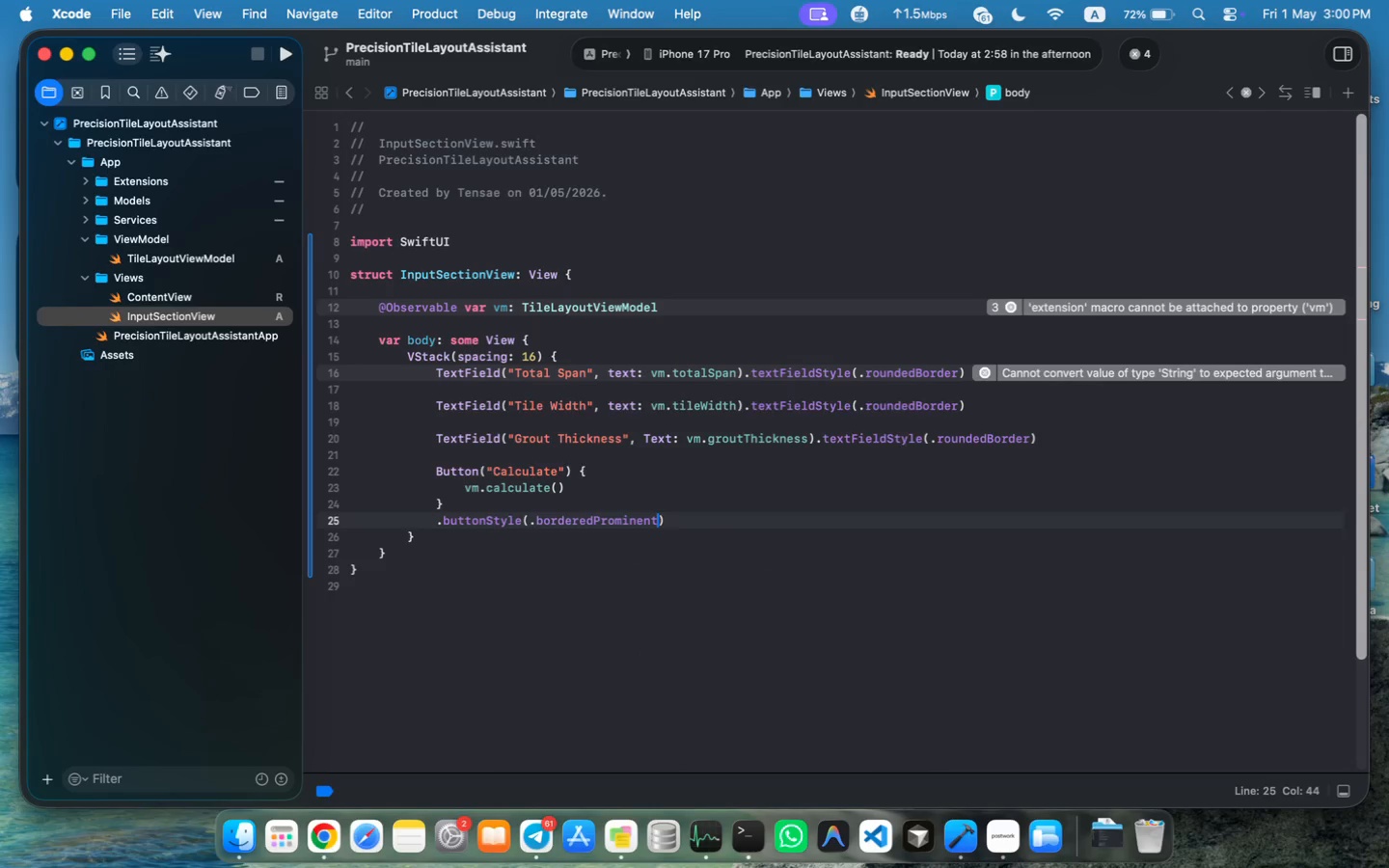 
key(Enter)
 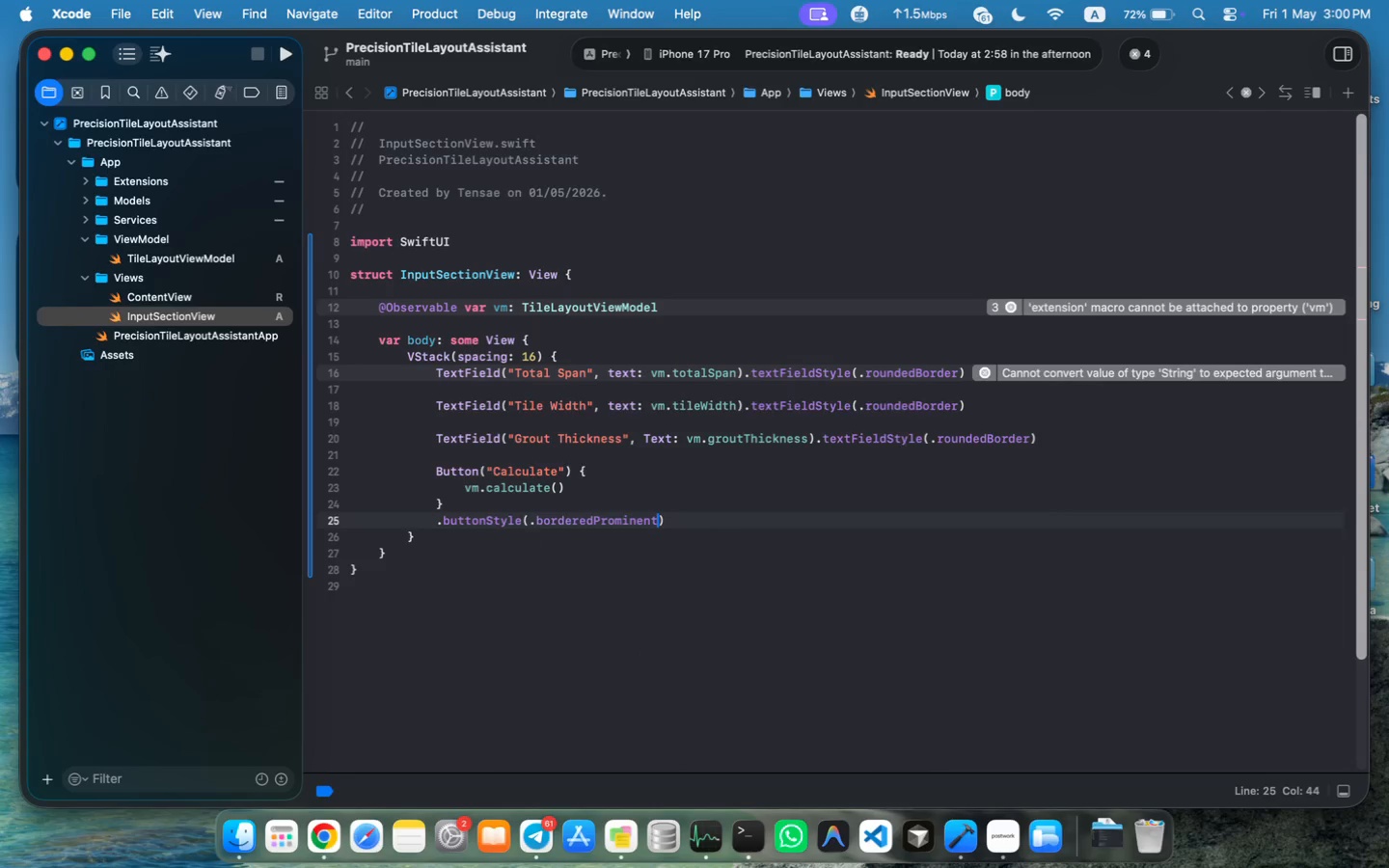 
key(Meta+S)
 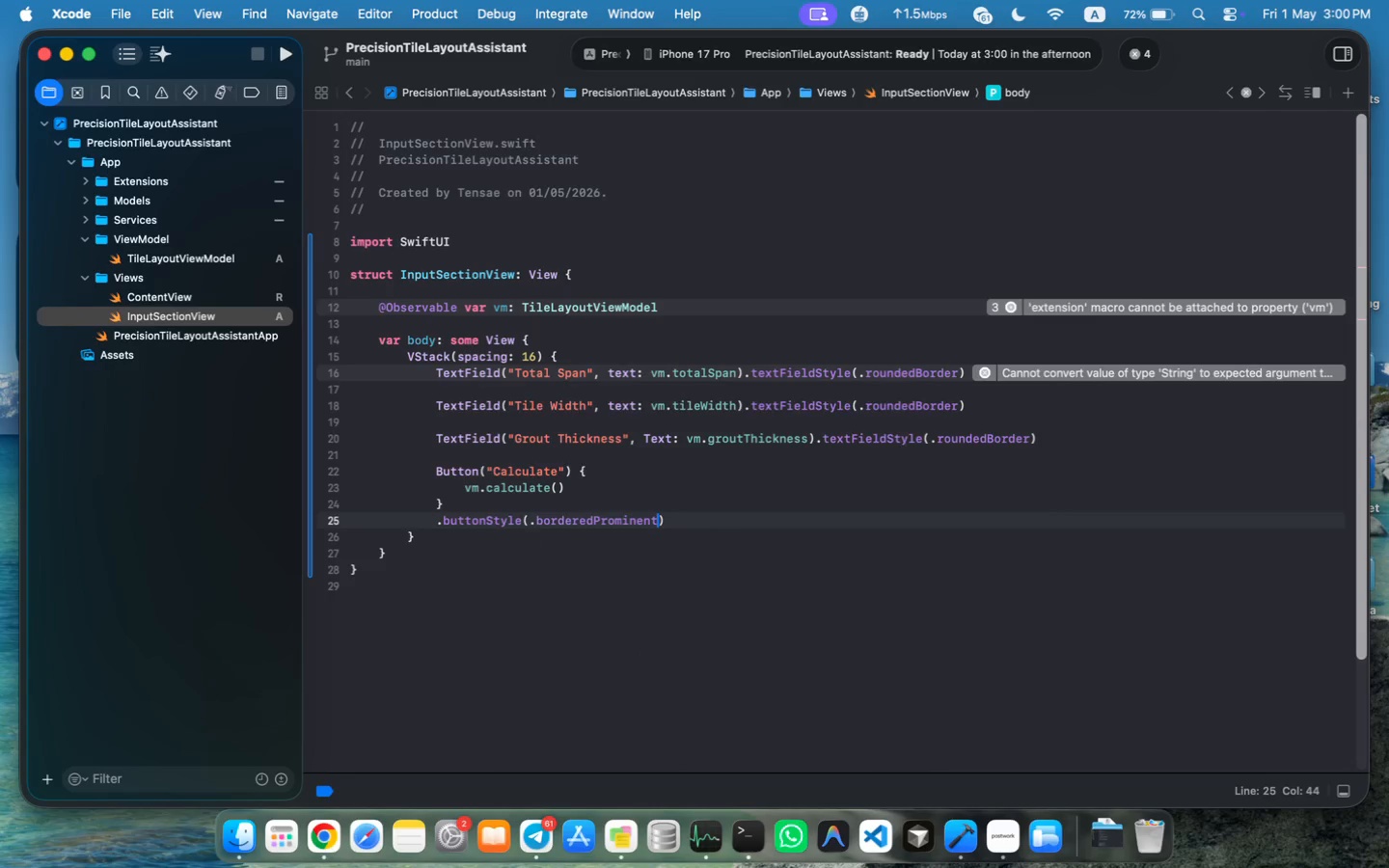 
key(Meta+S)
 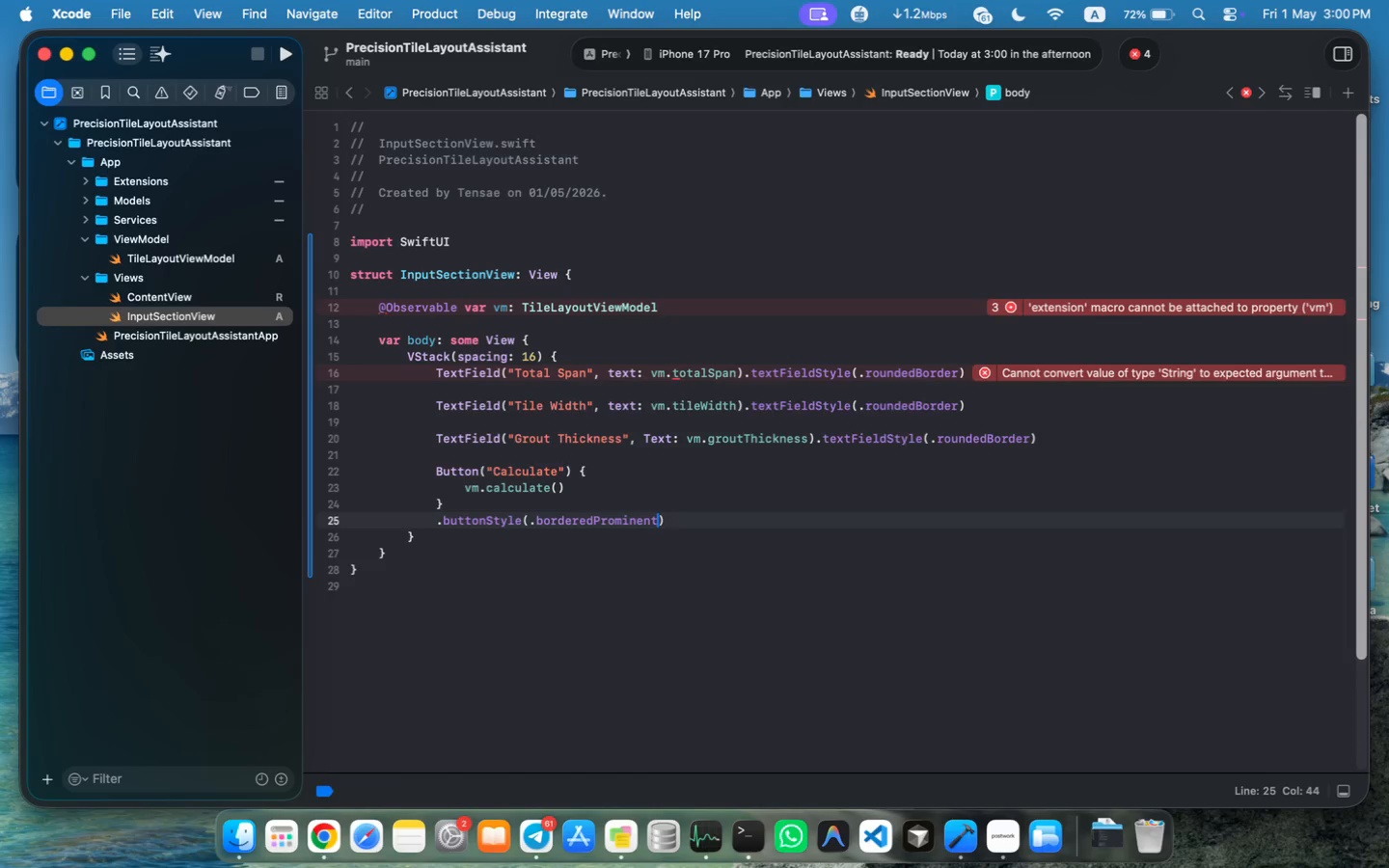 
wait(10.2)
 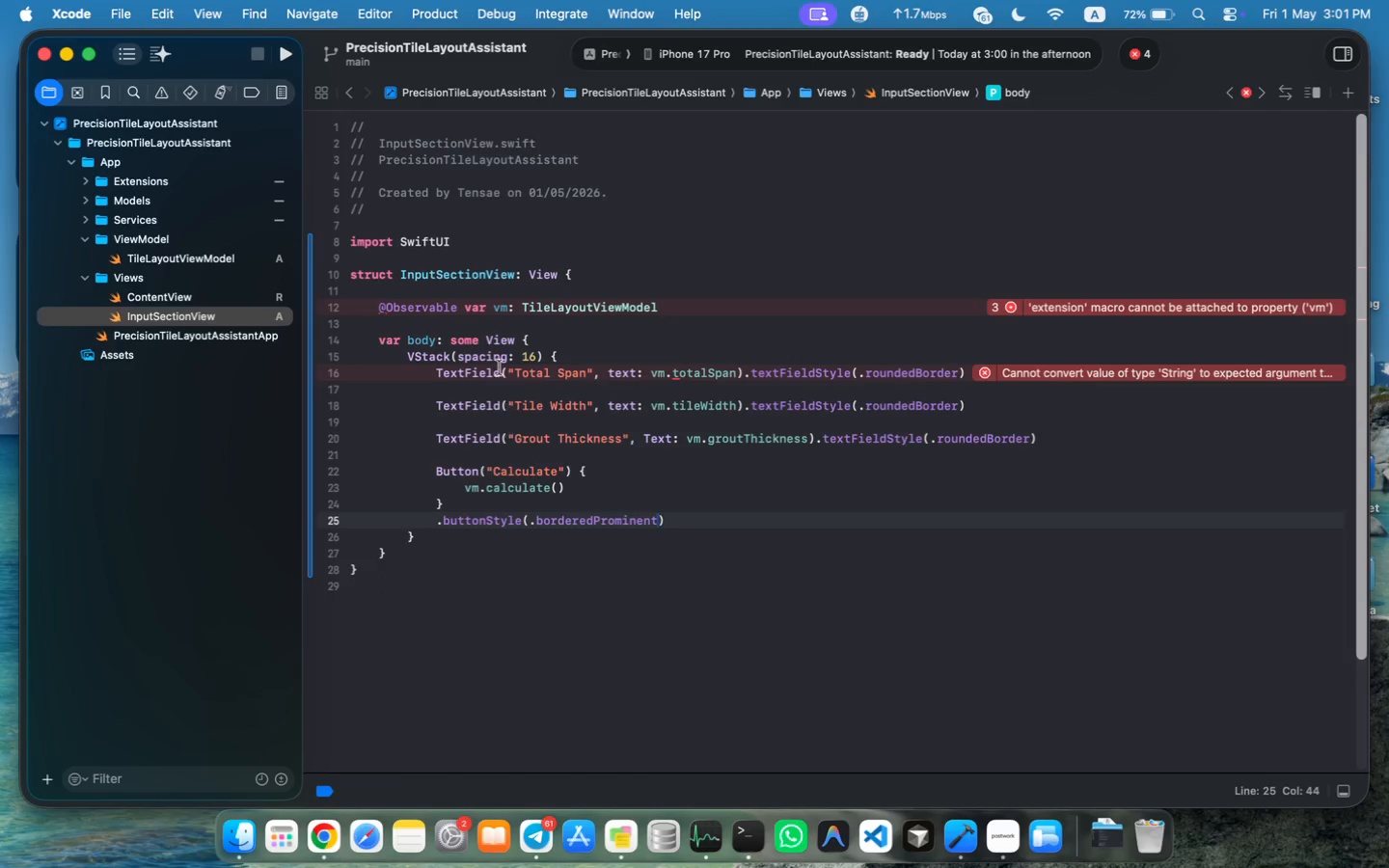 
double_click([440, 312])
 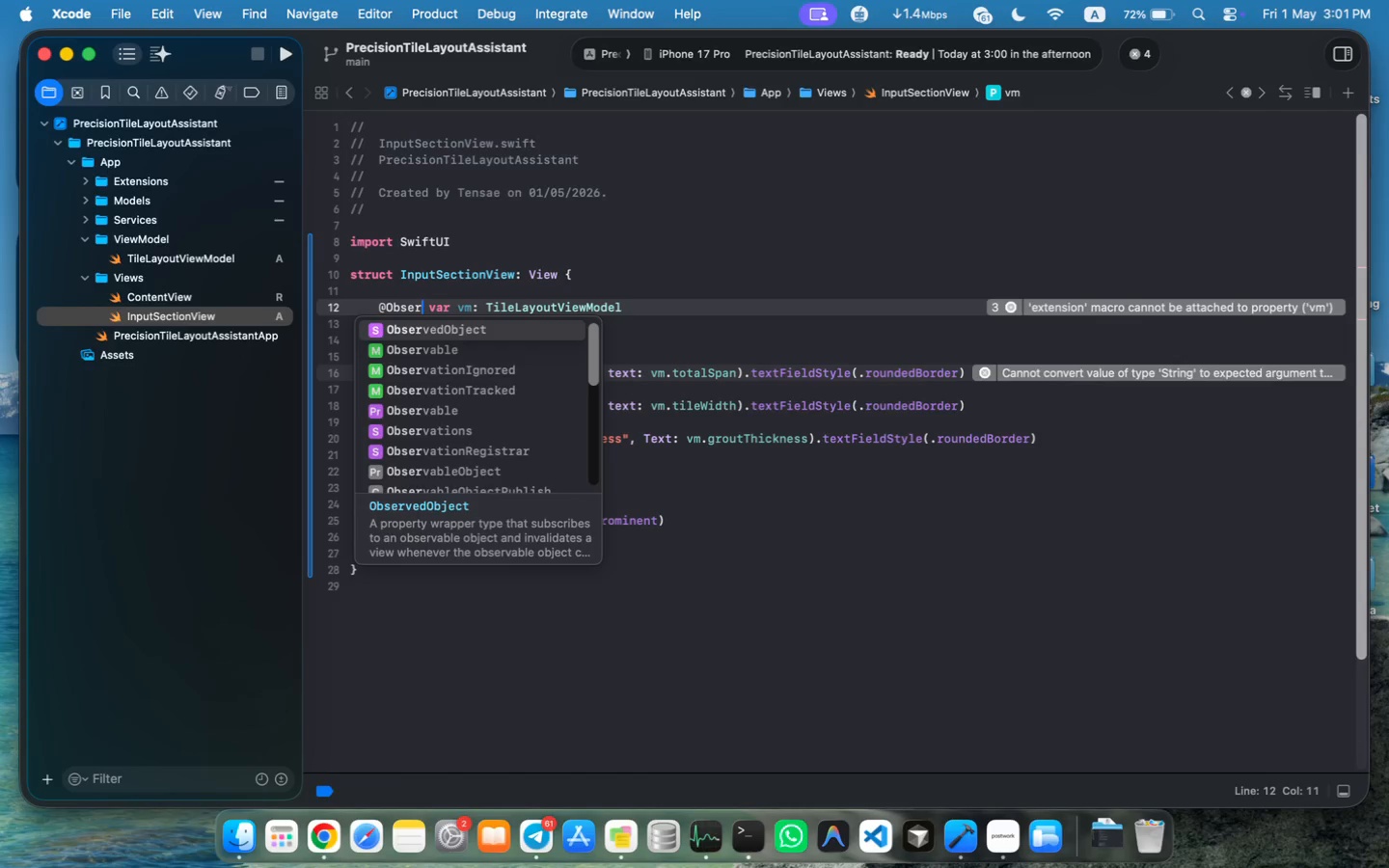 
type(Obser)
 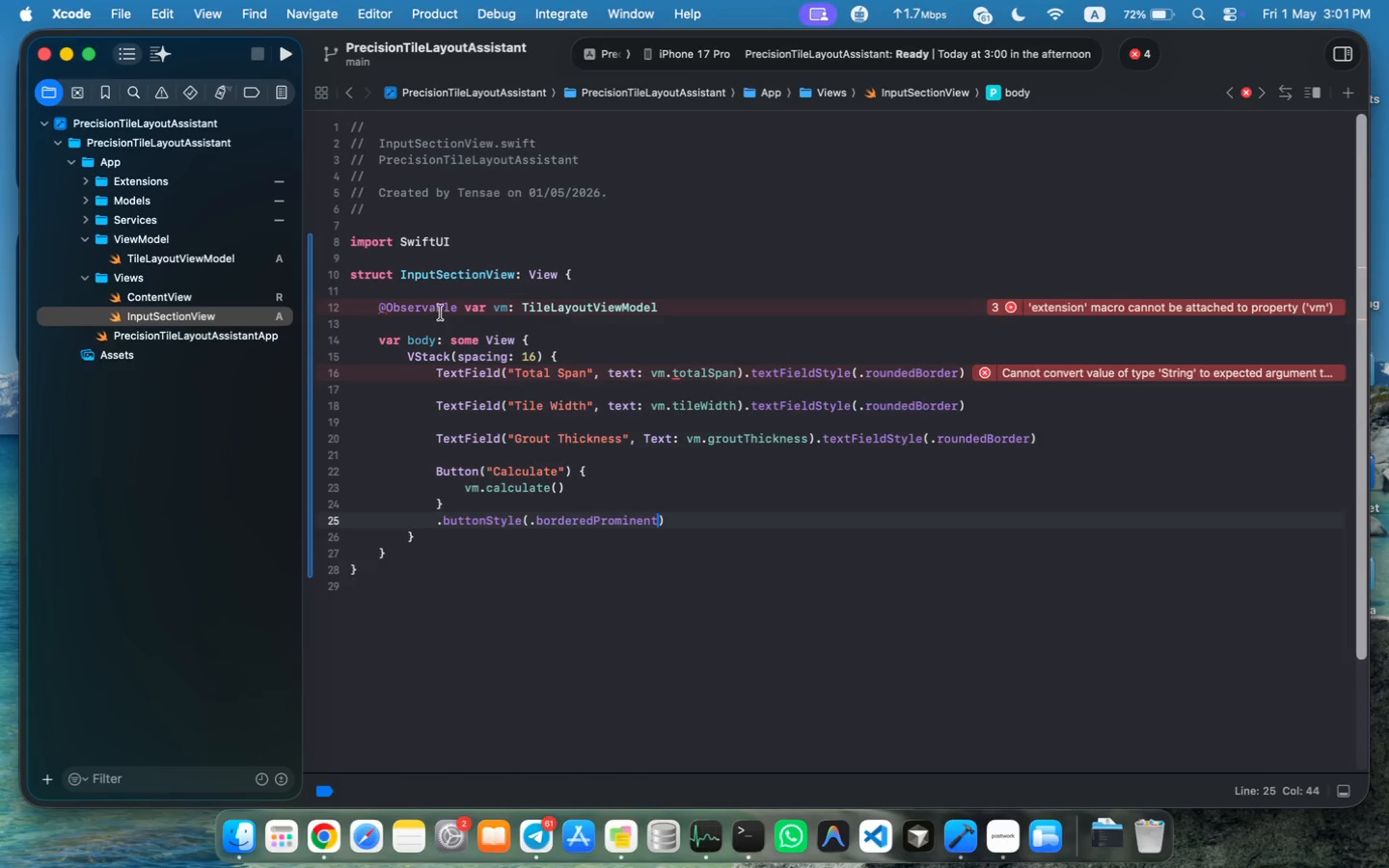 
key(Enter)
 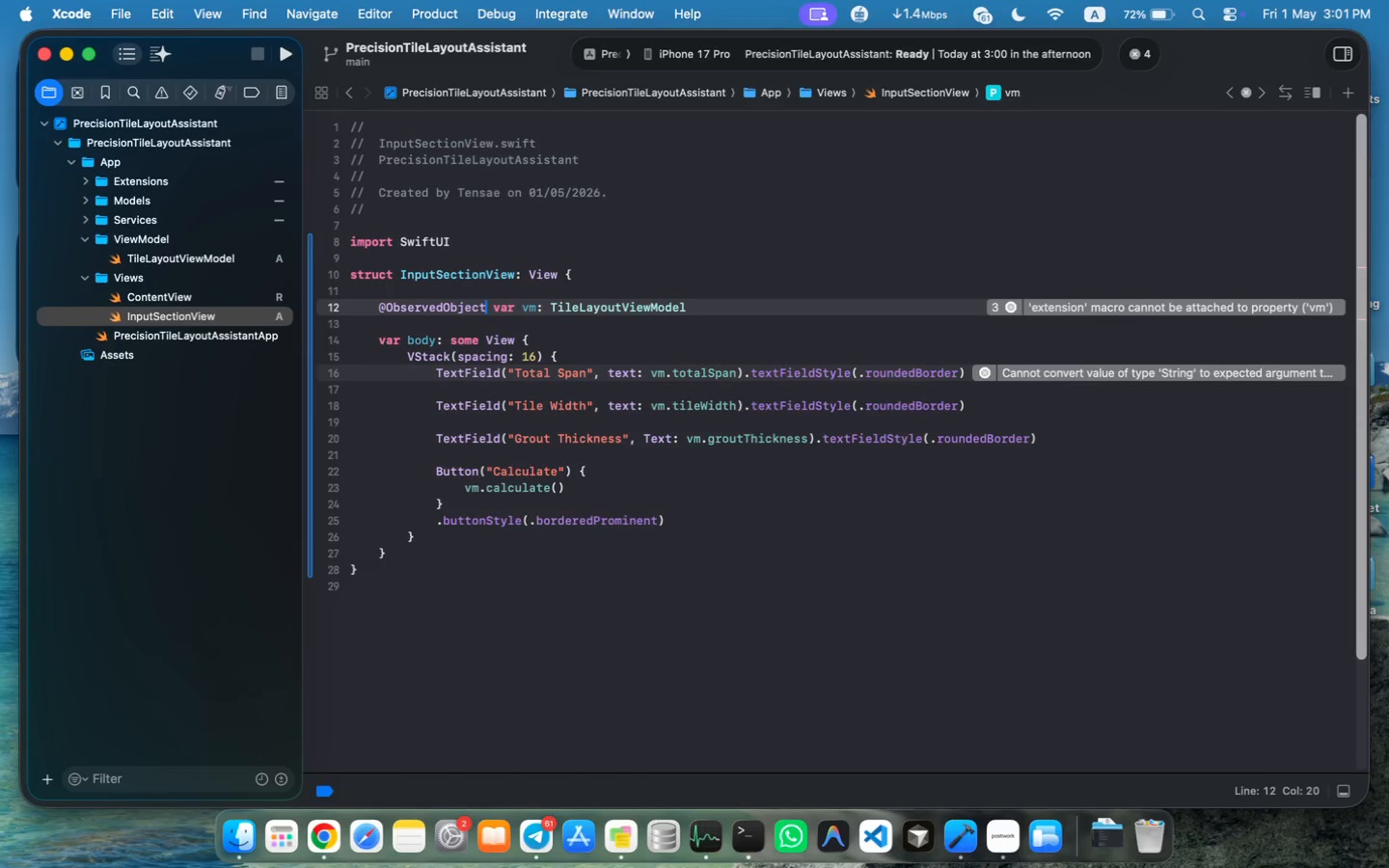 
key(Meta+S)
 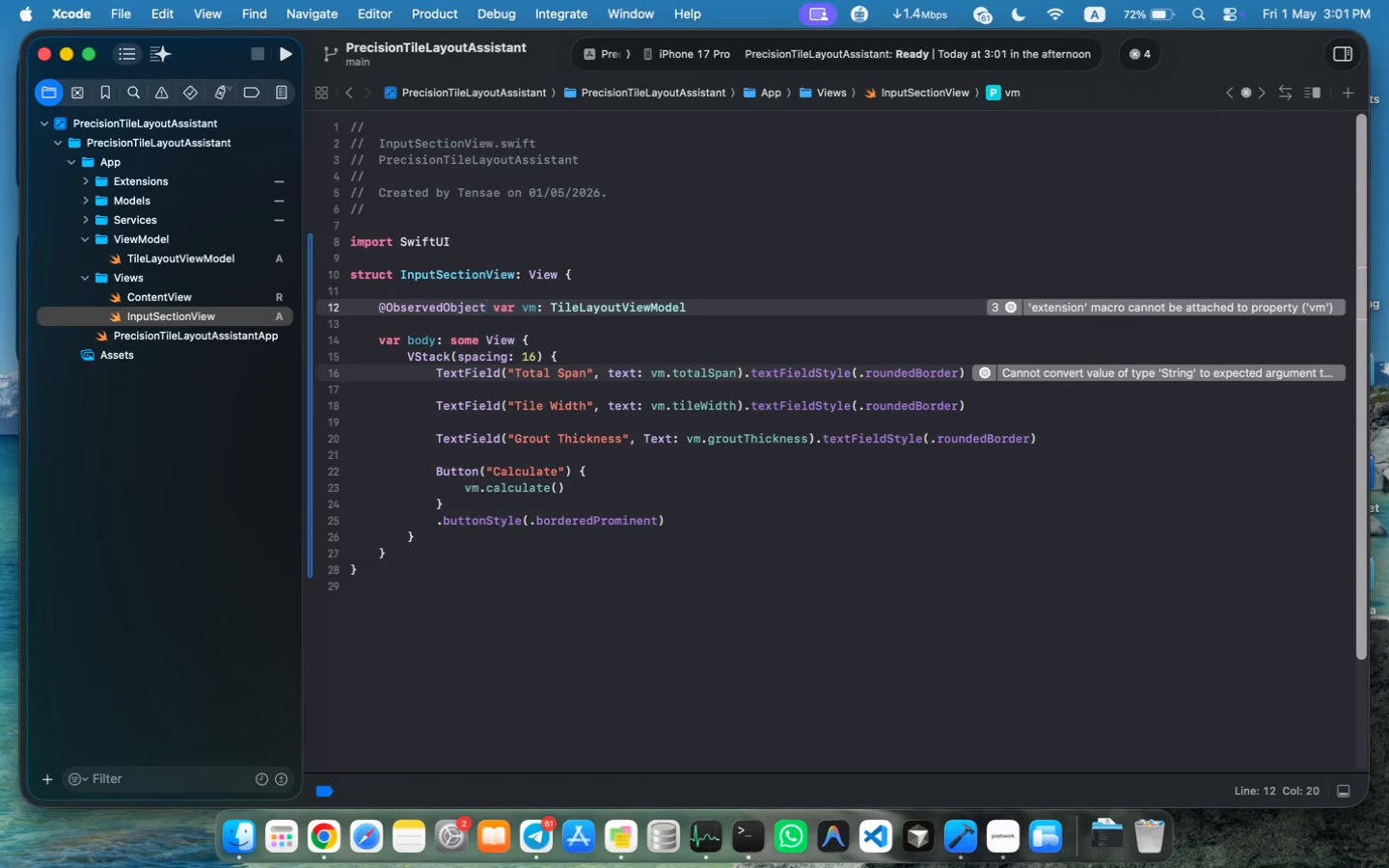 
key(Meta+S)
 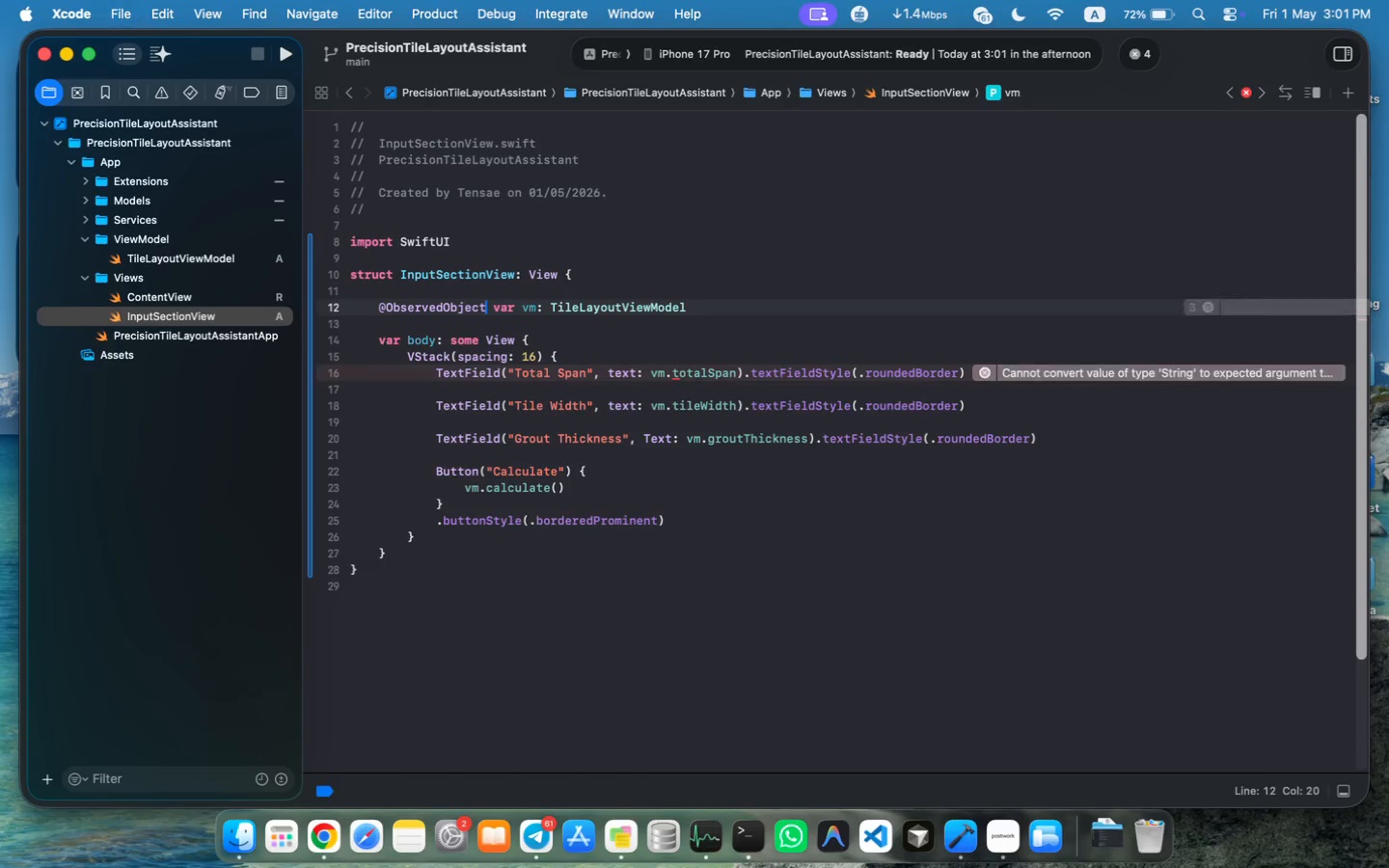 
key(Meta+S)
 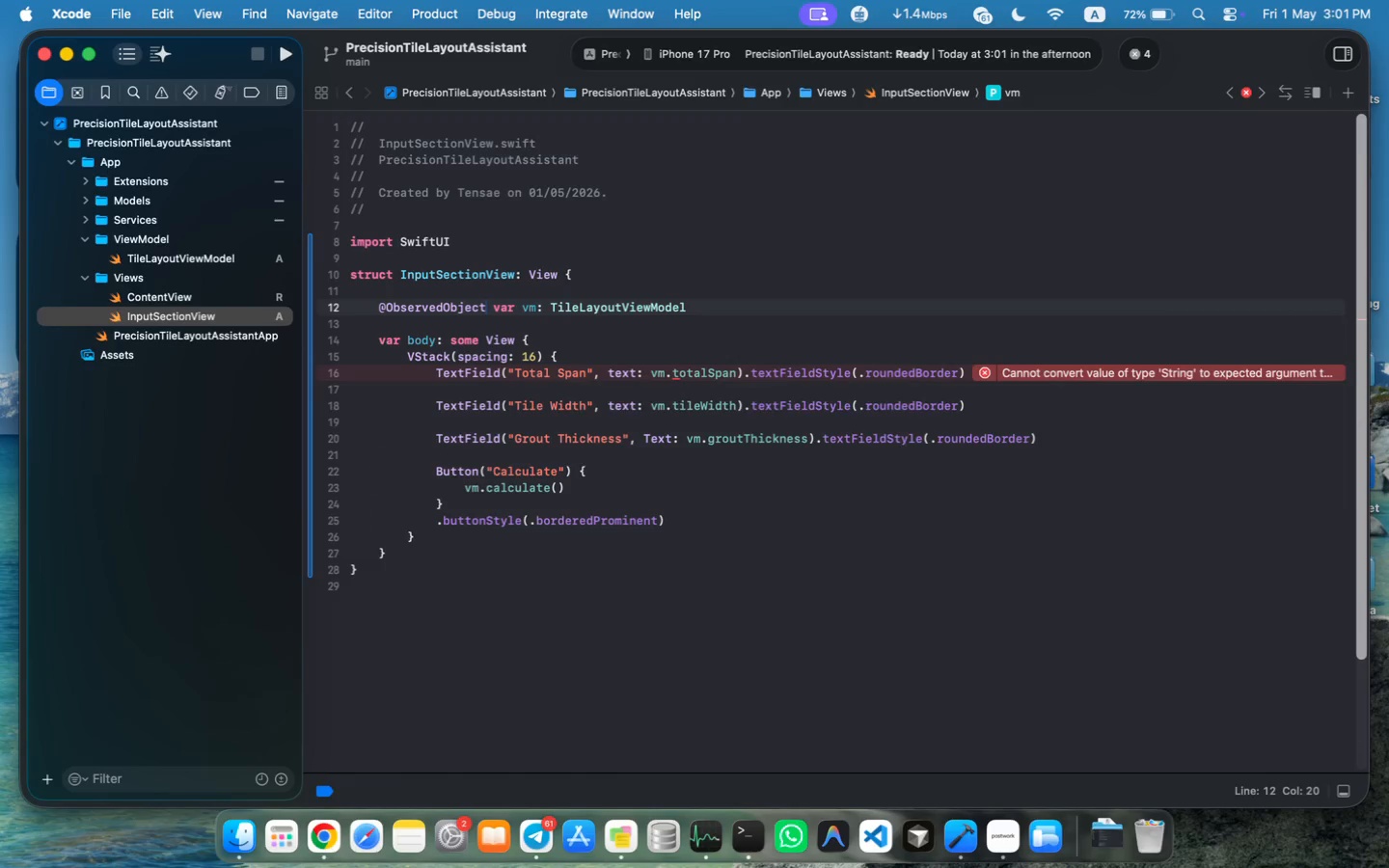 
key(Meta+S)
 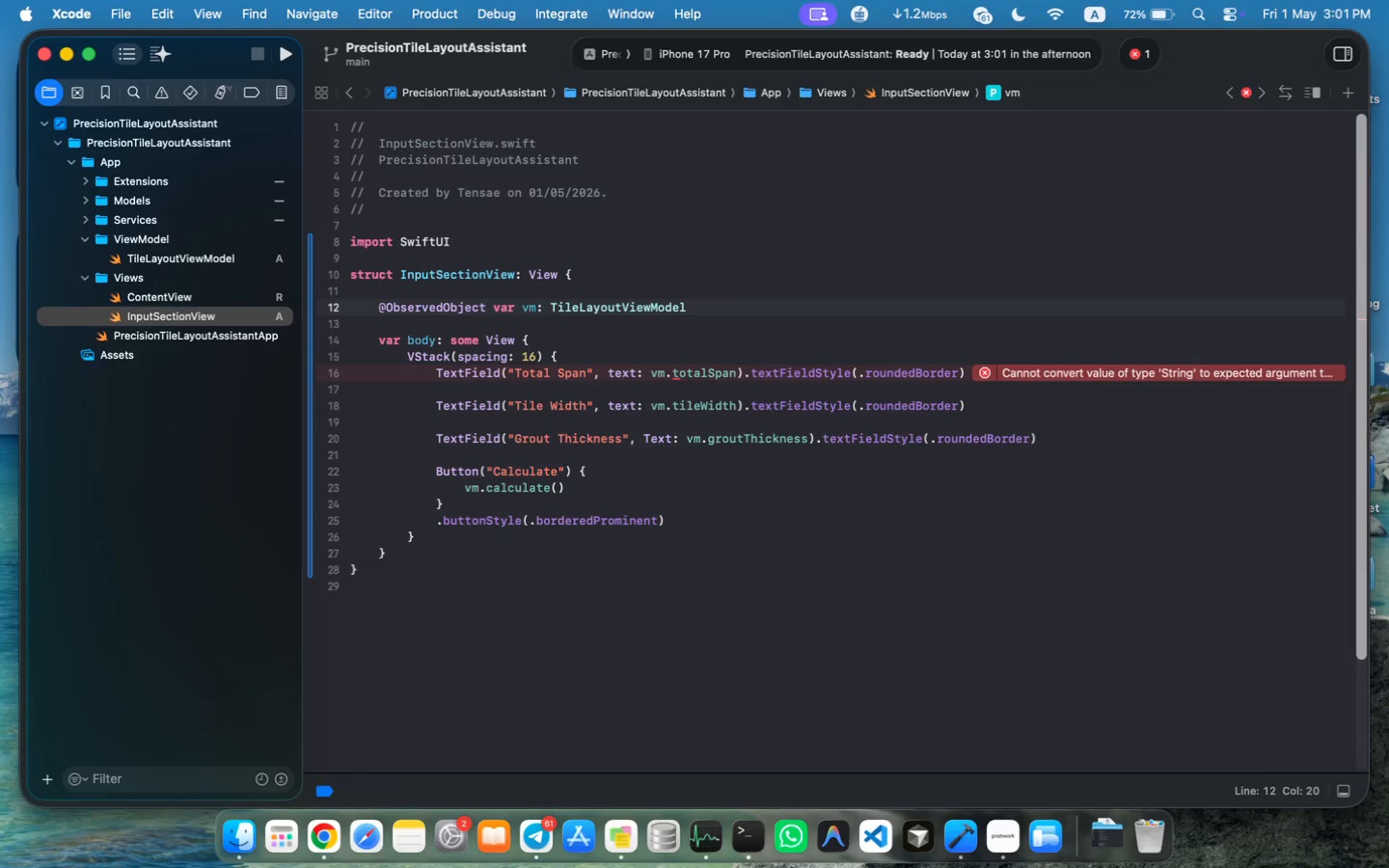 
wait(11.56)
 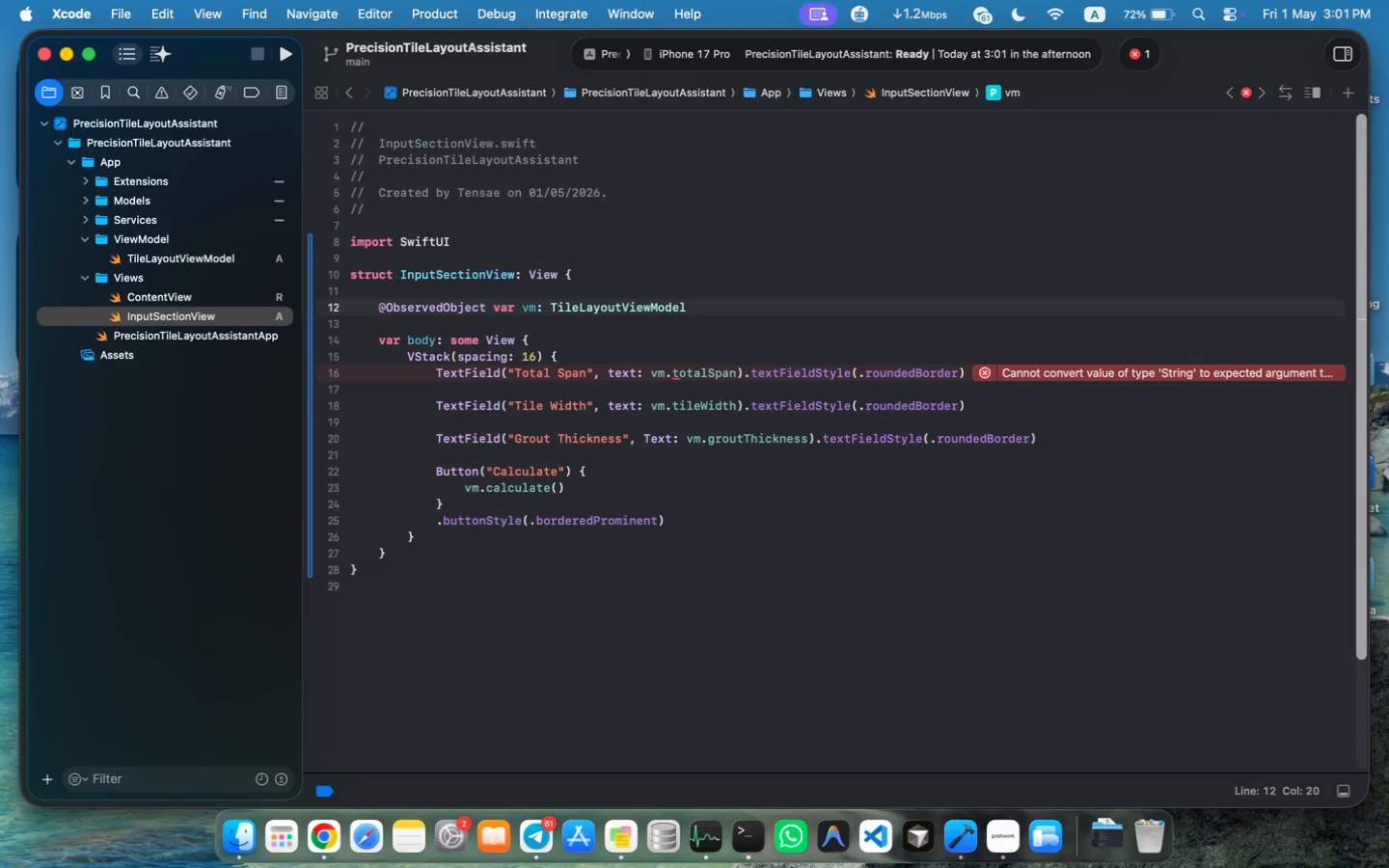 
hold_key(key=CommandLeft, duration=2.14)
left_click([695, 371])
 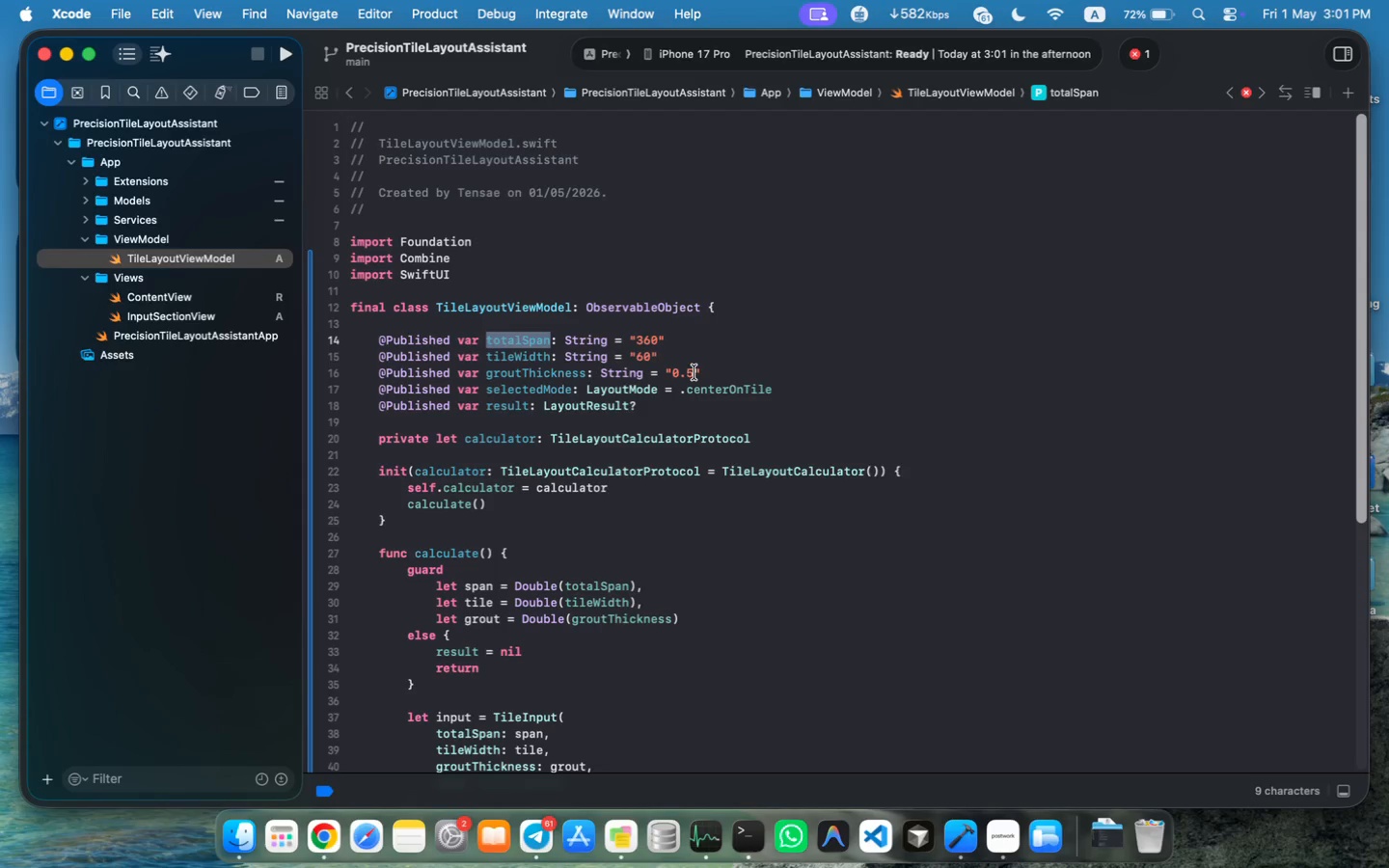 
wait(14.45)
 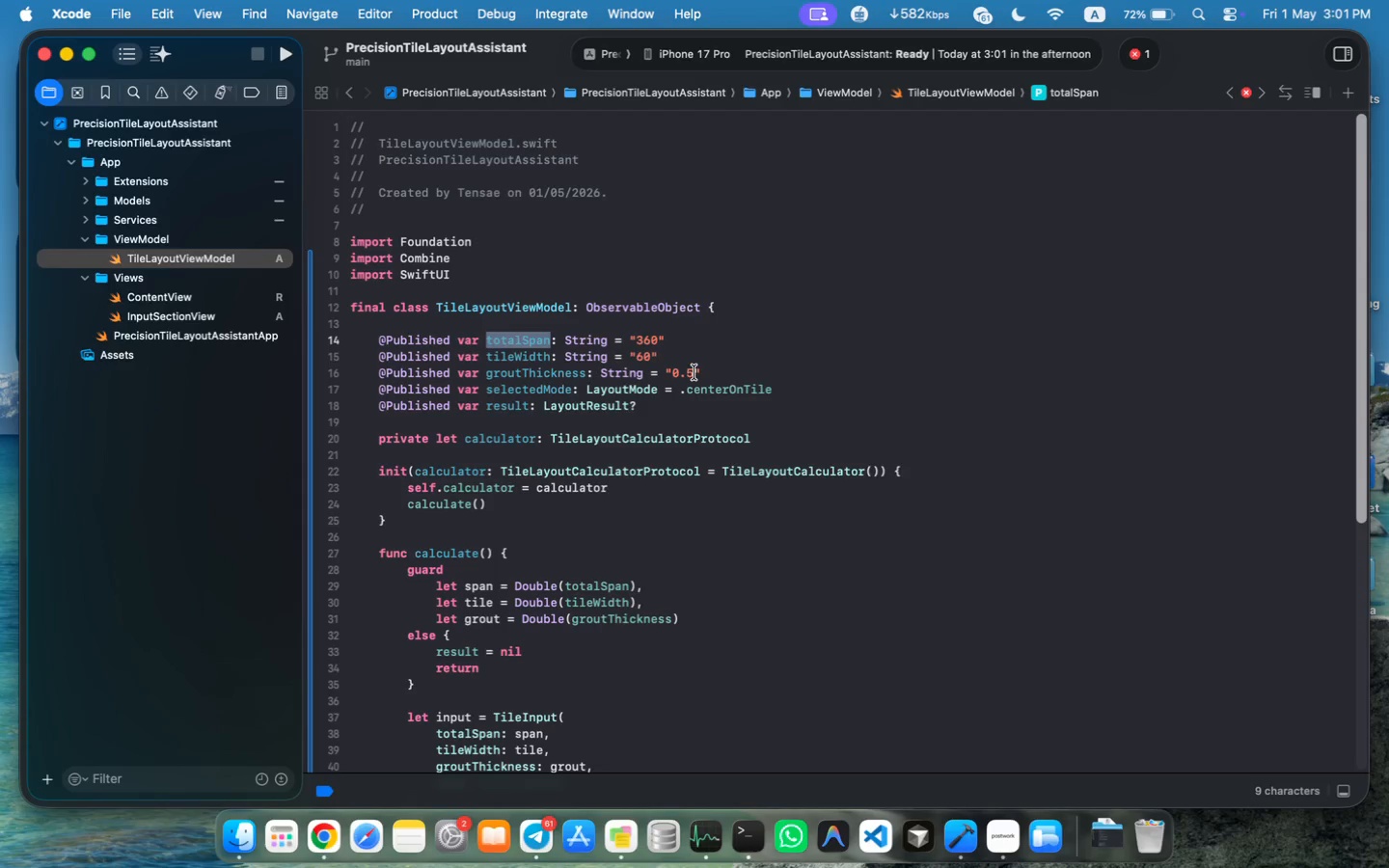 
left_click([191, 313])
 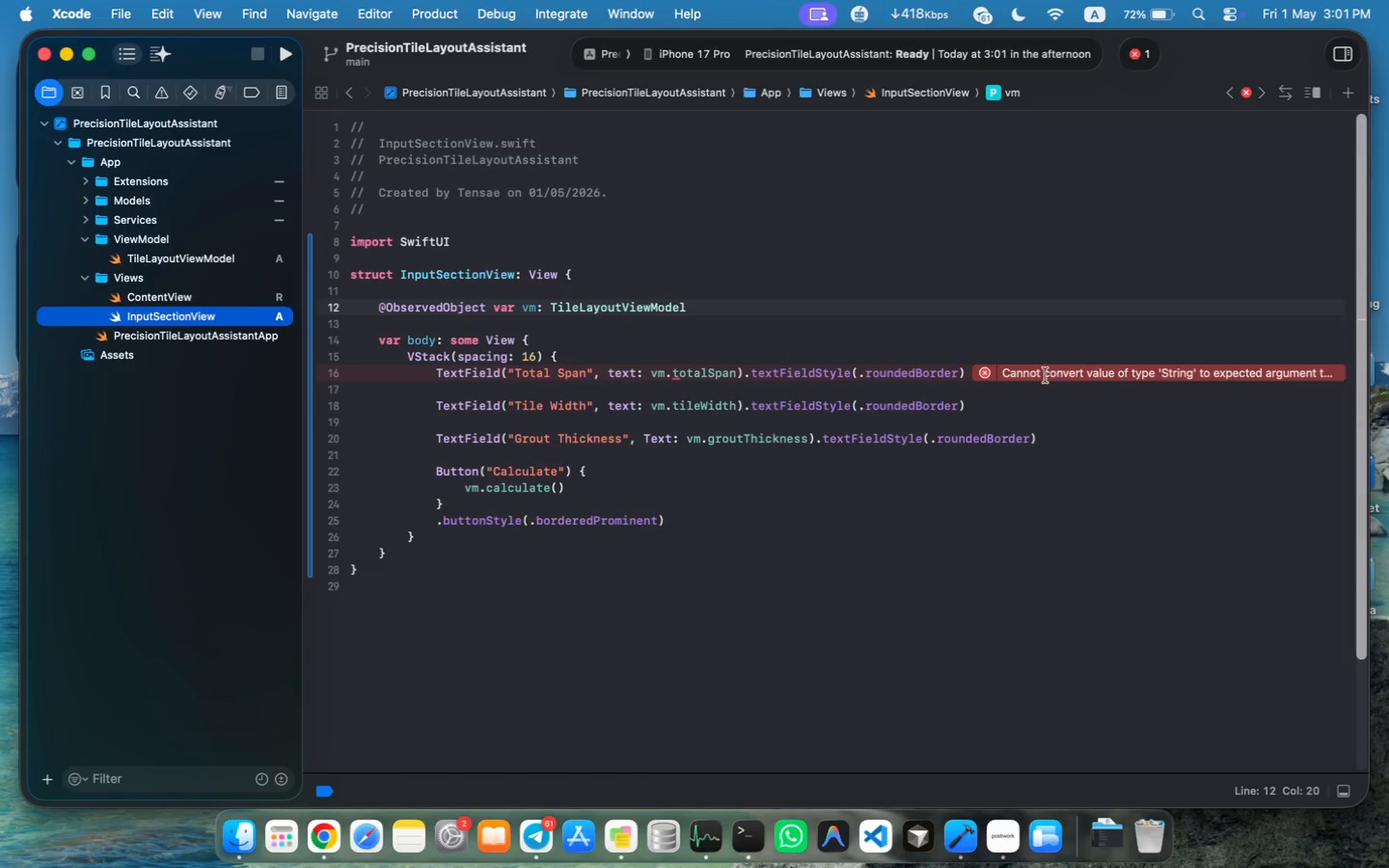 
wait(6.94)
 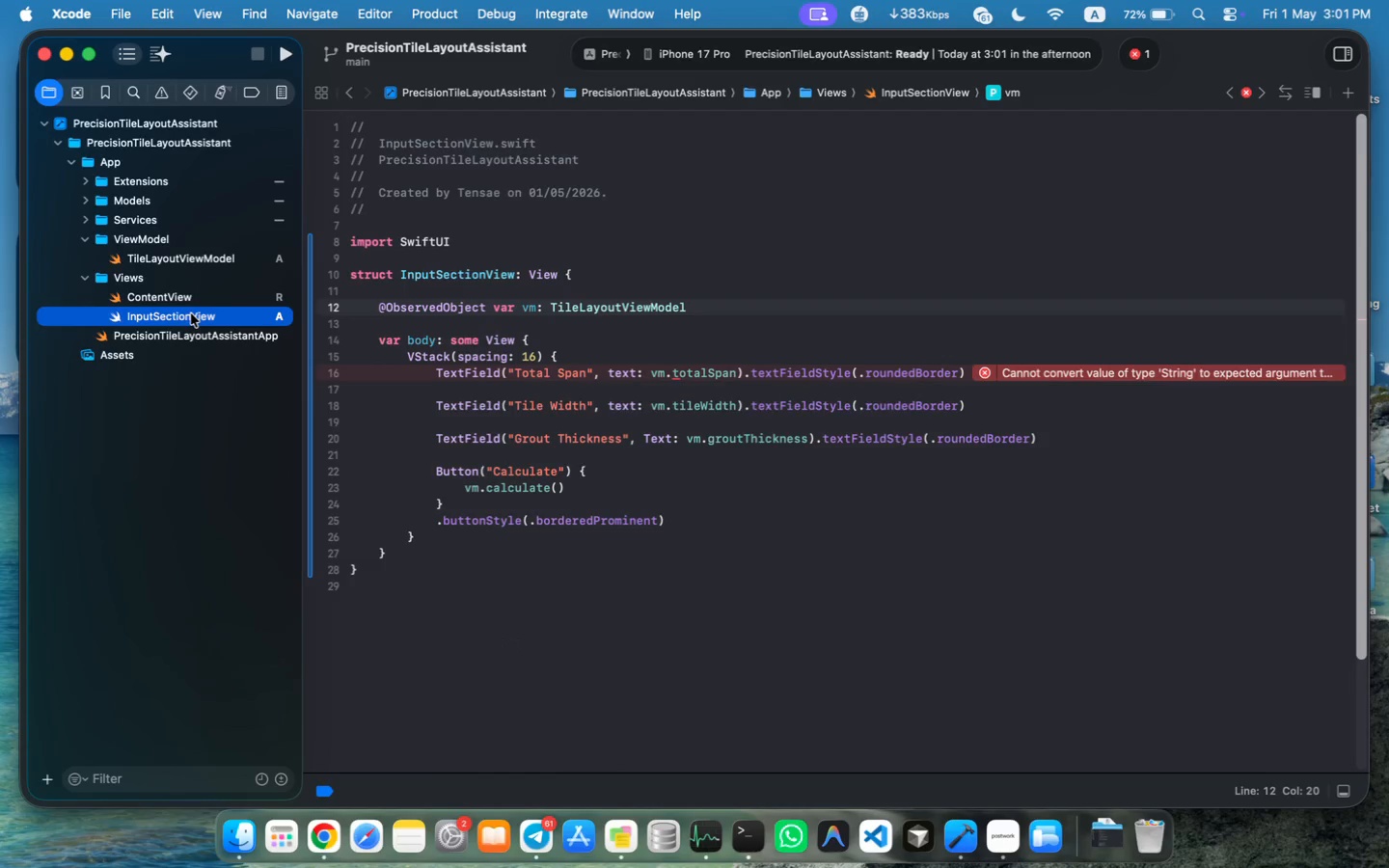 
left_click([1143, 46])
 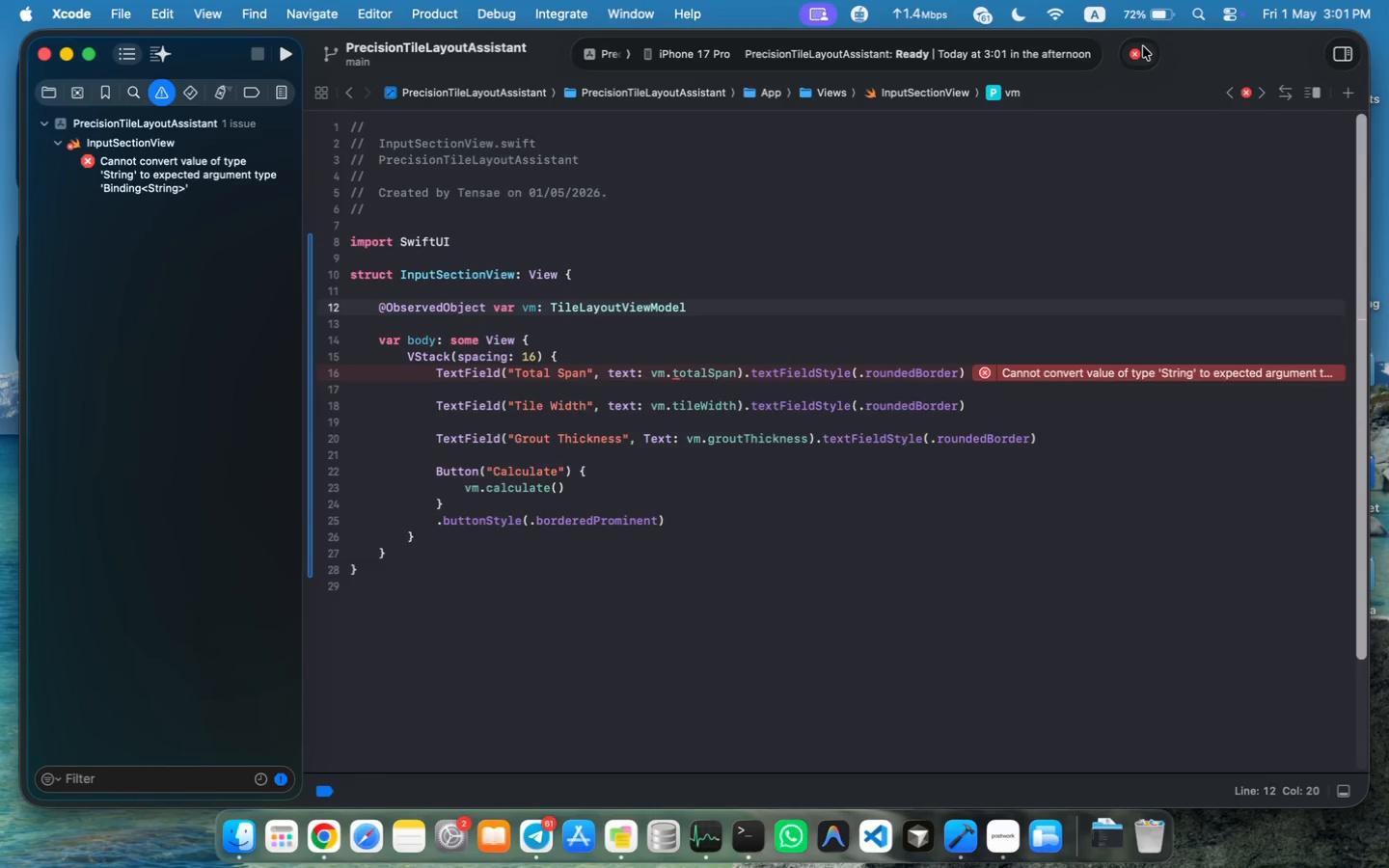 
wait(18.82)
 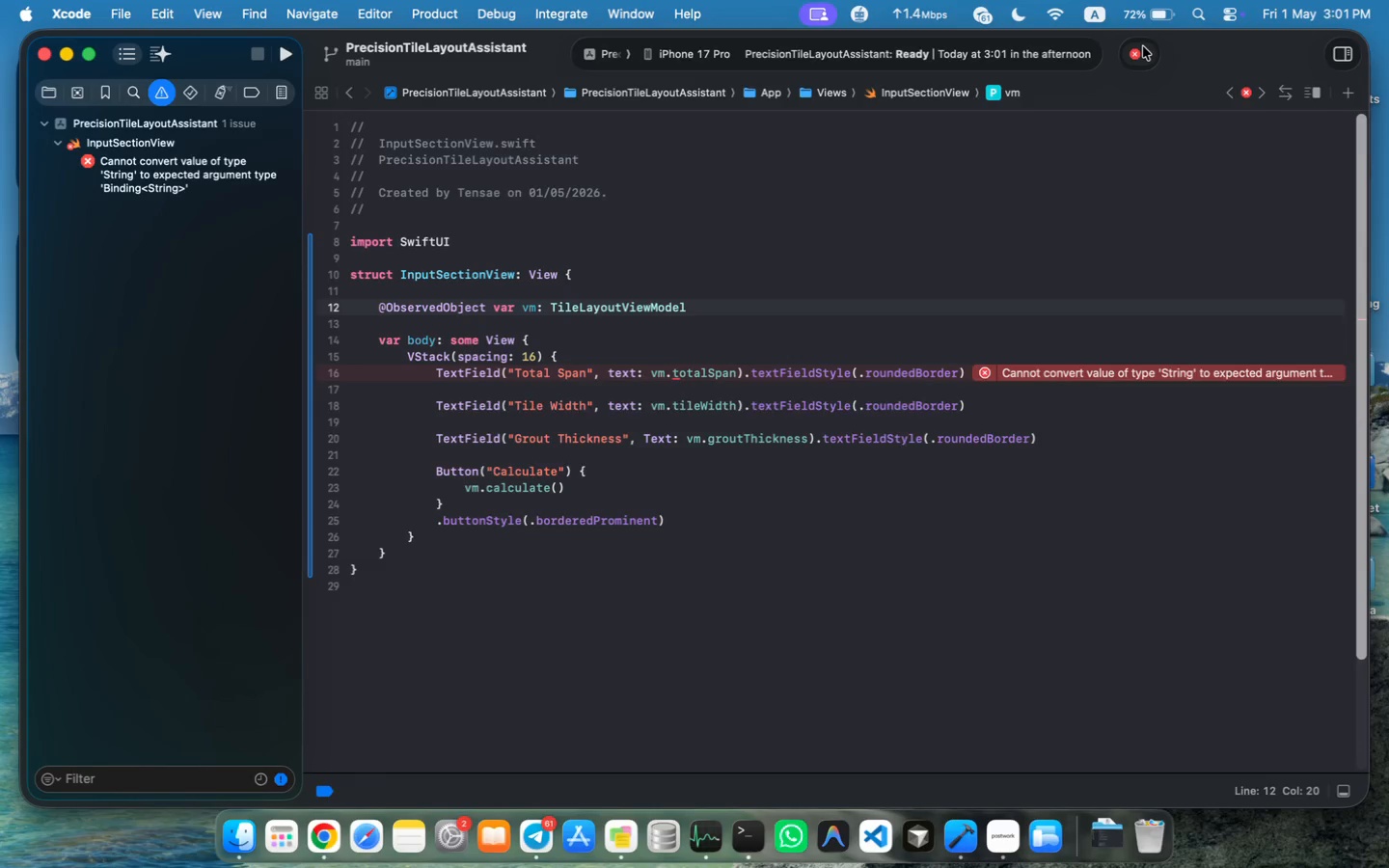 
left_click([46, 97])
 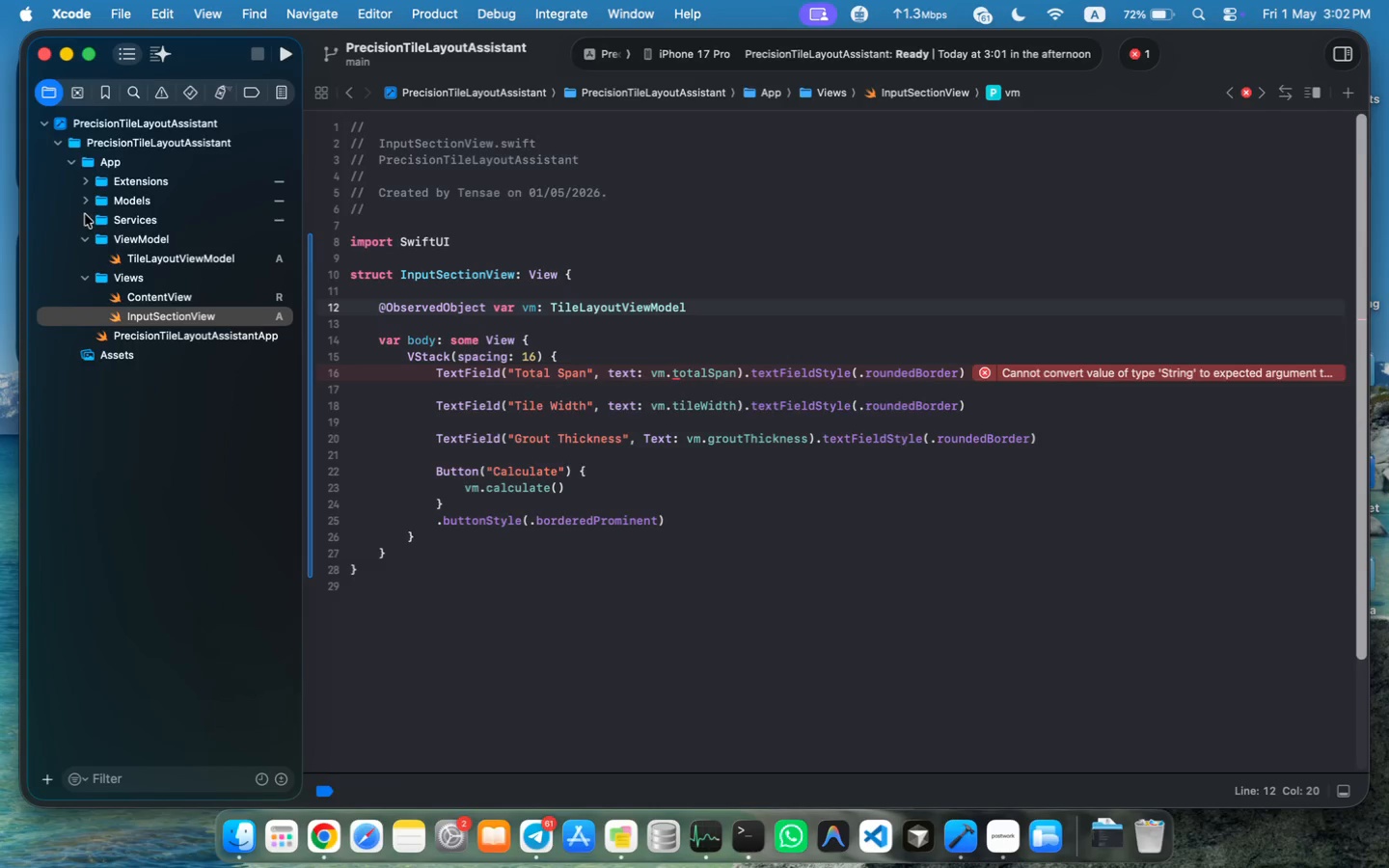 
left_click([90, 204])
 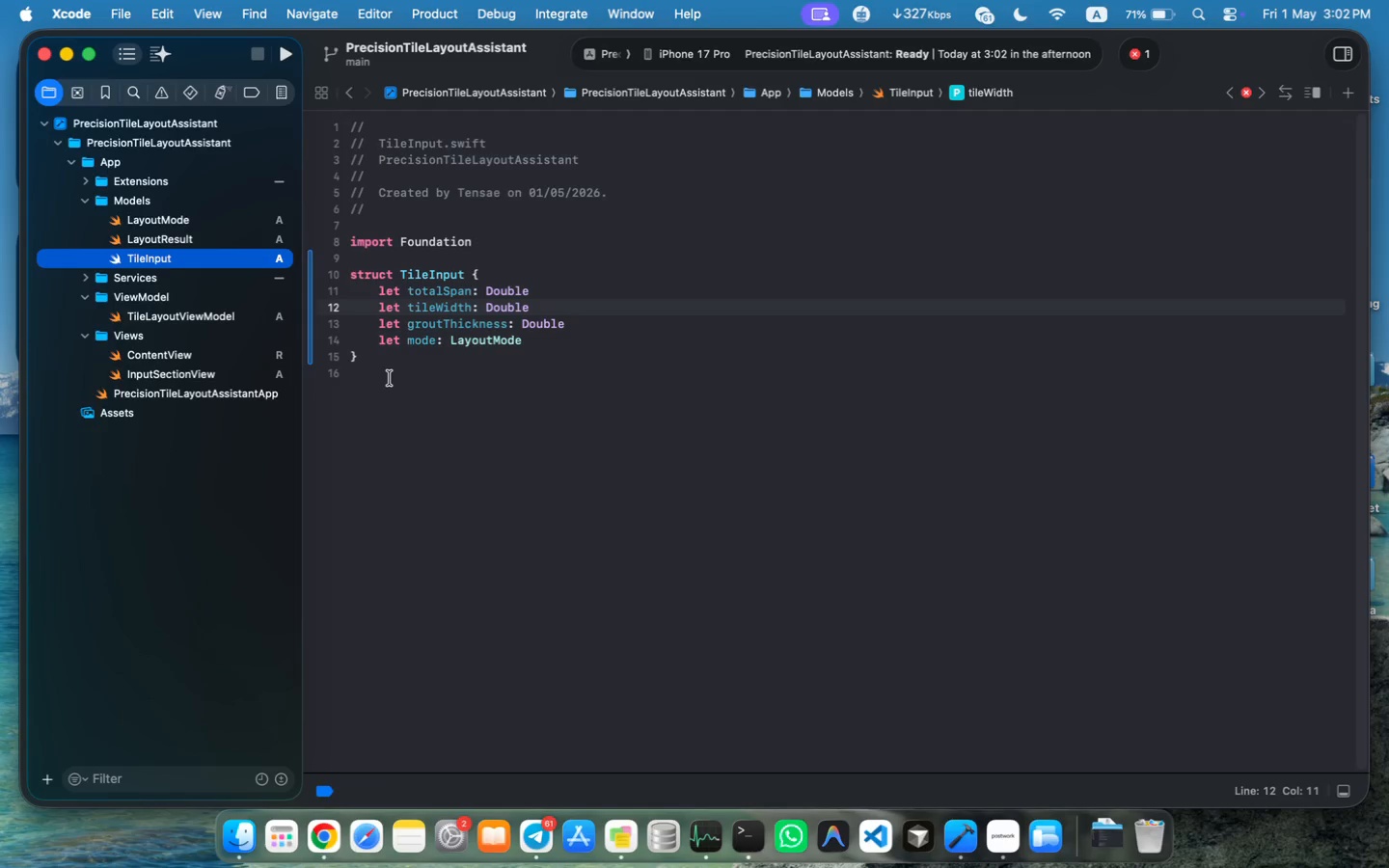 
wait(35.62)
 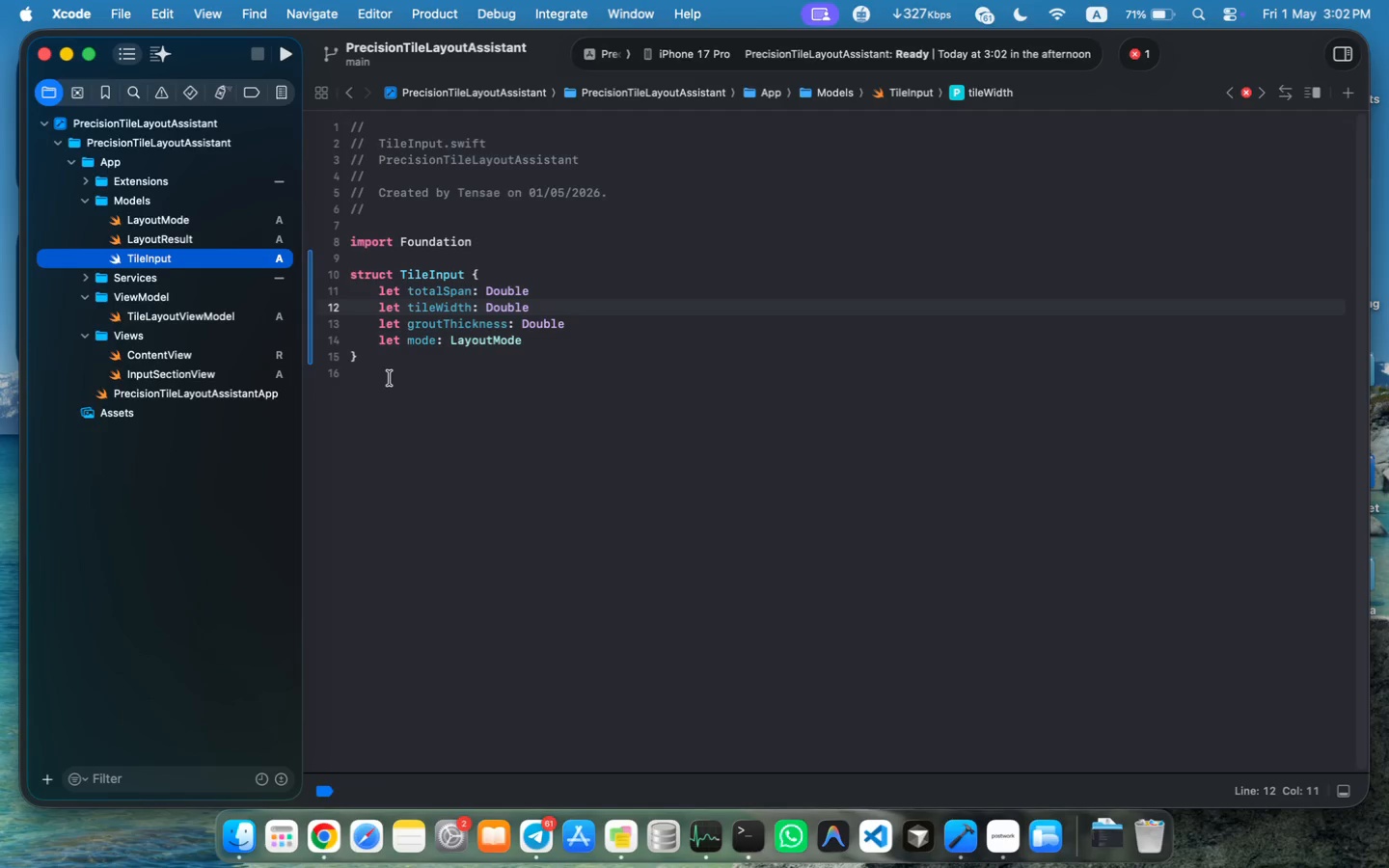 
left_click([84, 281])
 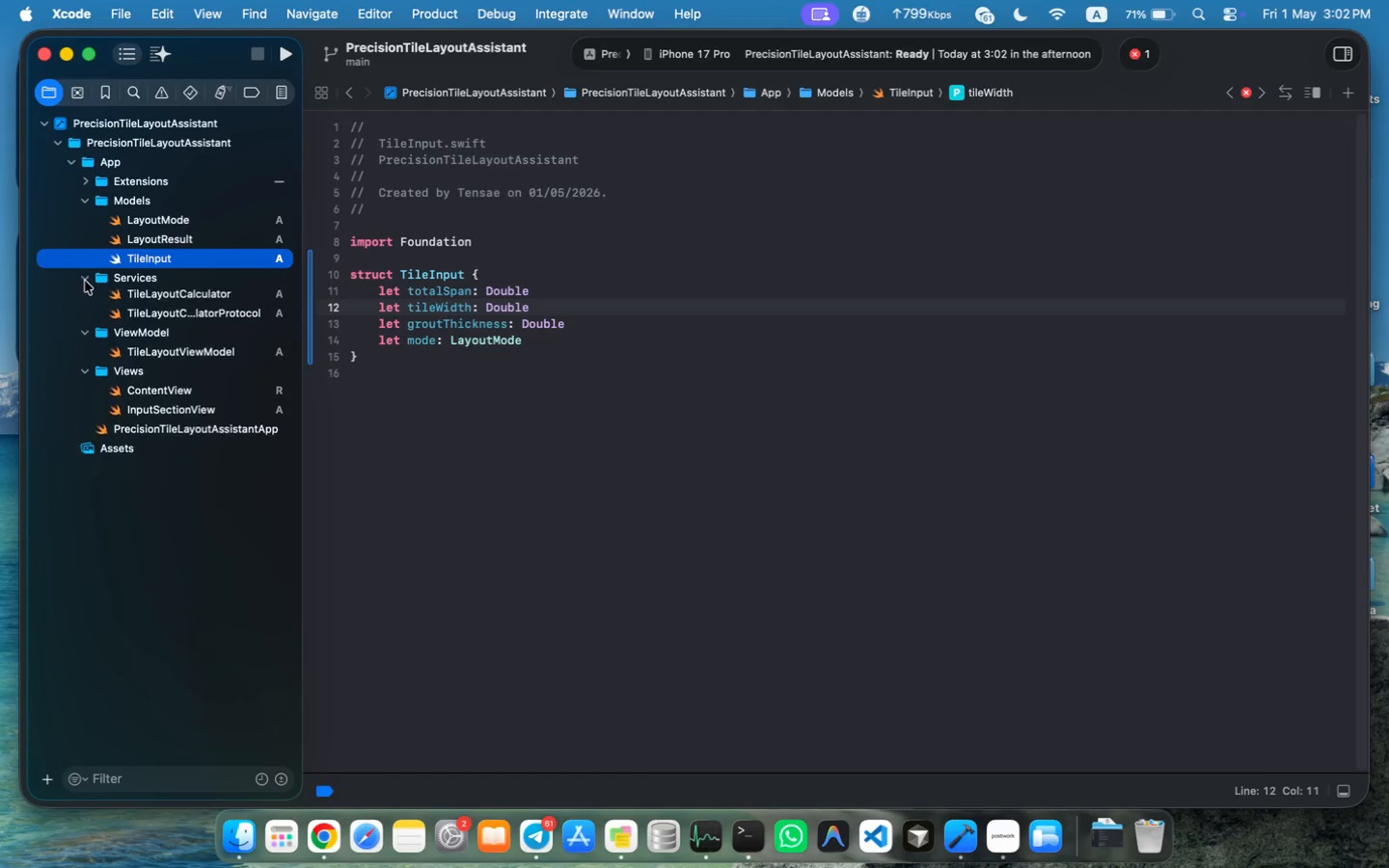 
scroll: coordinate [846, 500], scroll_direction: down, amount: 5.0
 